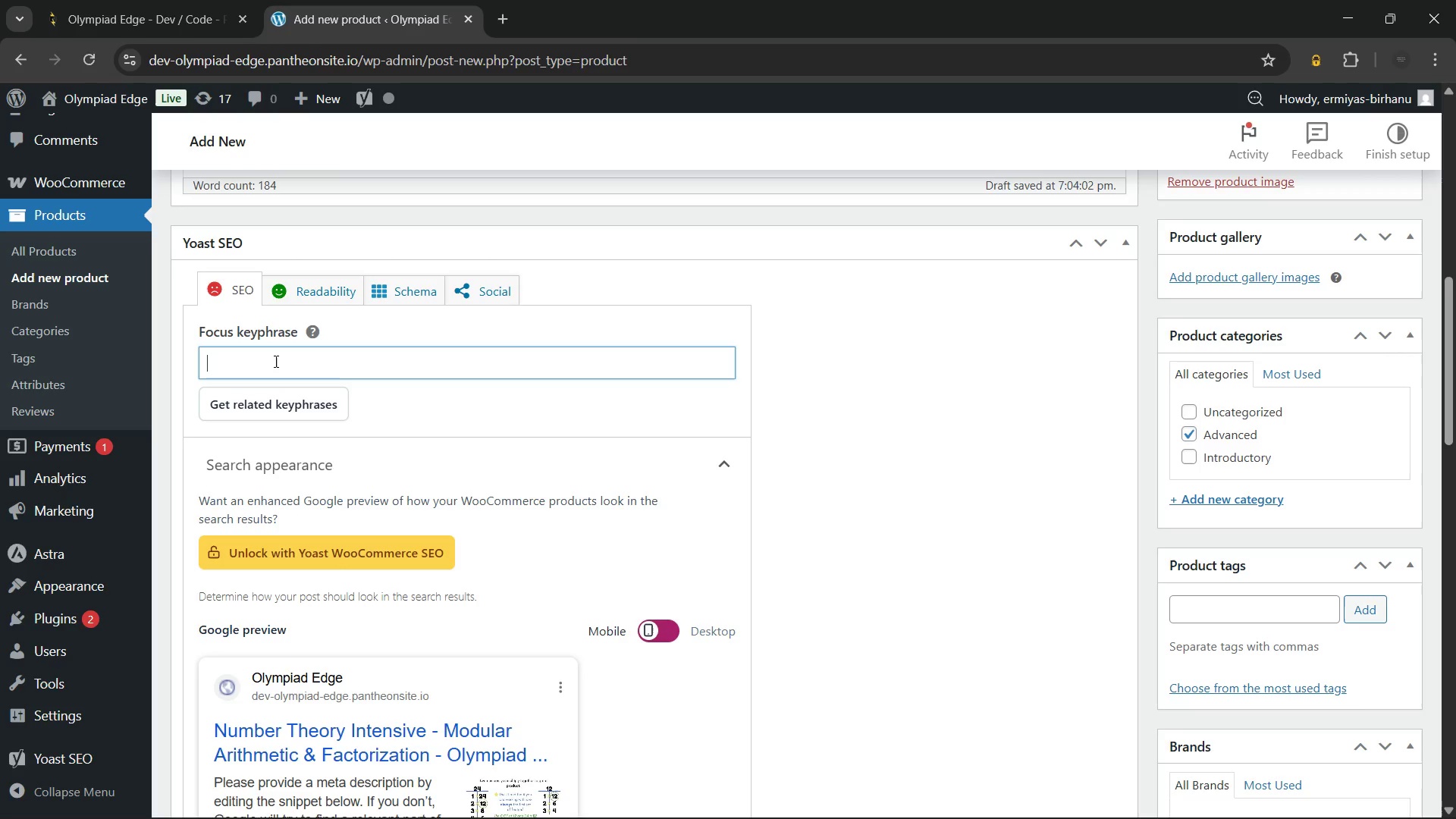 
wait(9.55)
 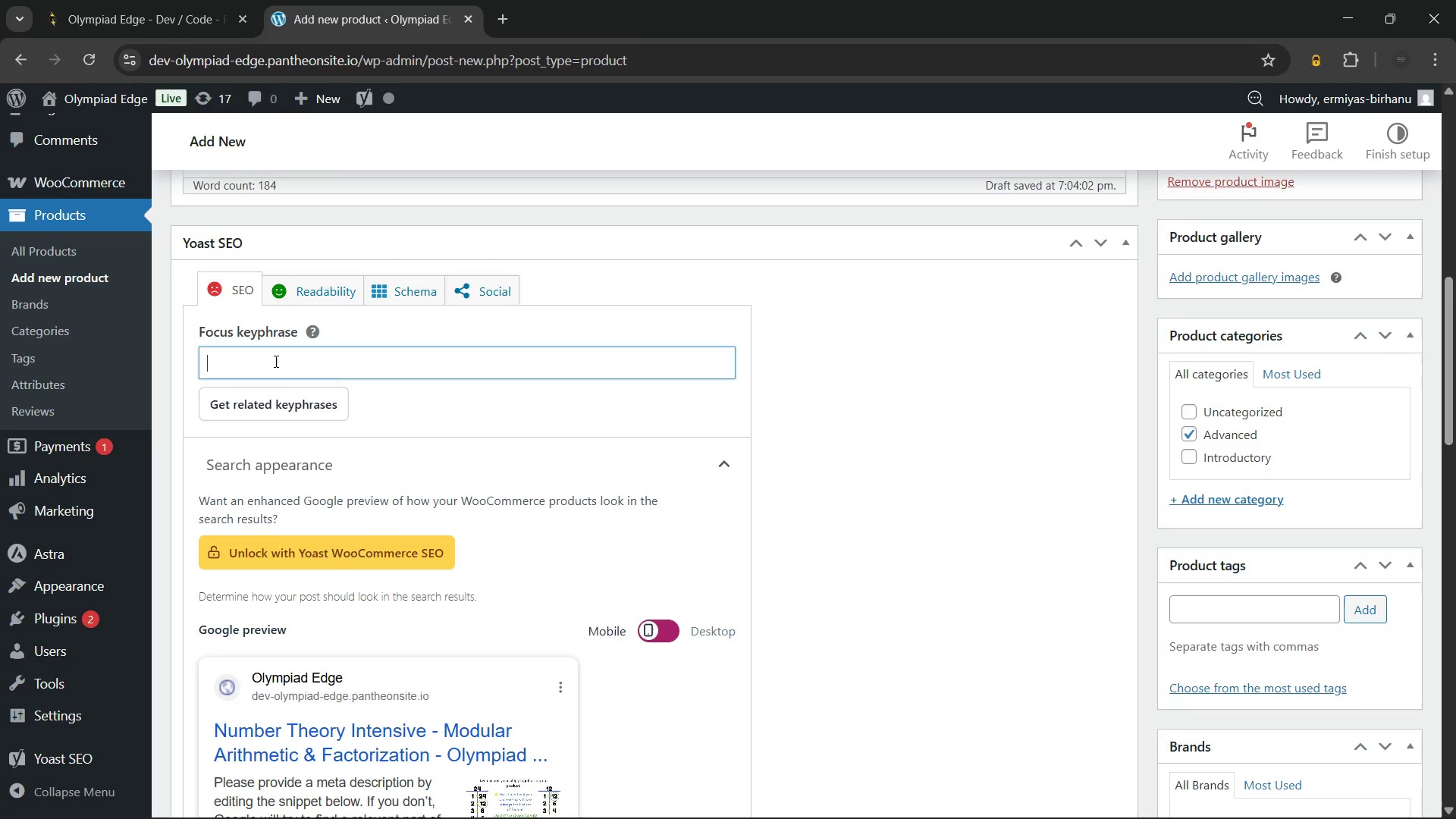 
type(Number theory intensive)
 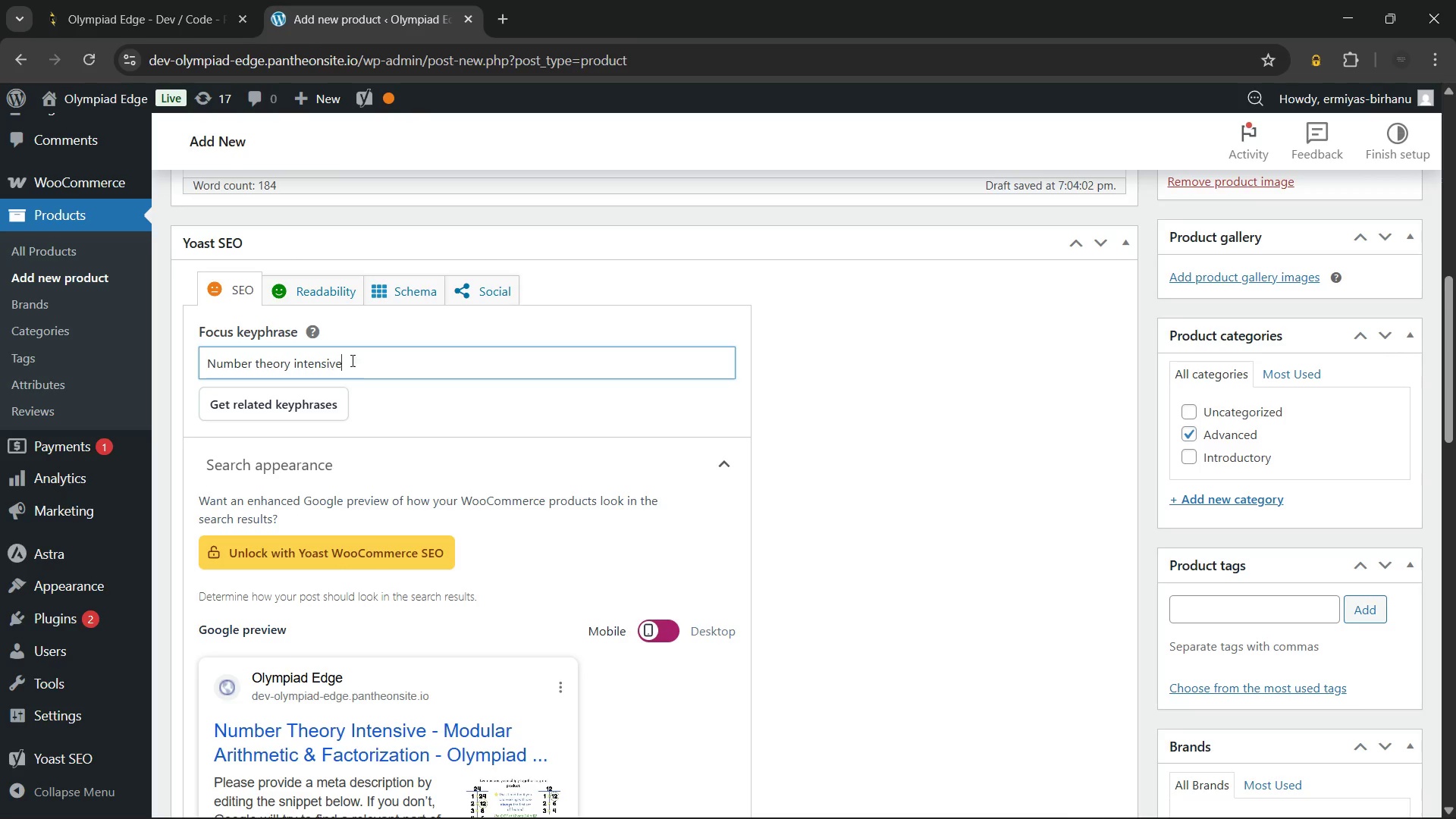 
mouse_move([463, 473])
 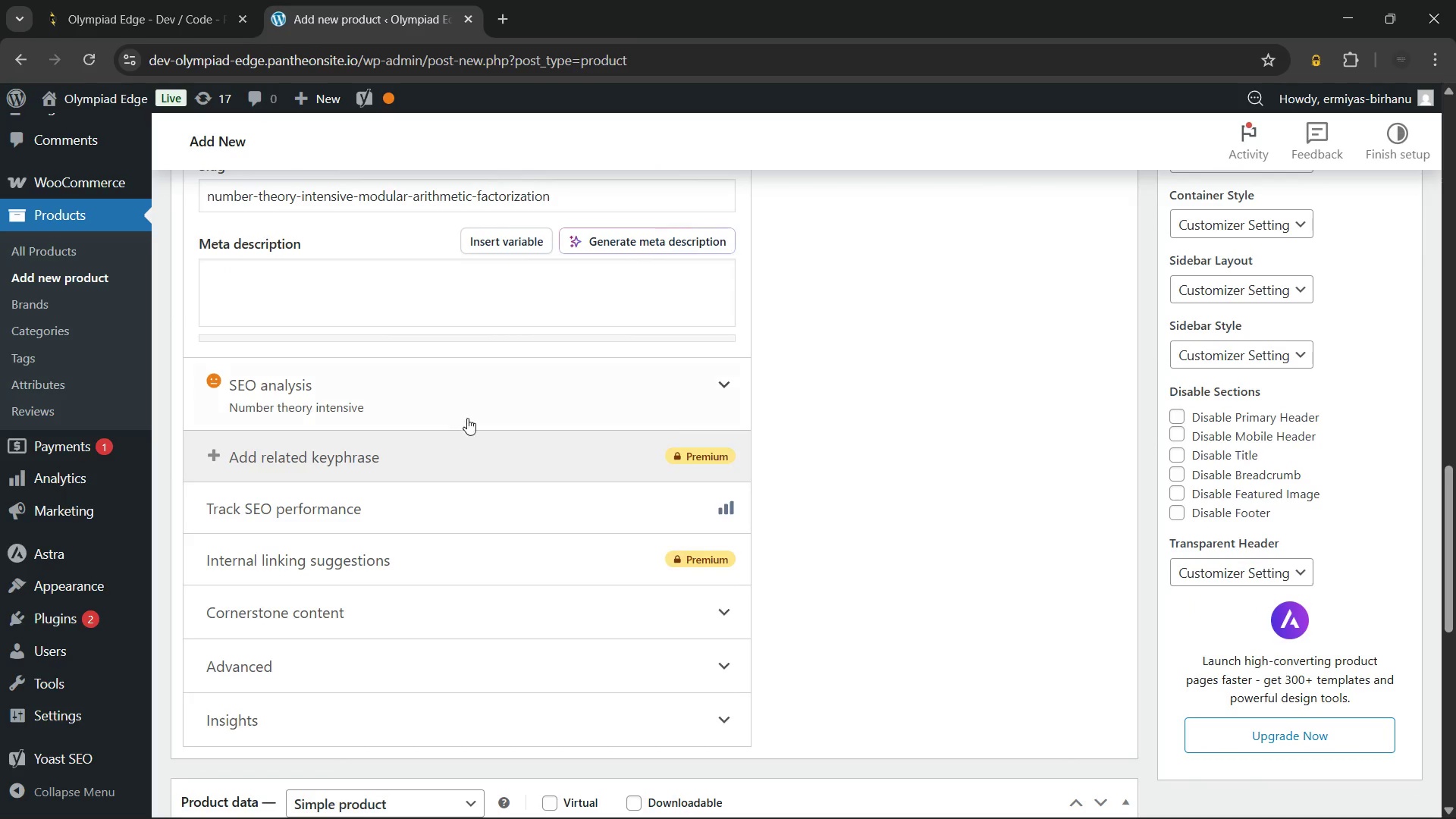 
left_click([484, 390])
 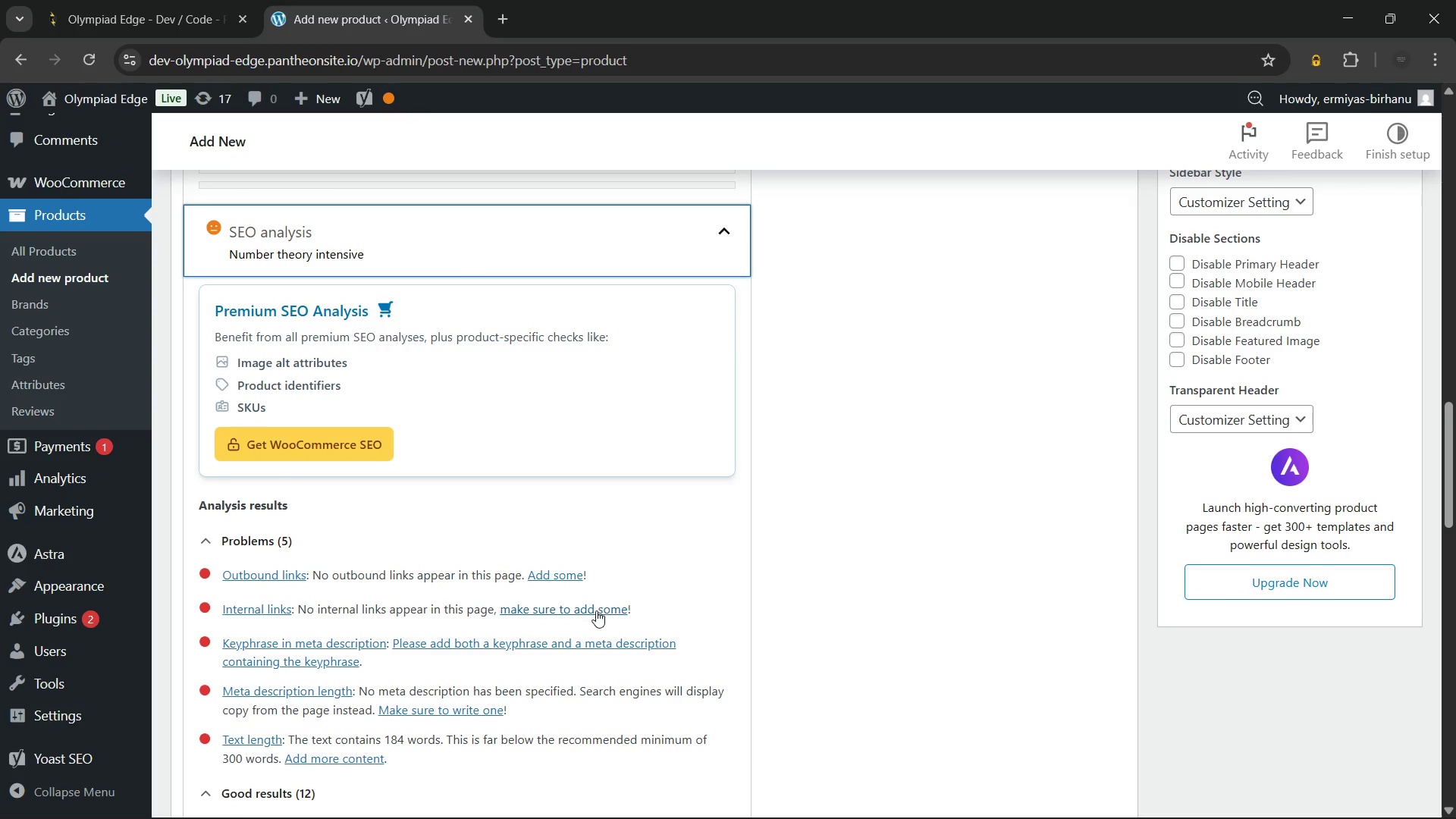 
wait(8.94)
 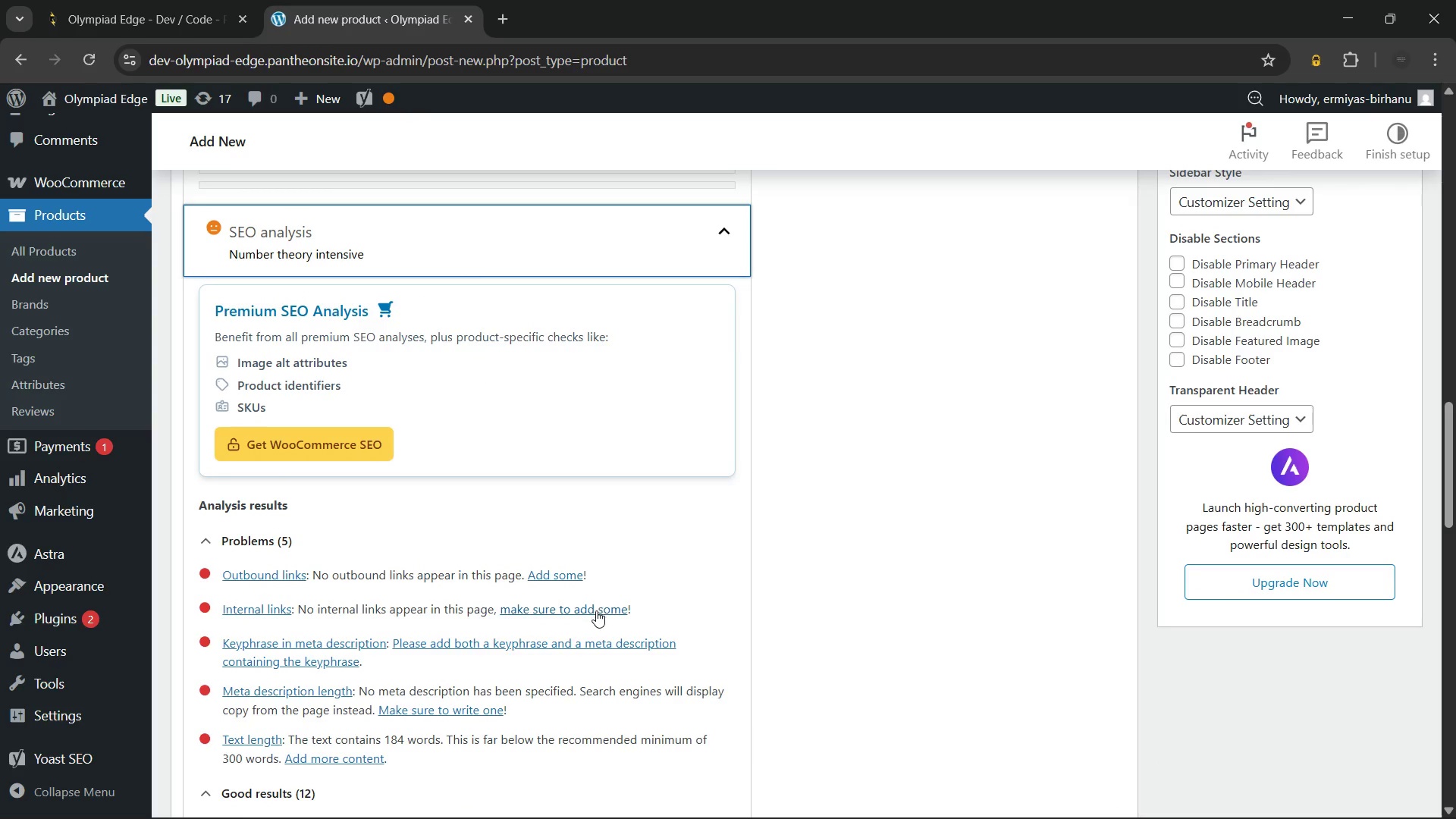 
left_click([393, 510])
 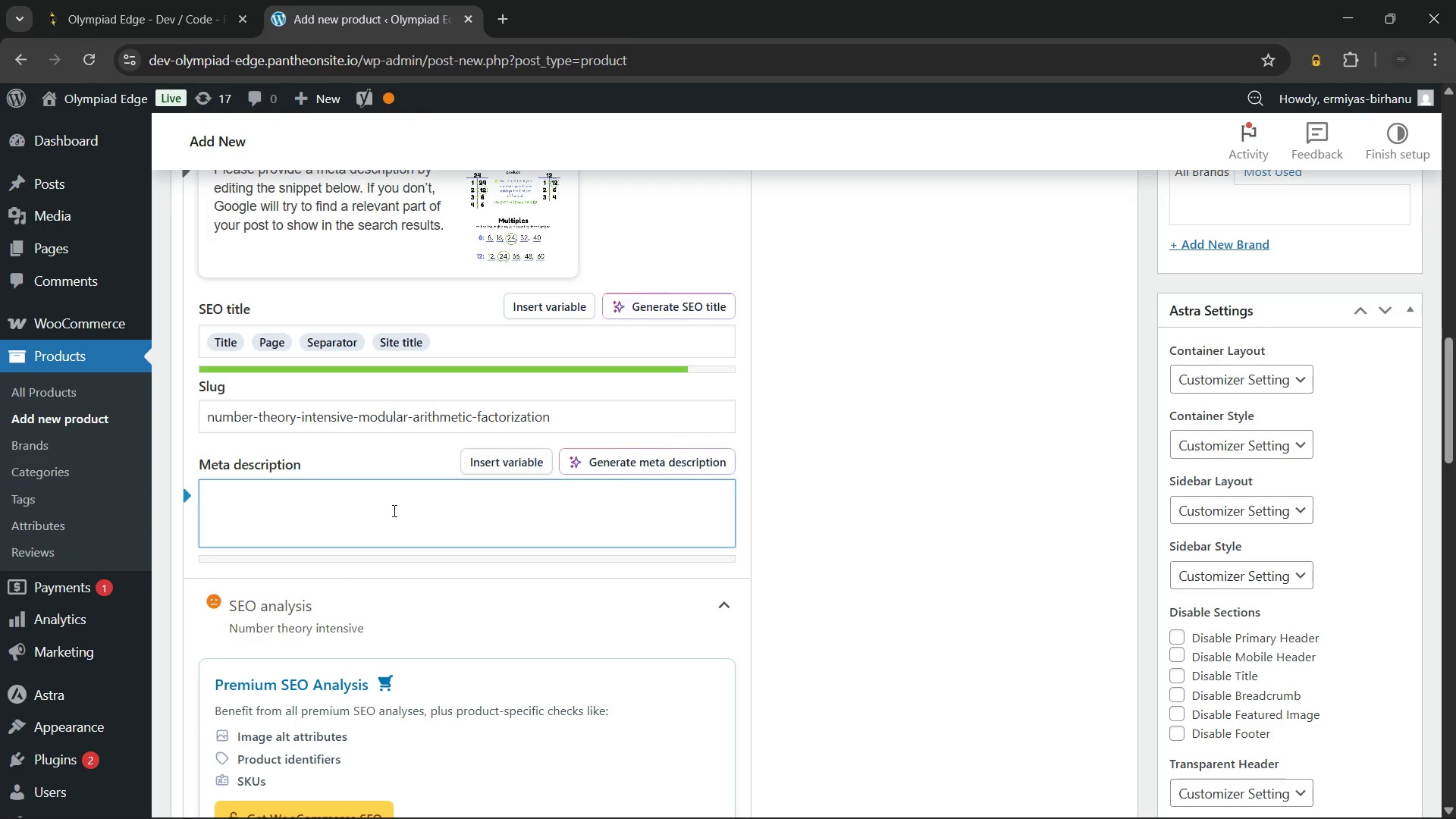 
wait(7.14)
 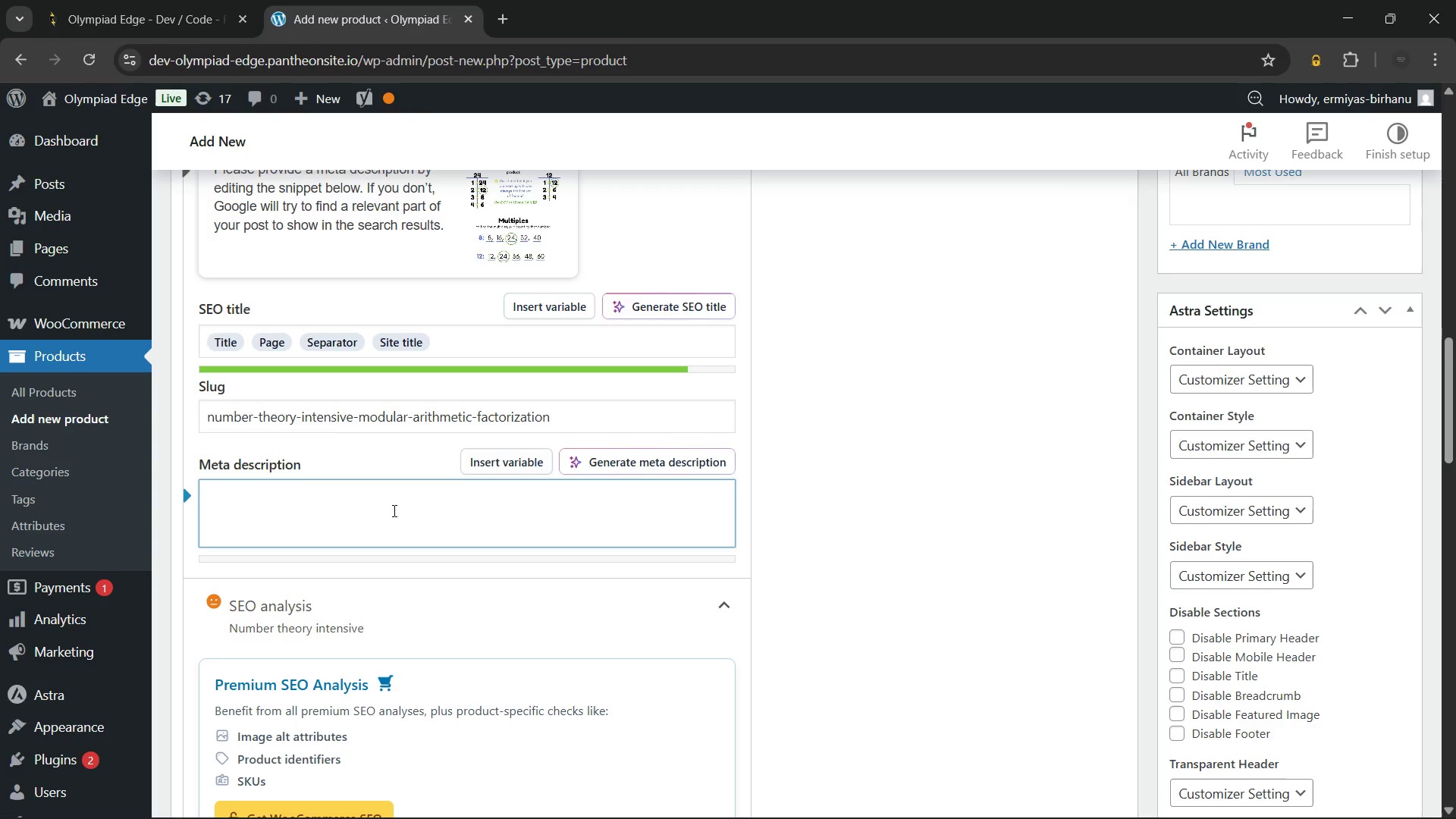 
left_click([393, 510])
 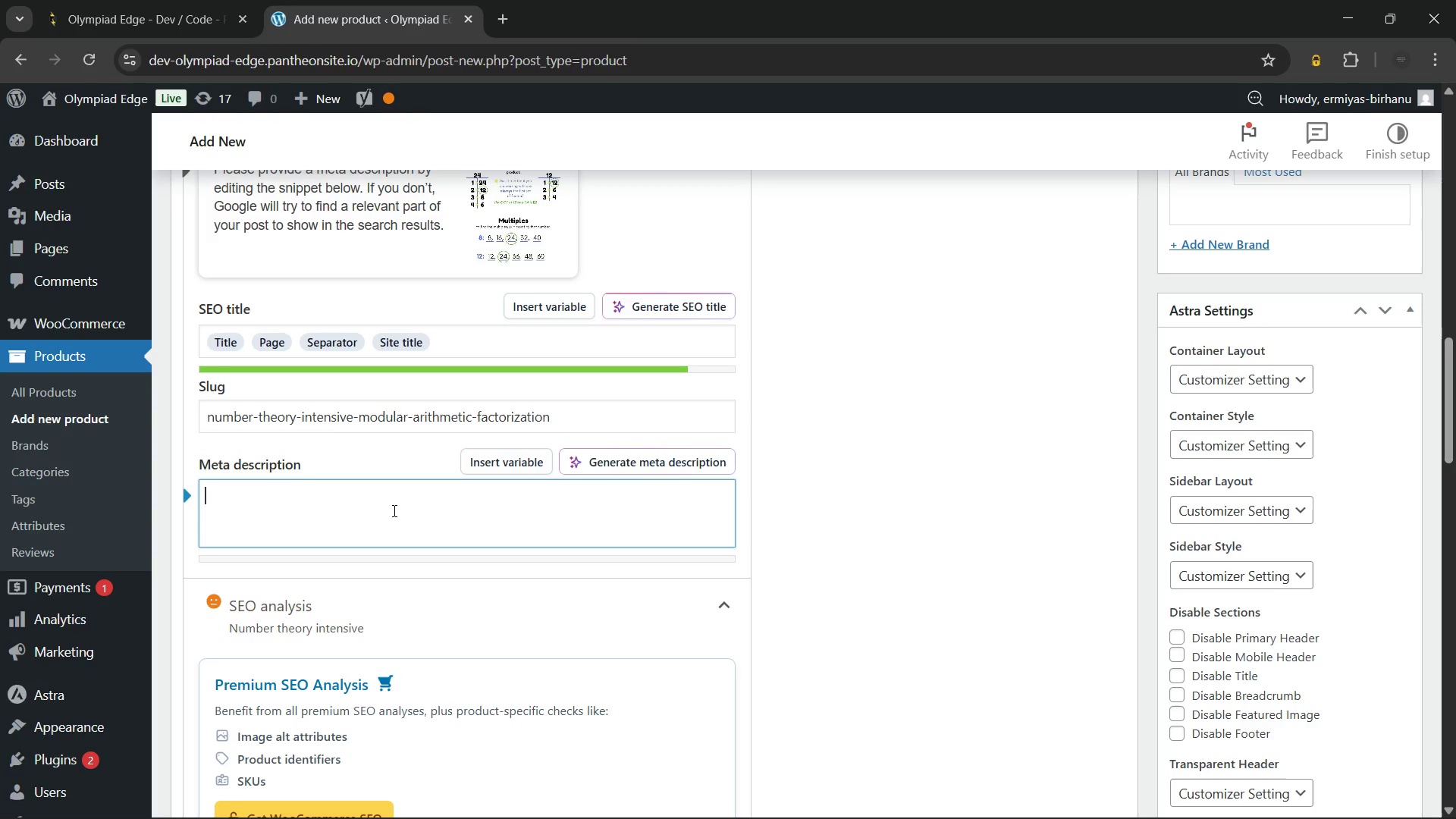 
type(Master the Number Theory)
 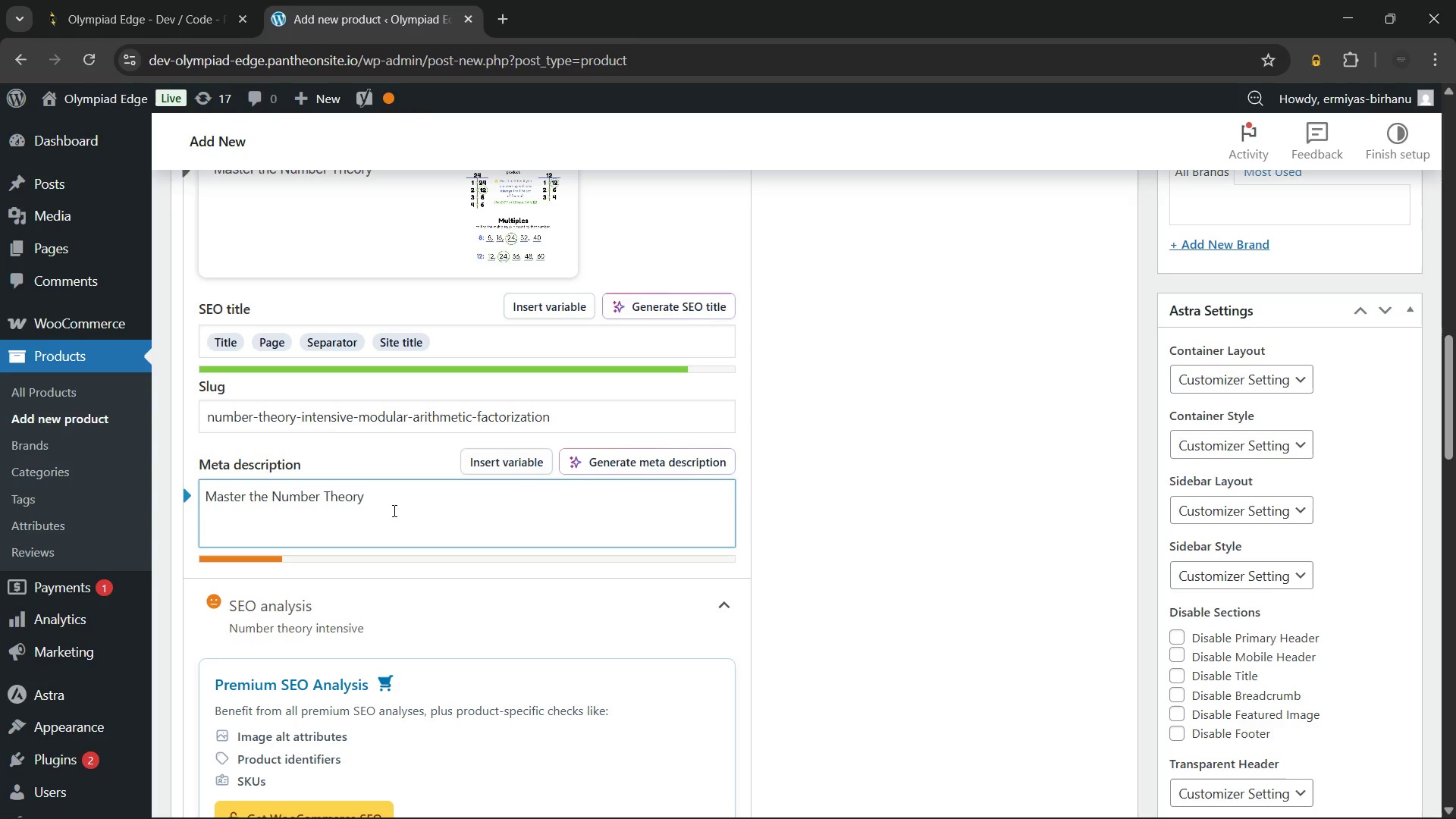 
type( In)
 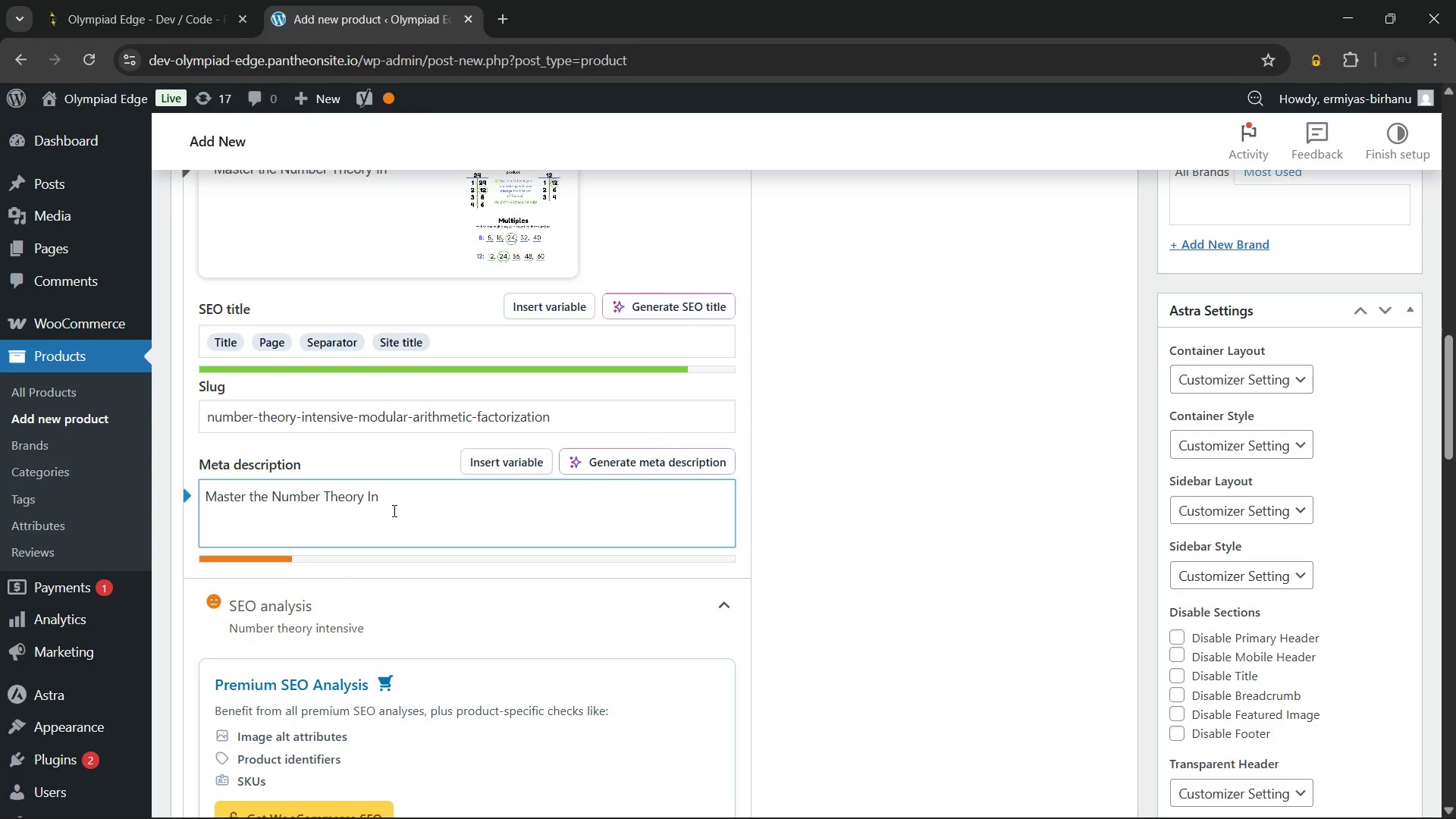 
type(tensive with modular arithmetic and prime factorization)
 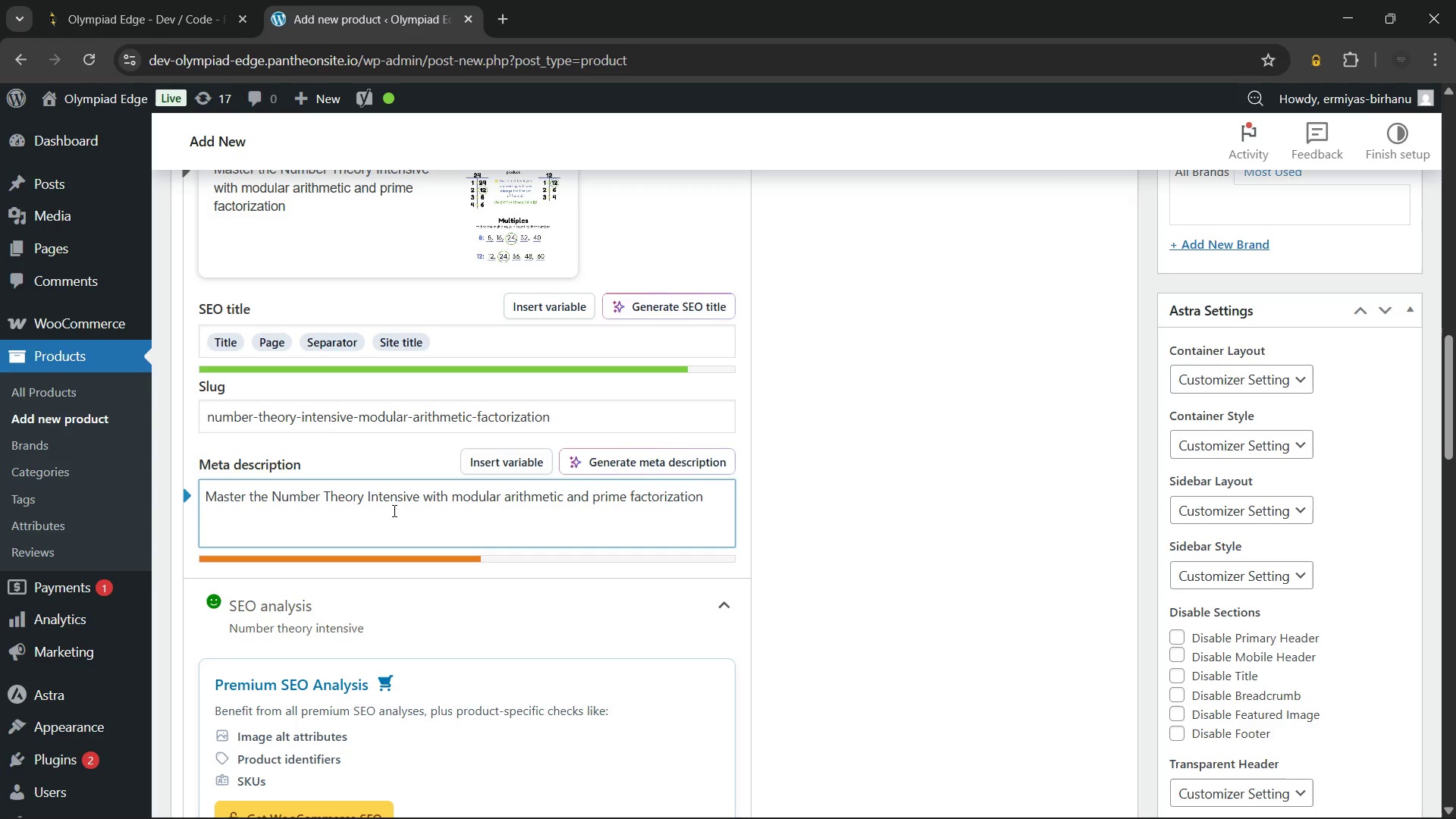 
wait(35.5)
 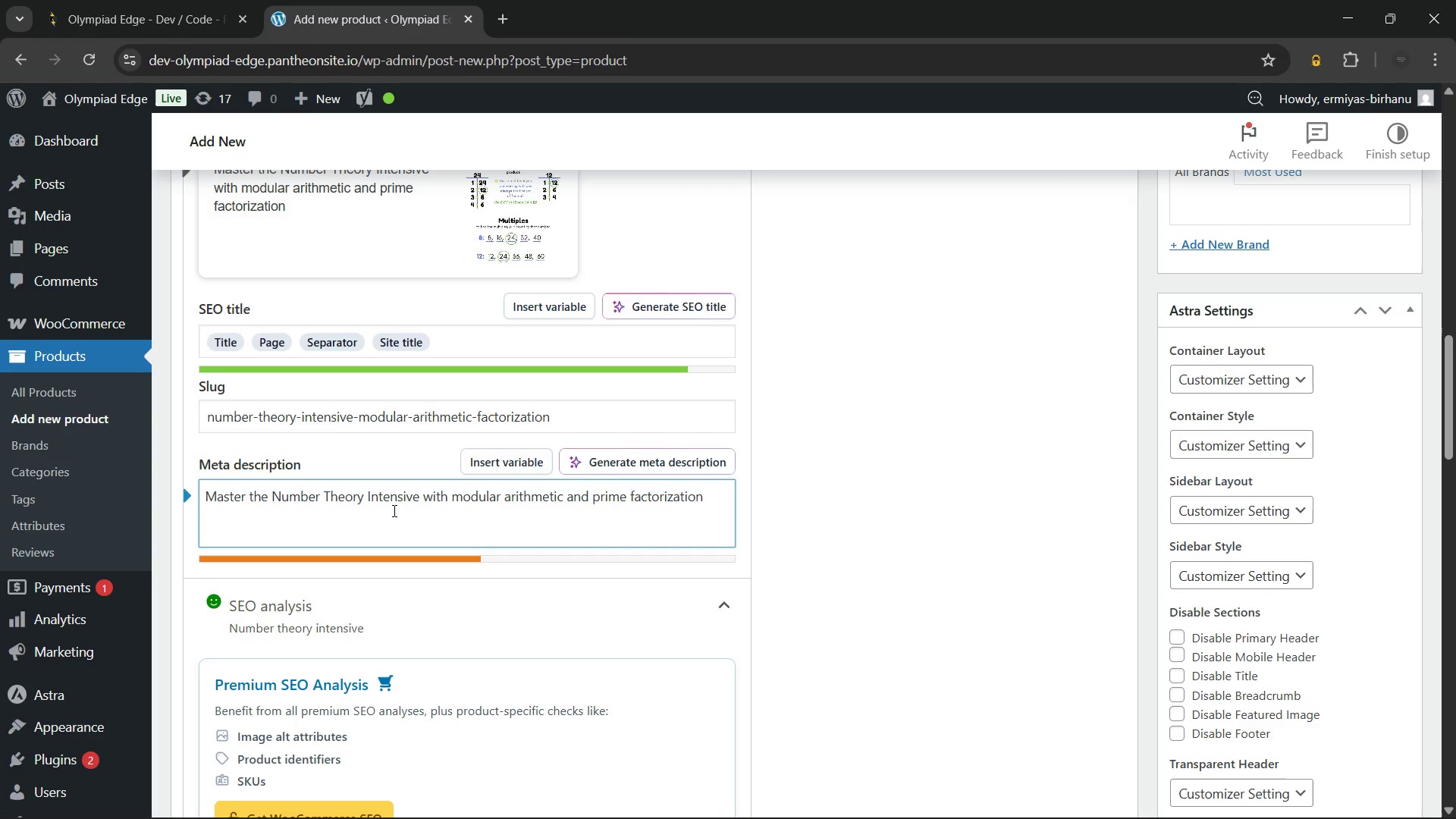 
type( problem solving)
 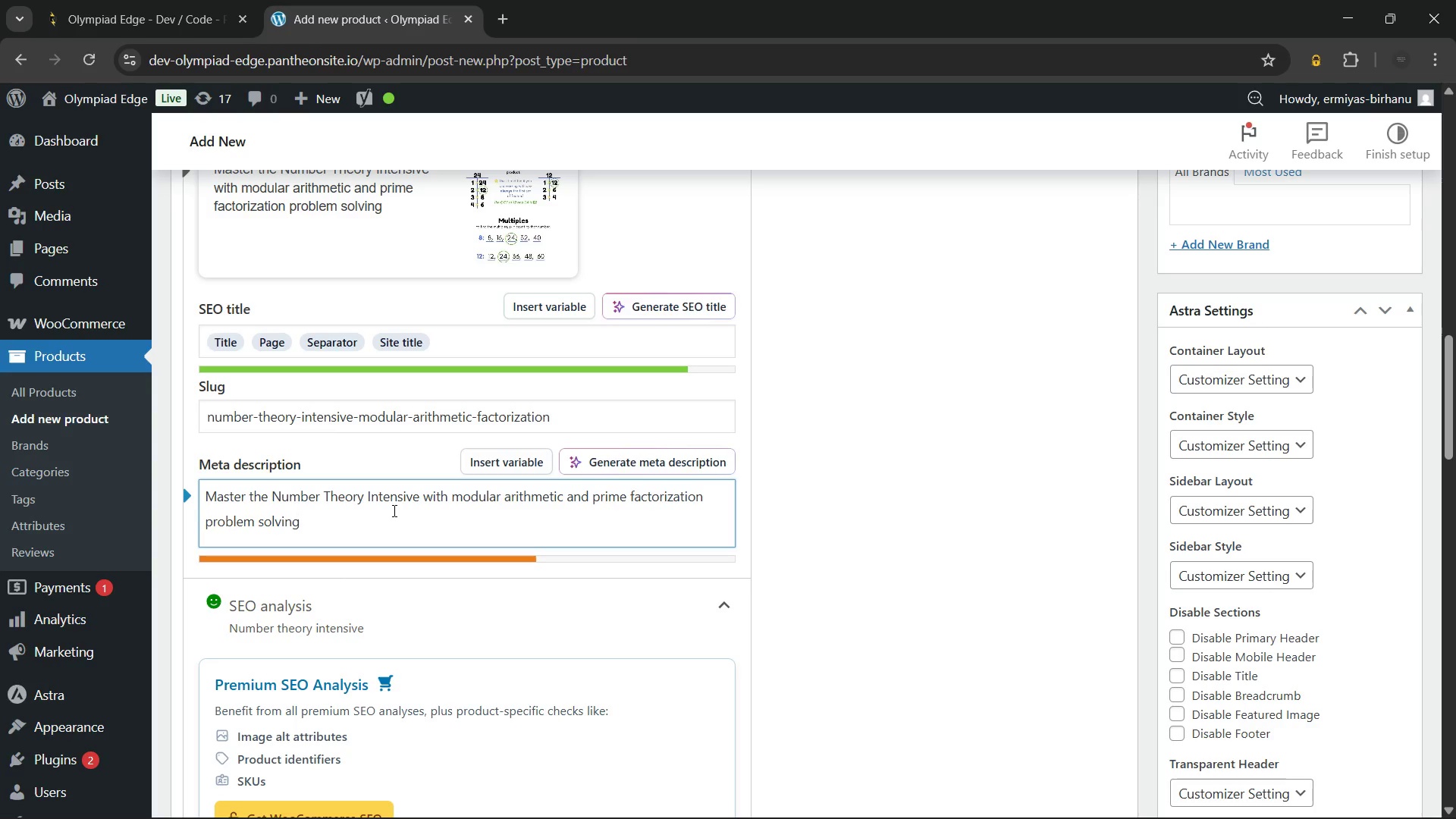 
wait(13.89)
 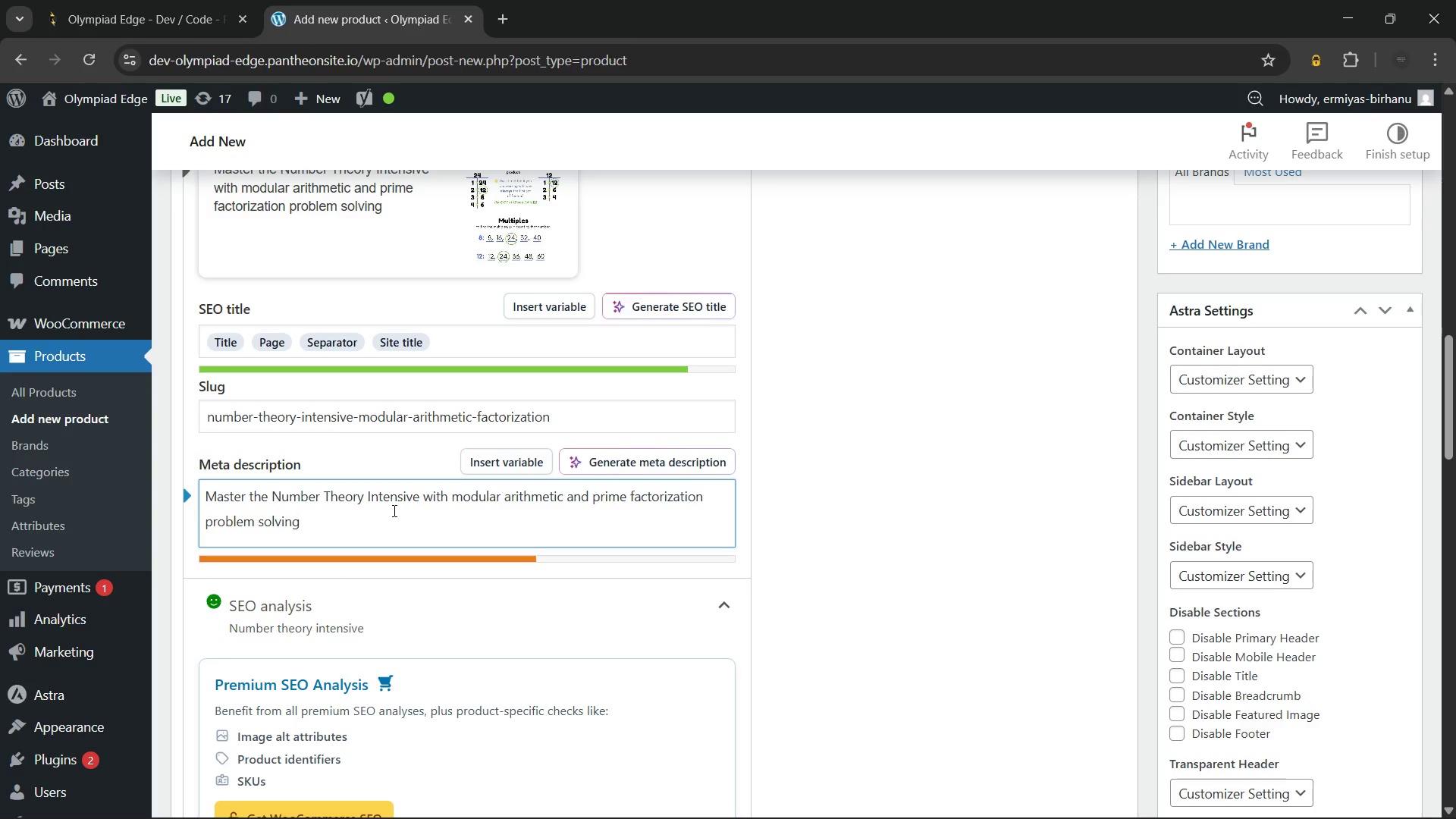 
hold_key(key=Backspace, duration=0.97)
 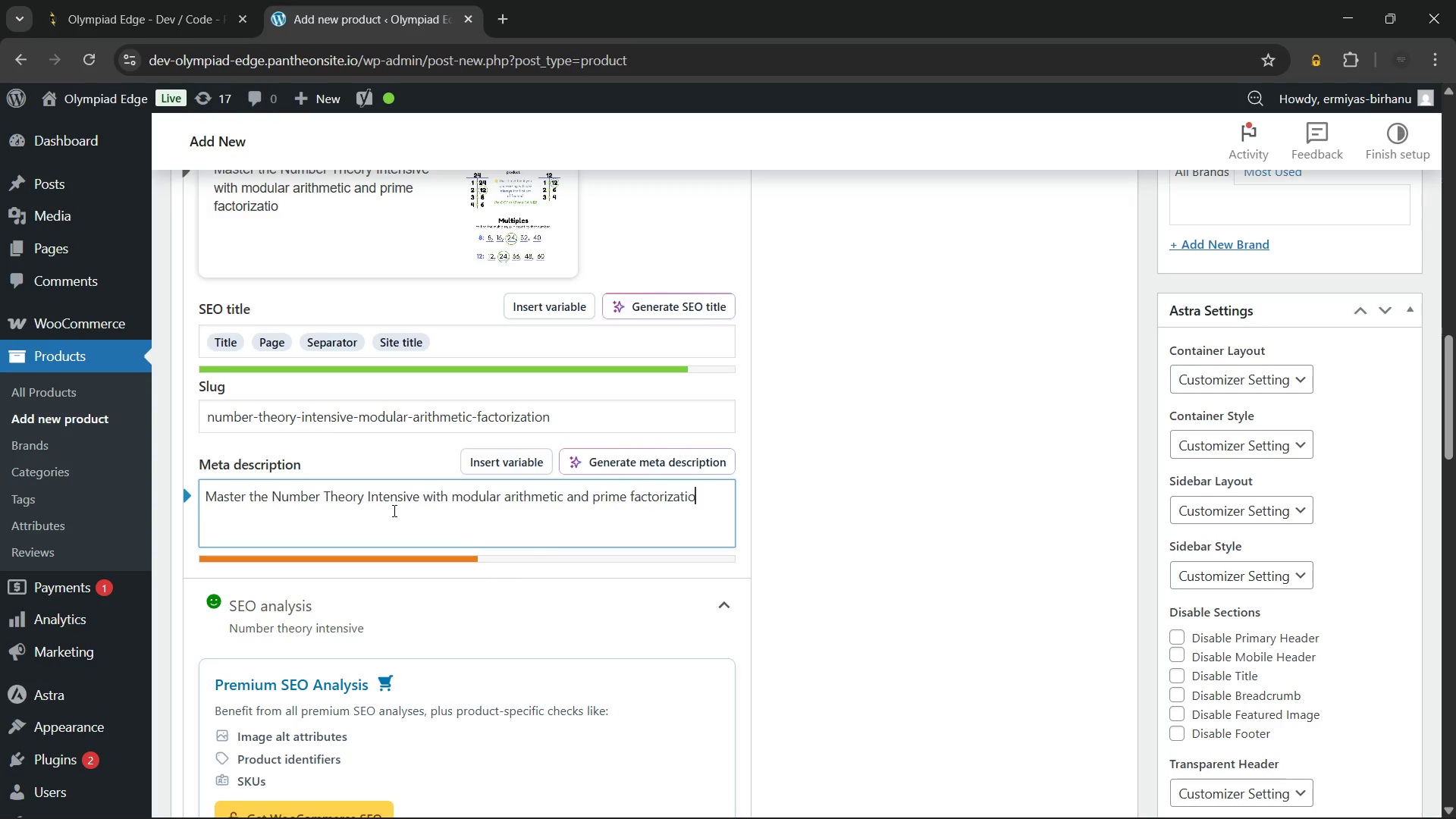 
type(n. Solve AMC/AIME problems with confidence)
 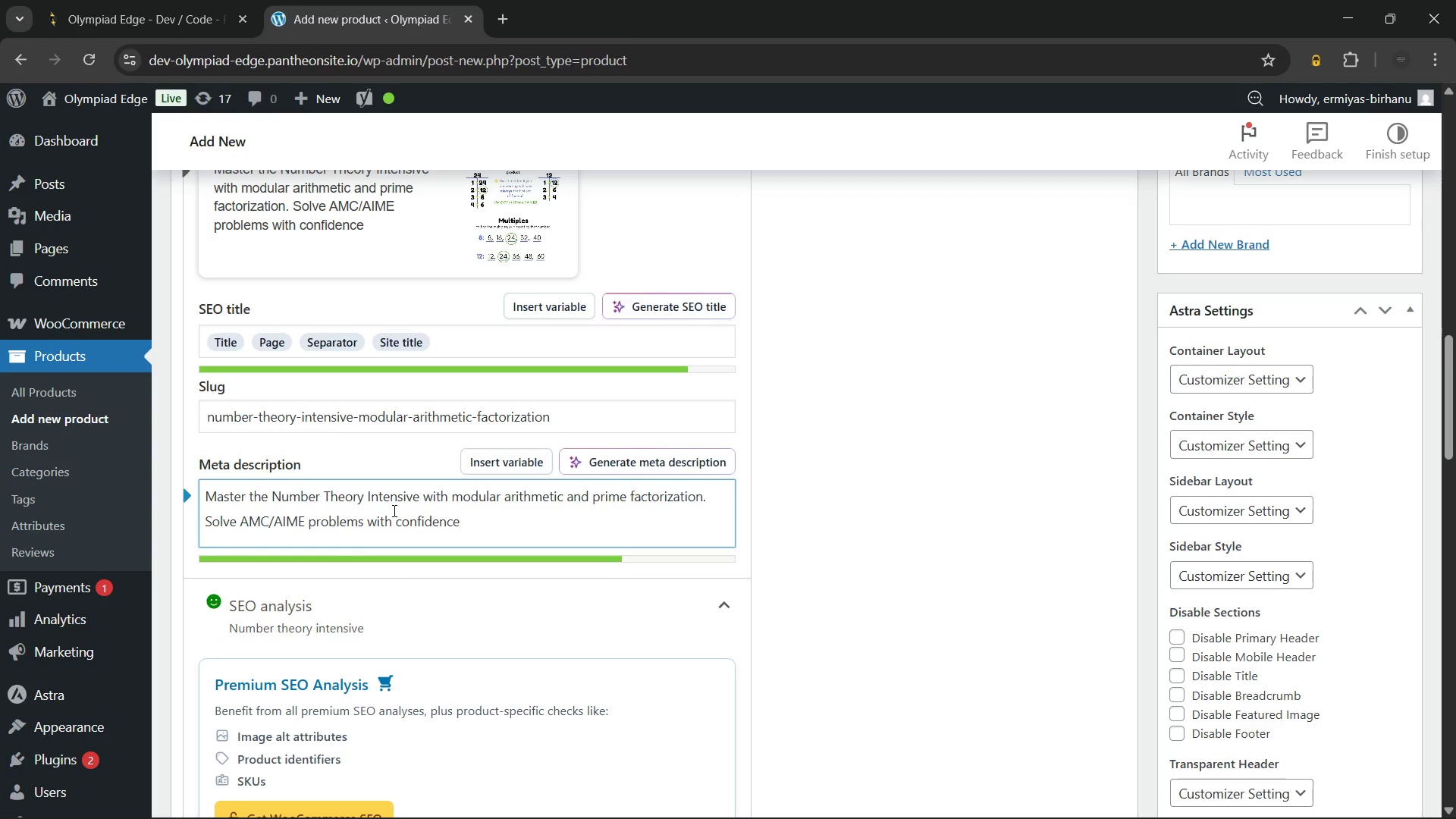 
type(. Start now.)
 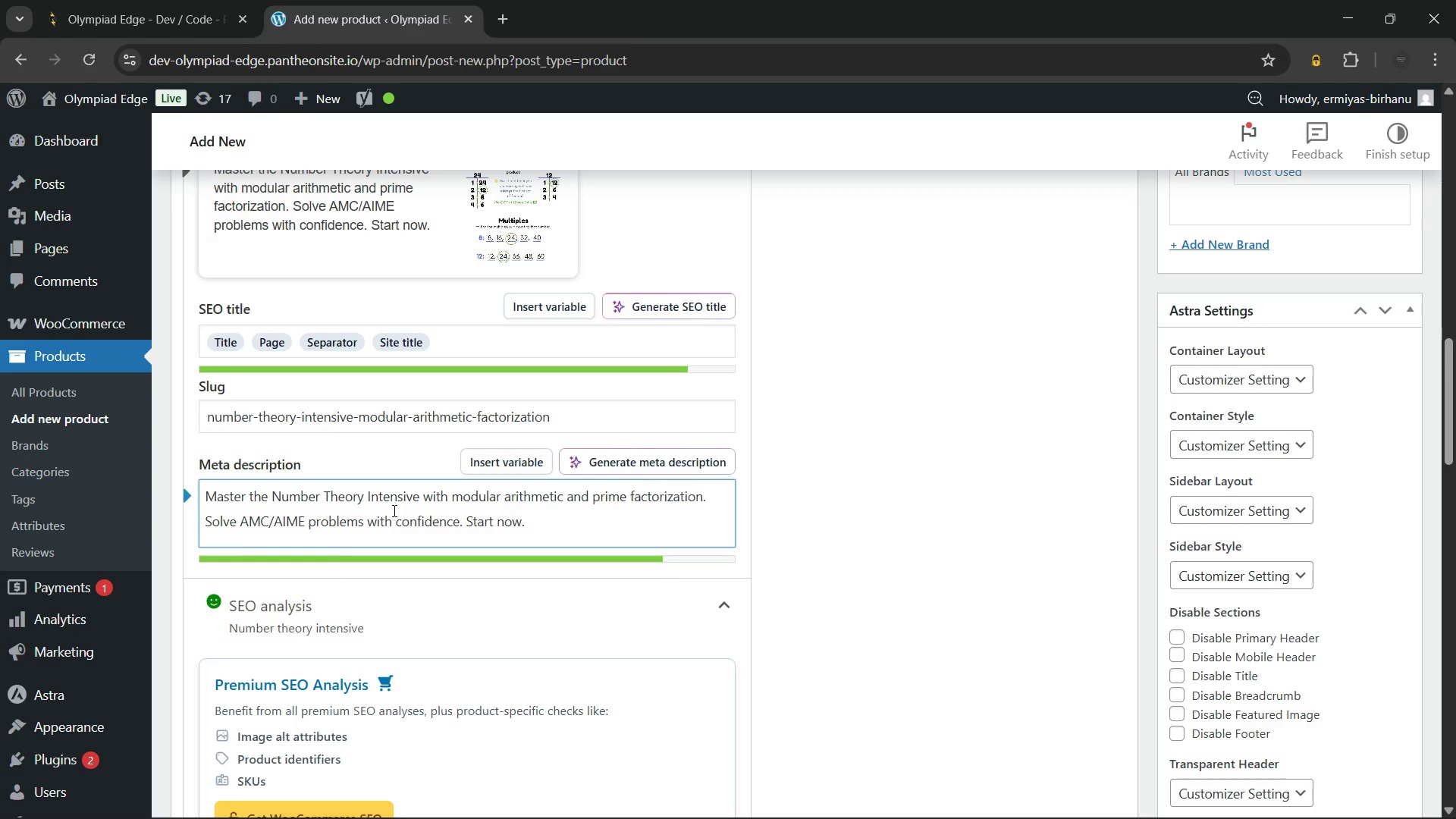 
left_click([805, 394])
 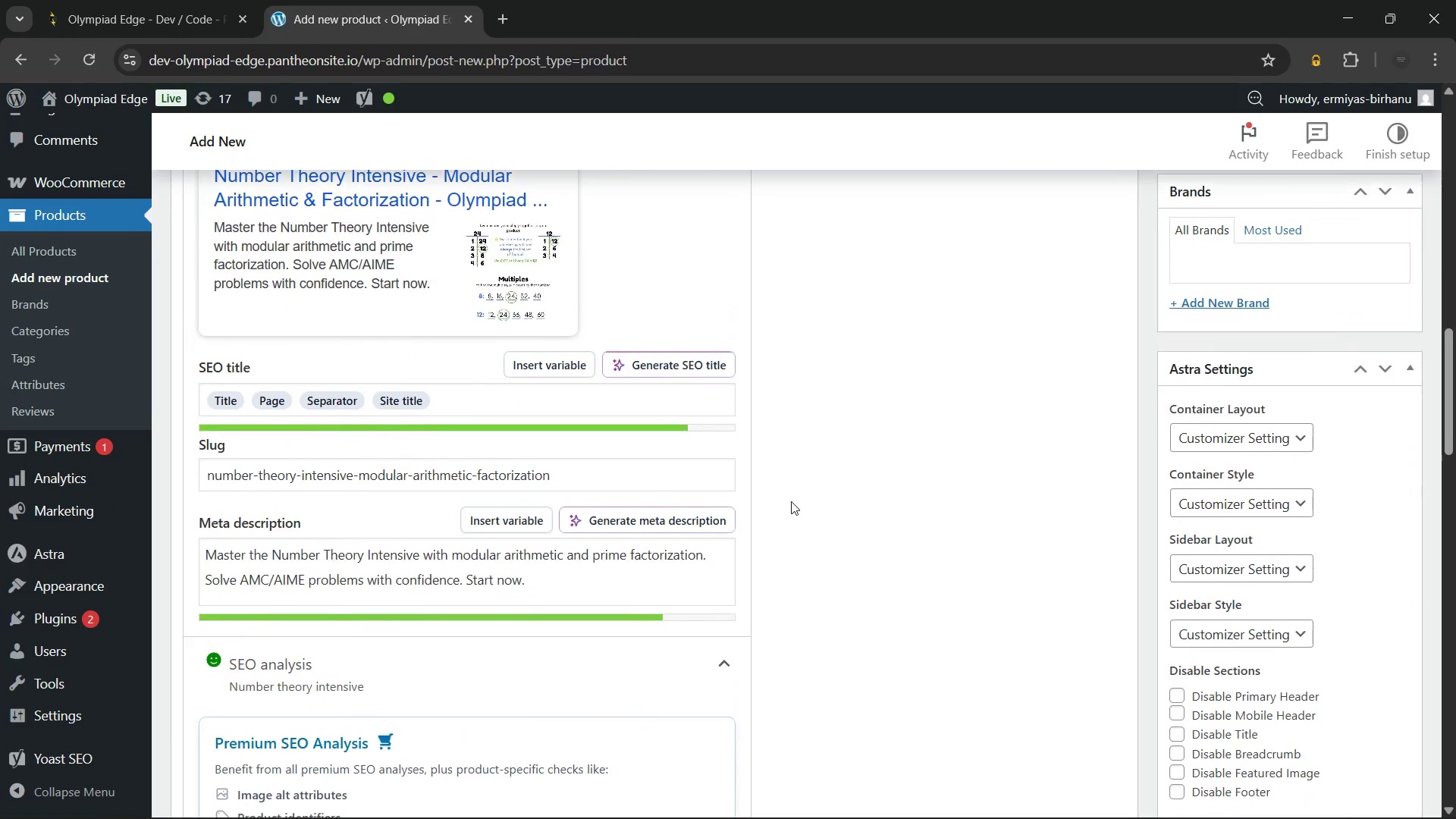 
wait(47.12)
 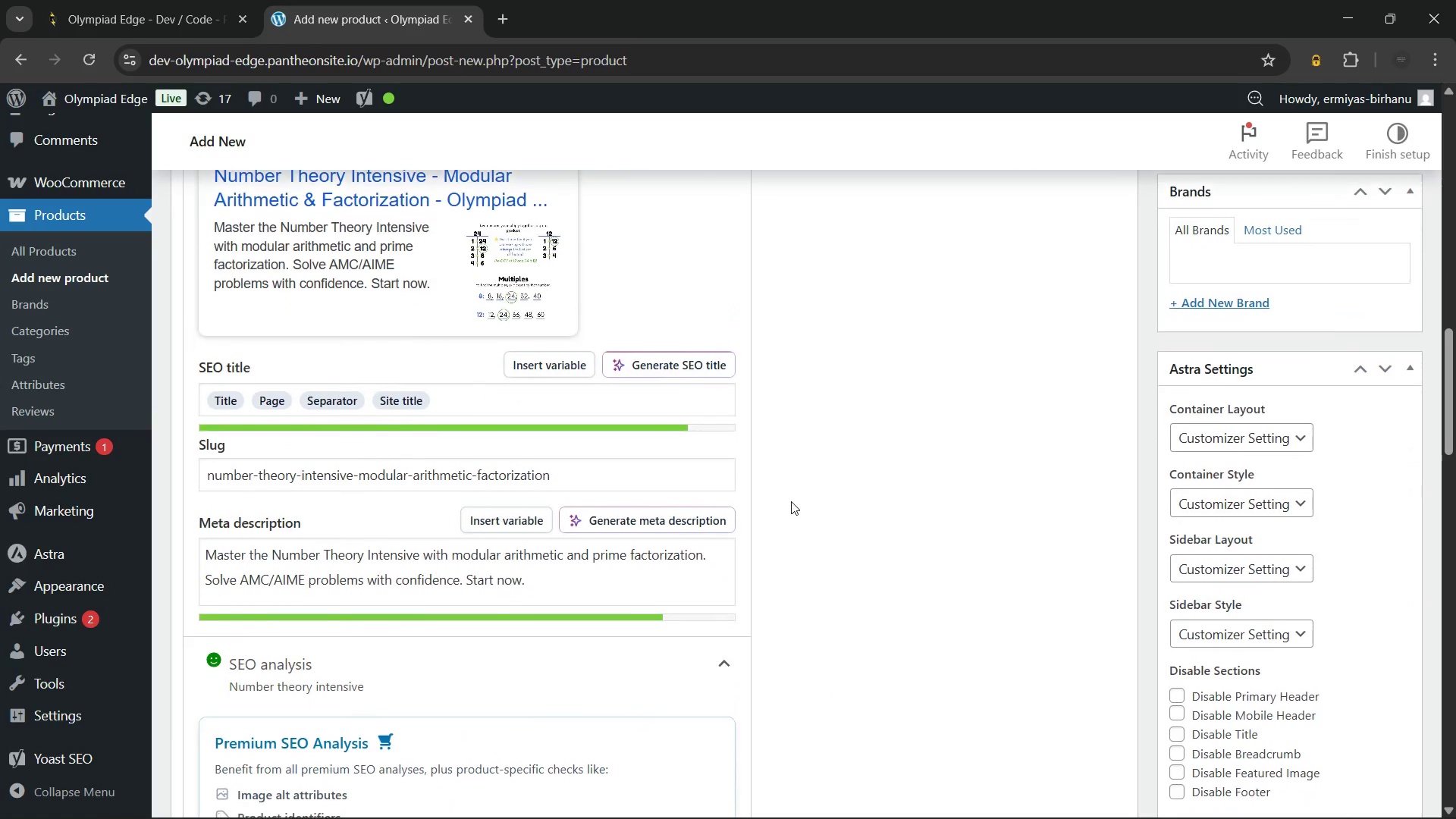 
left_click([261, 351])
 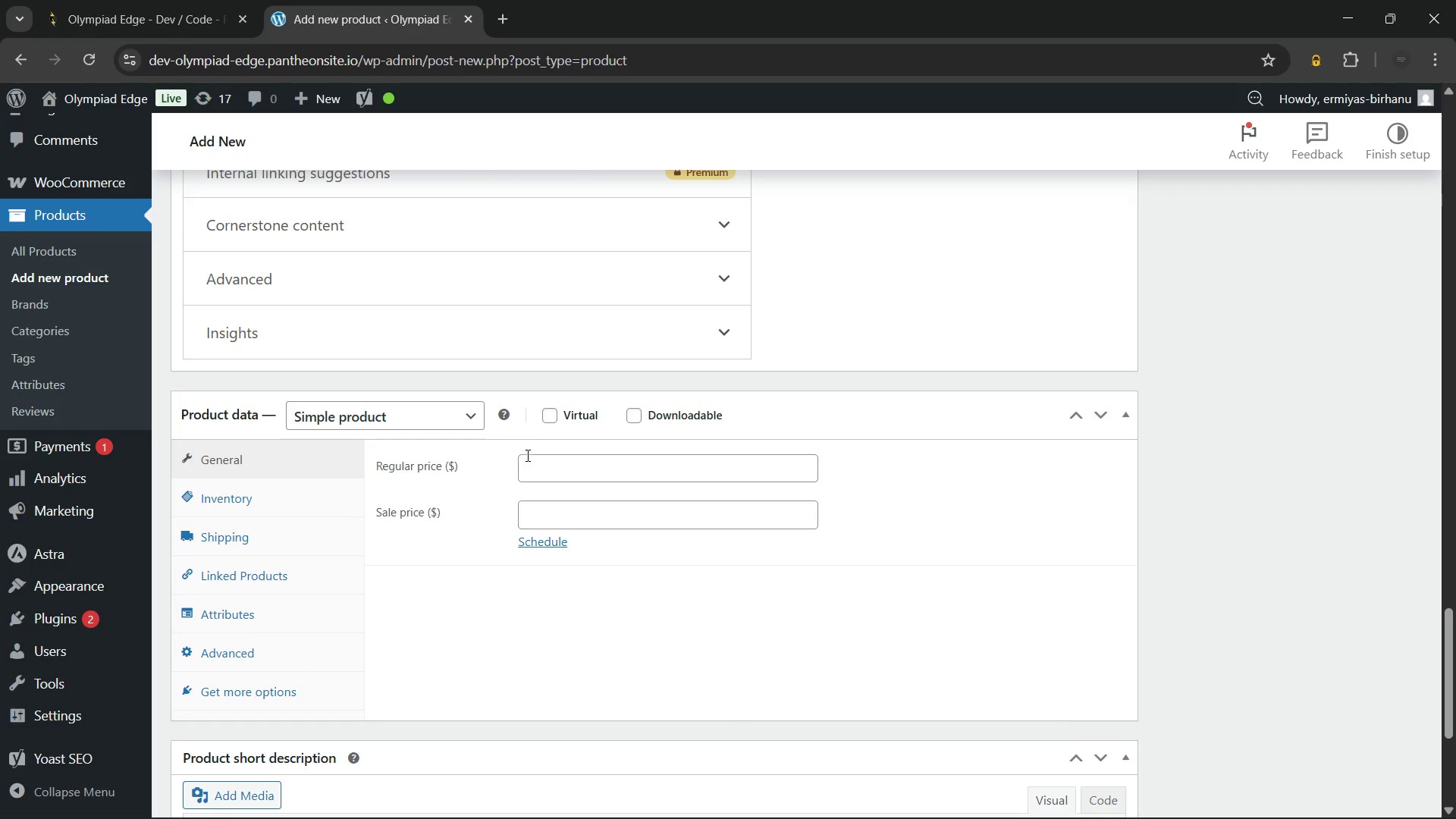 
left_click([548, 419])
 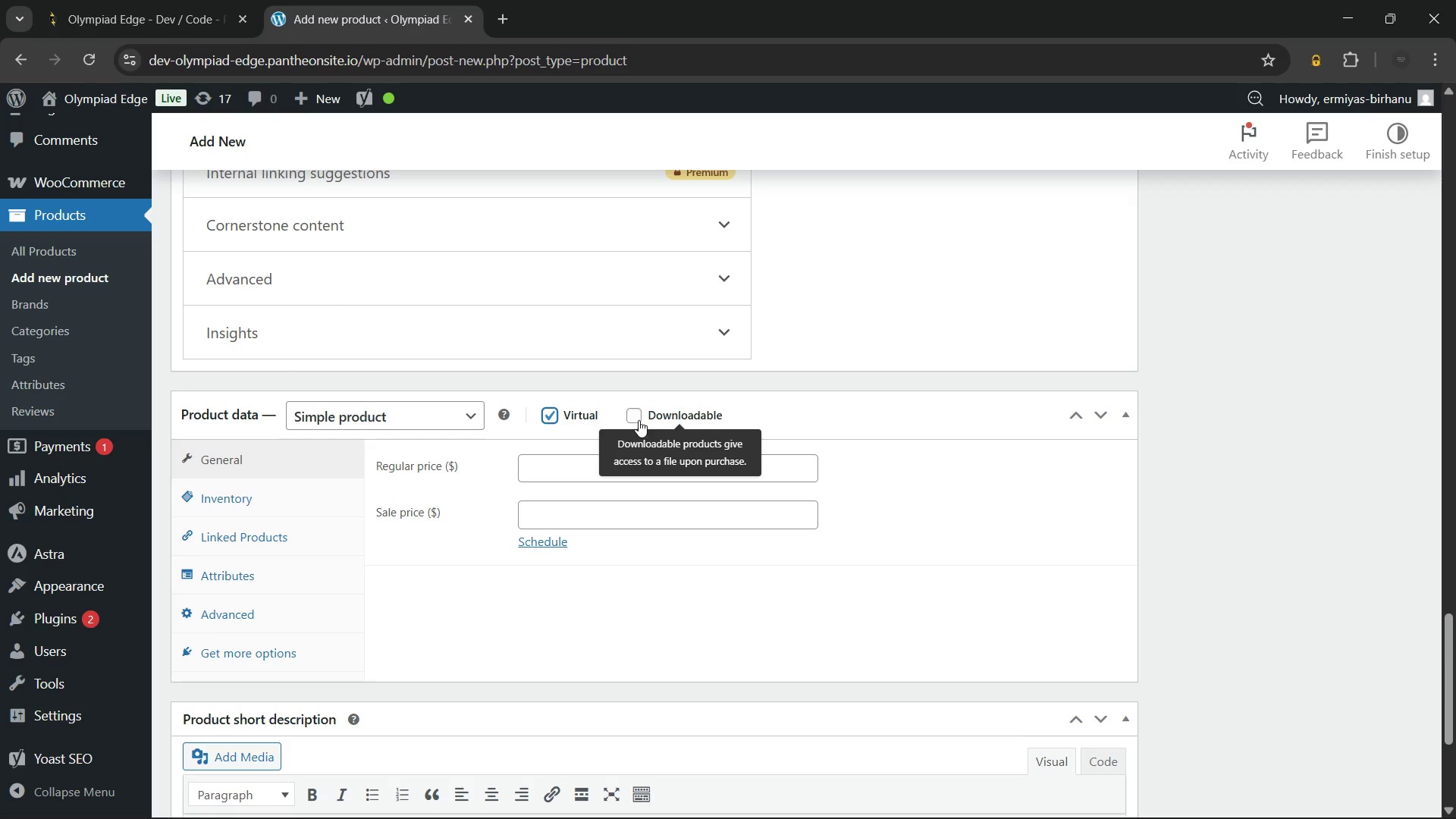 
left_click([632, 417])
 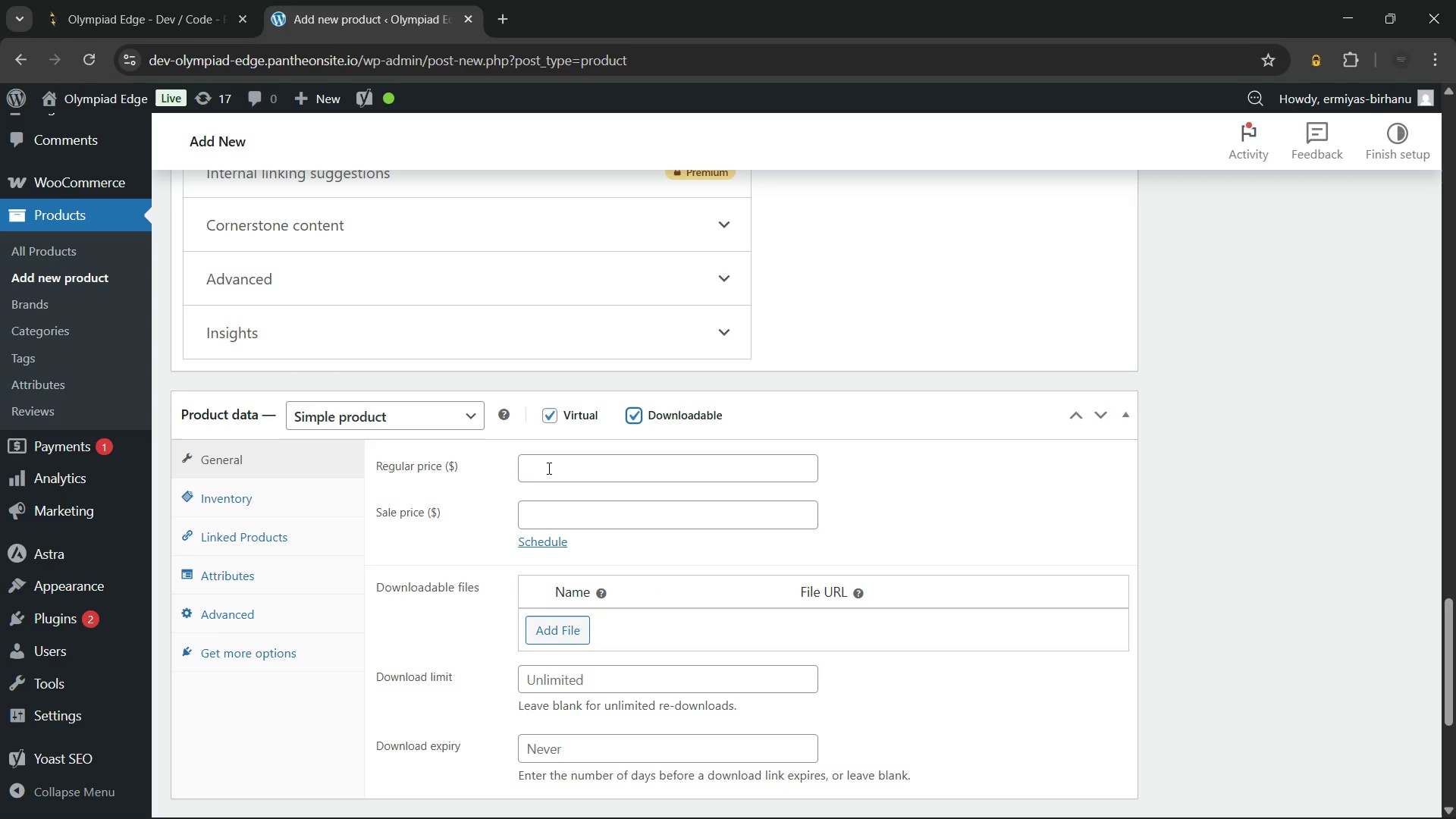 
left_click([546, 468])
 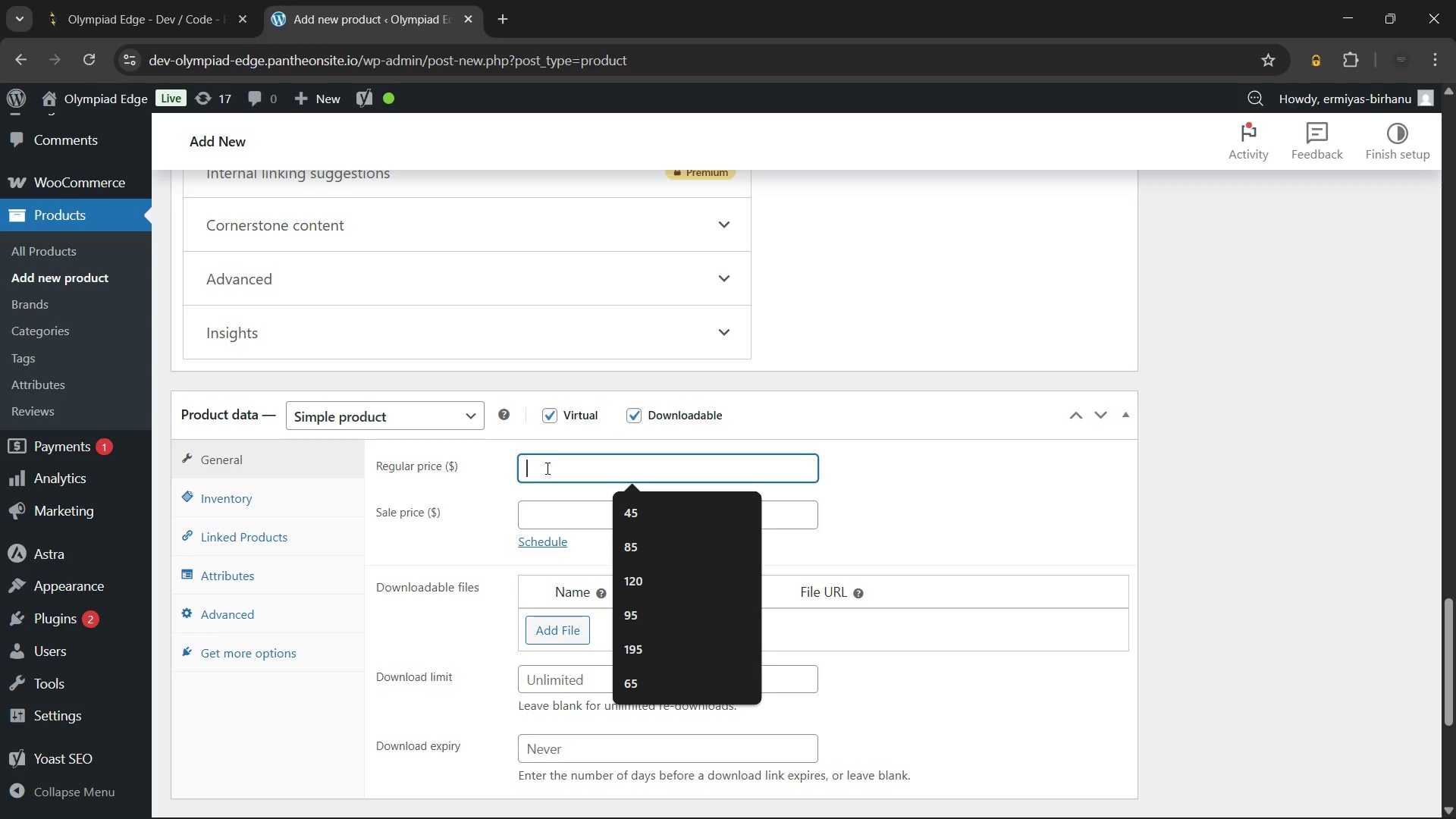 
wait(6.24)
 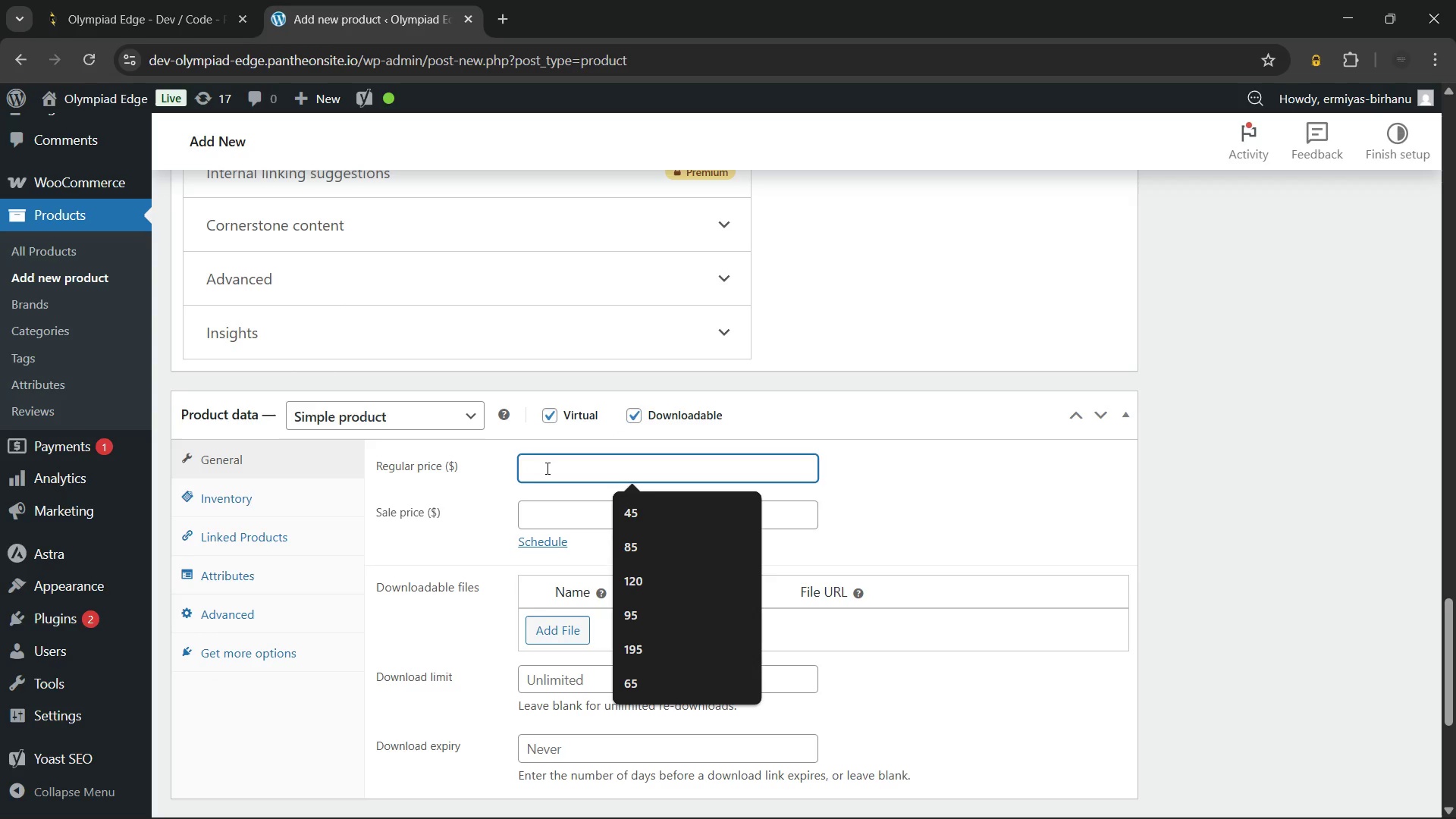 
key(Numpad6)
 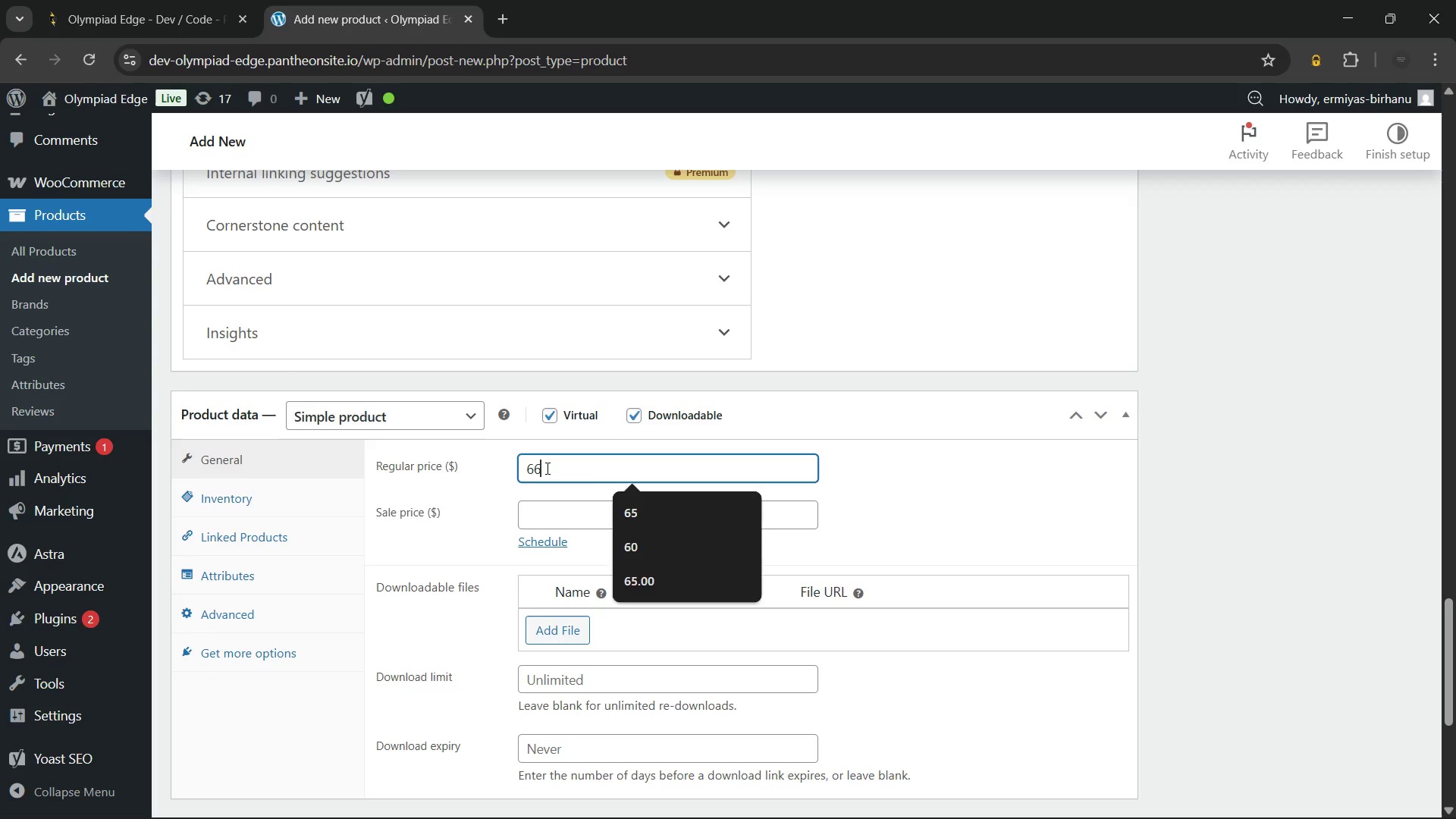 
key(Numpad6)
 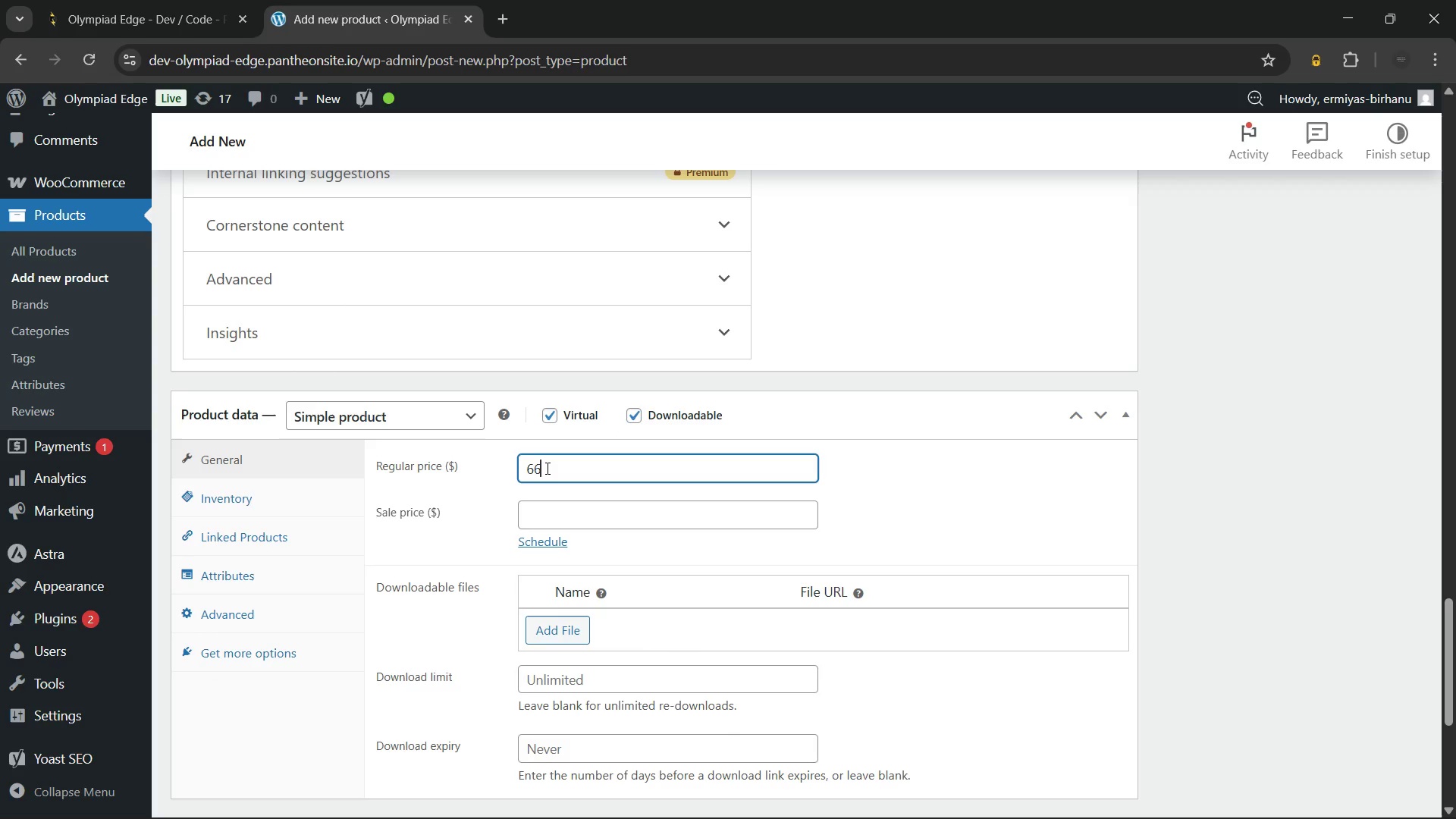 
key(NumpadDecimal)
 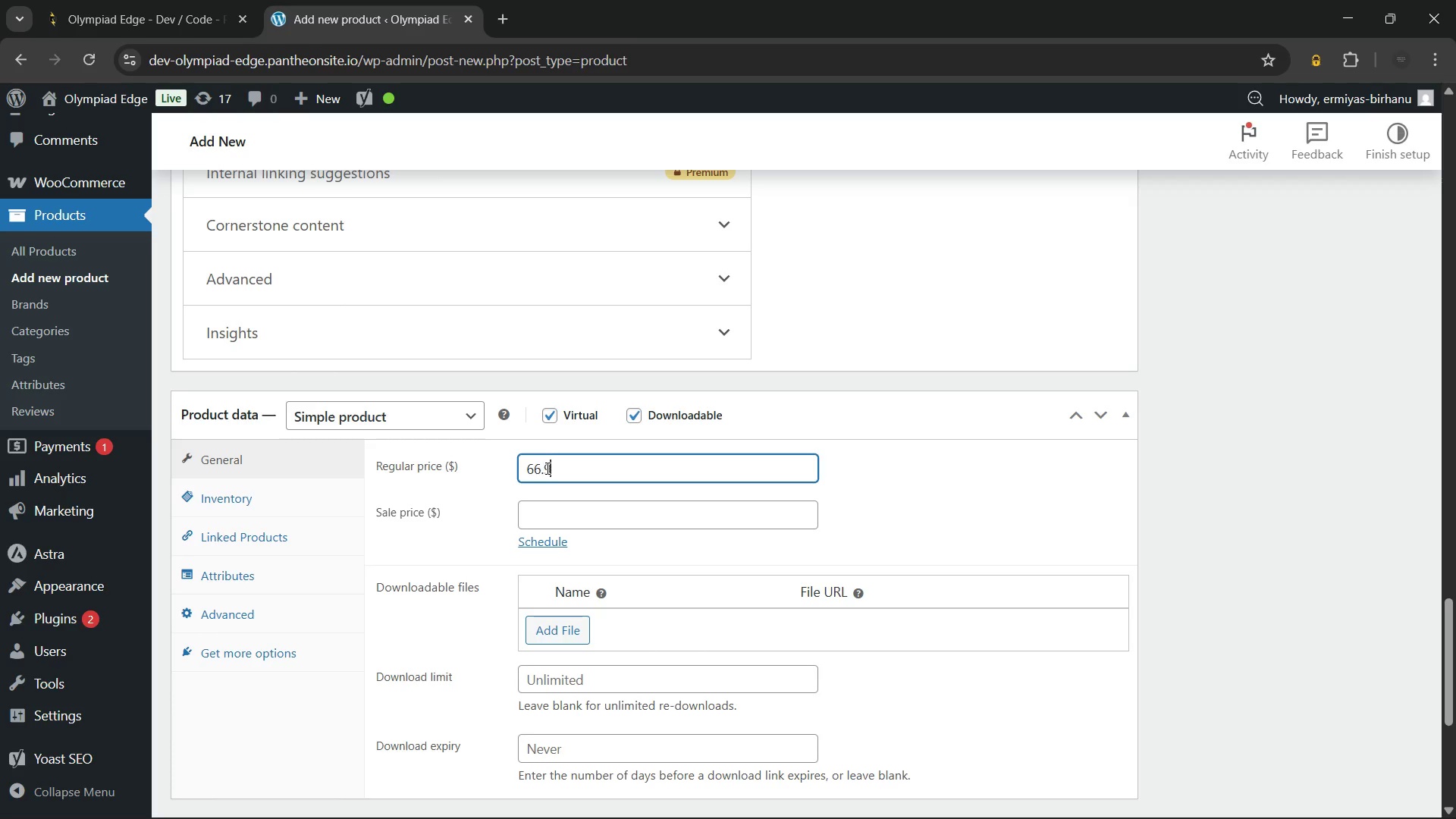 
key(Numpad9)
 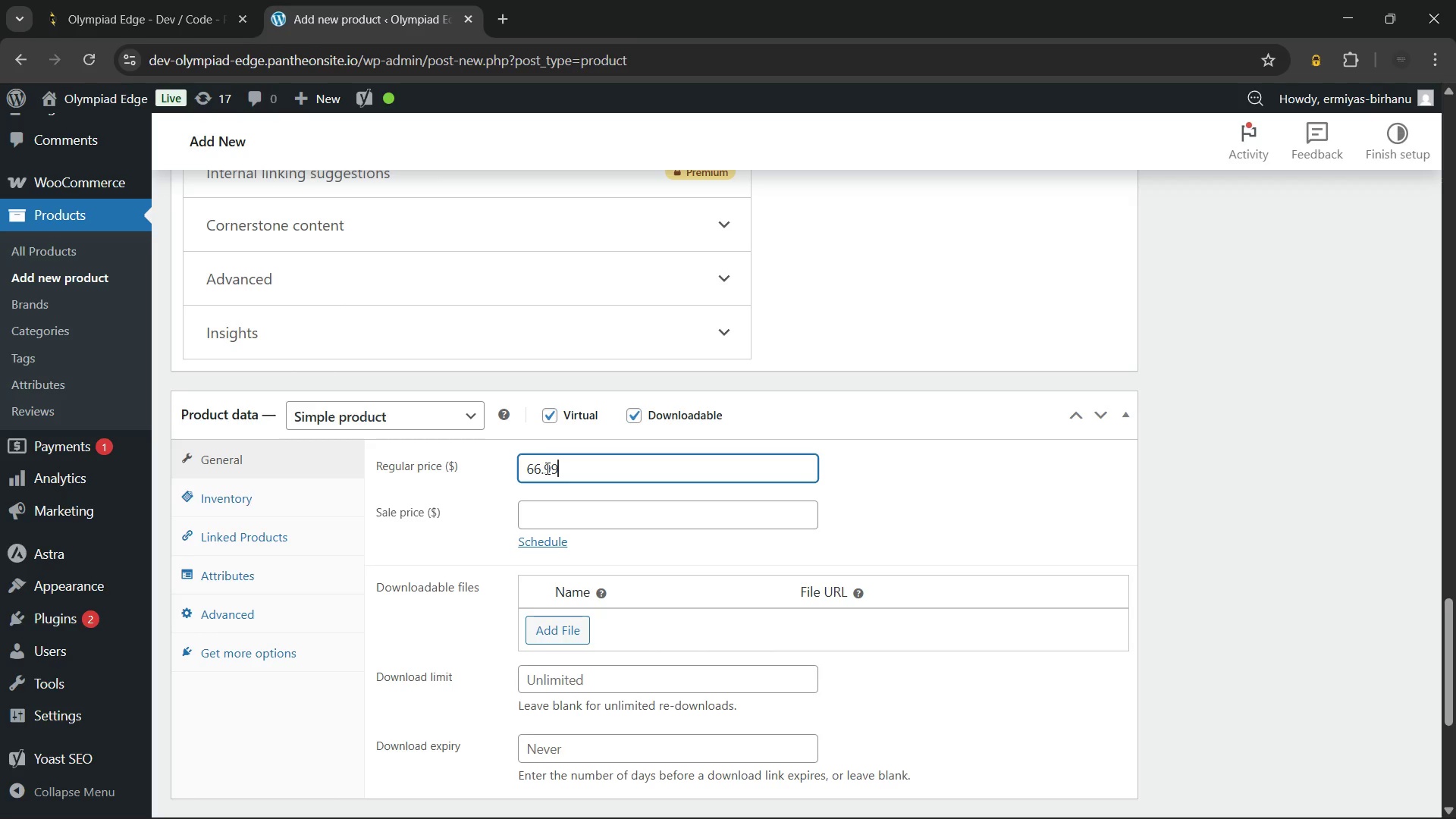 
key(Numpad9)
 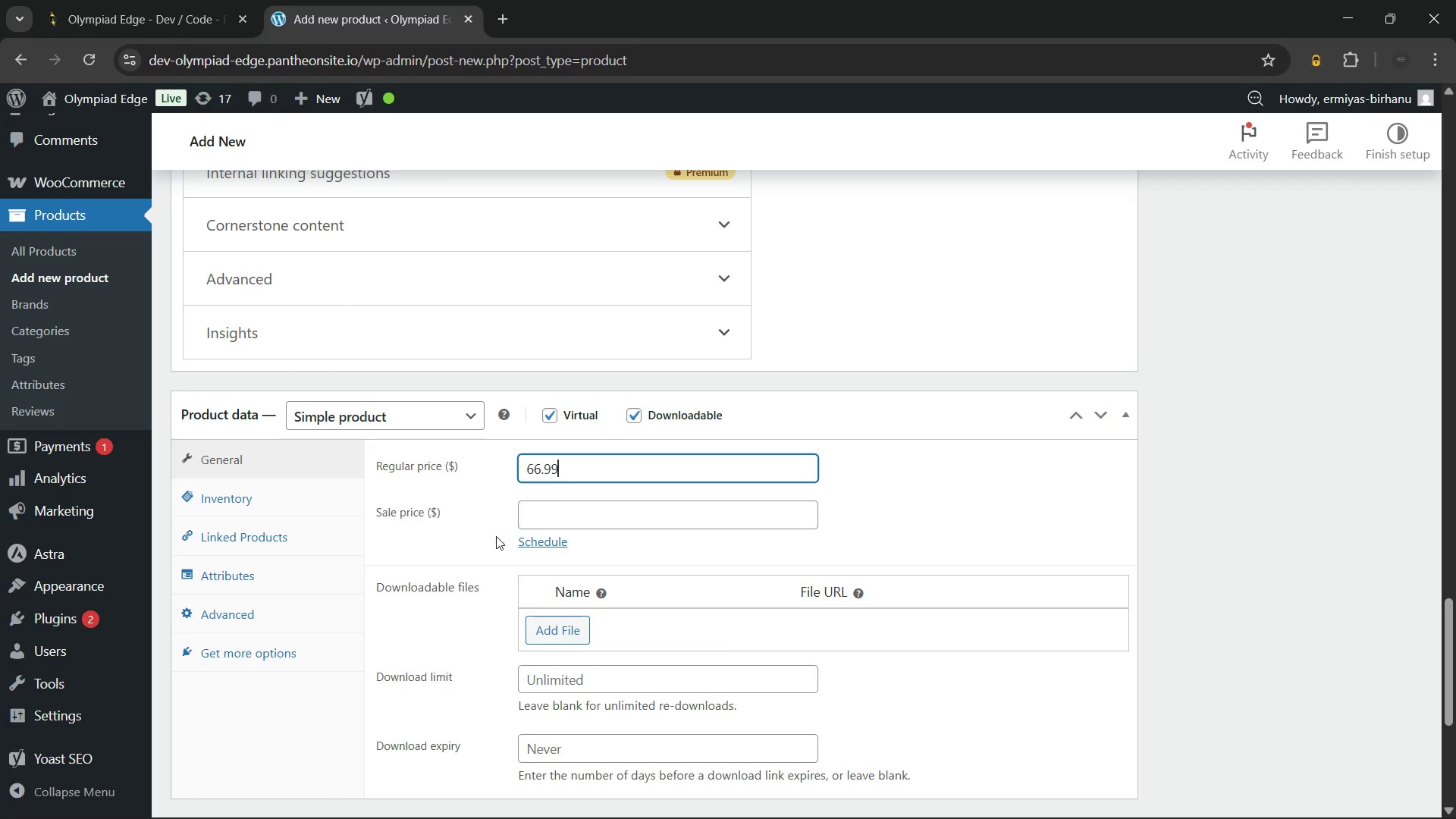 
left_click([484, 540])
 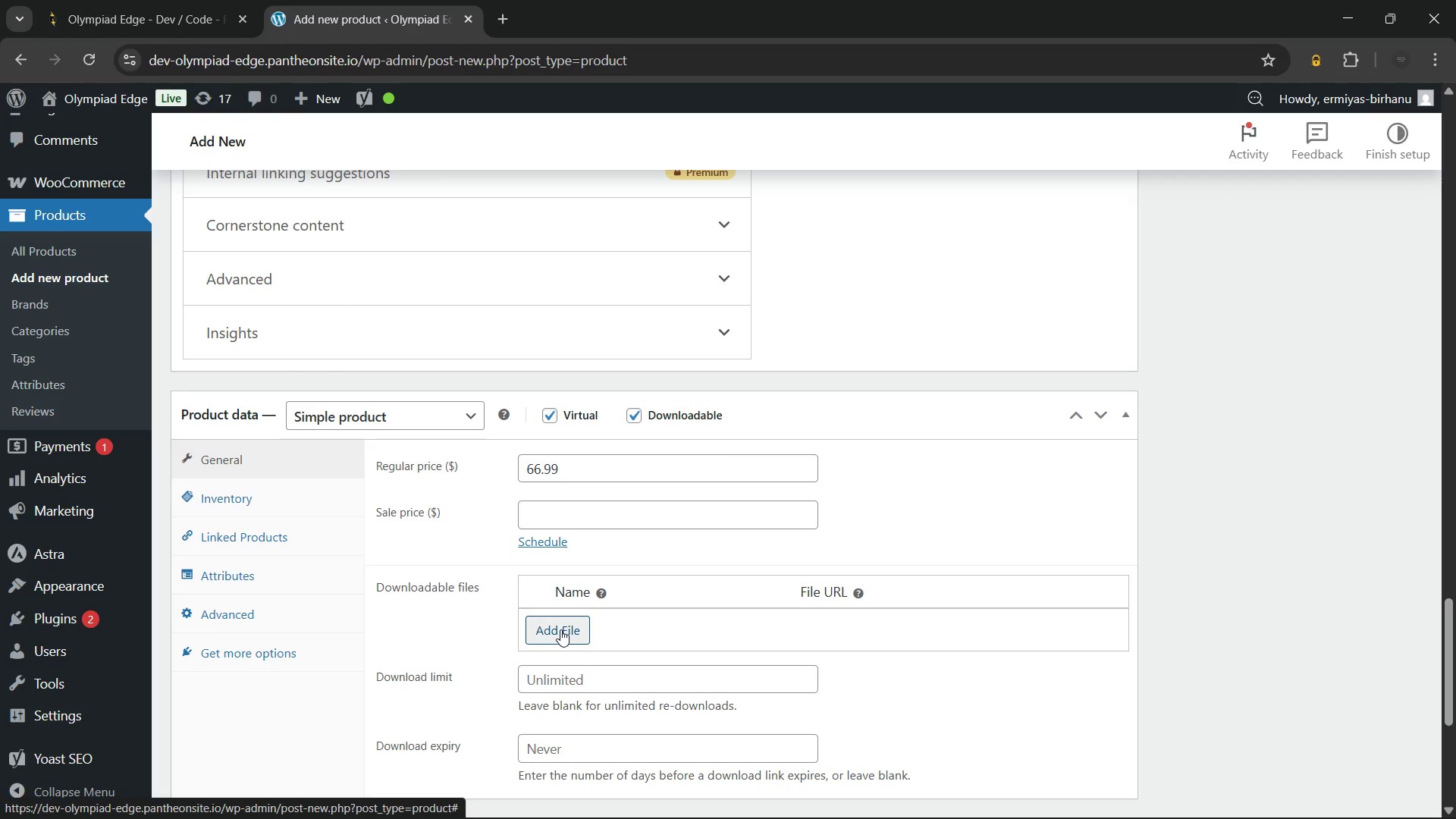 
left_click([560, 629])
 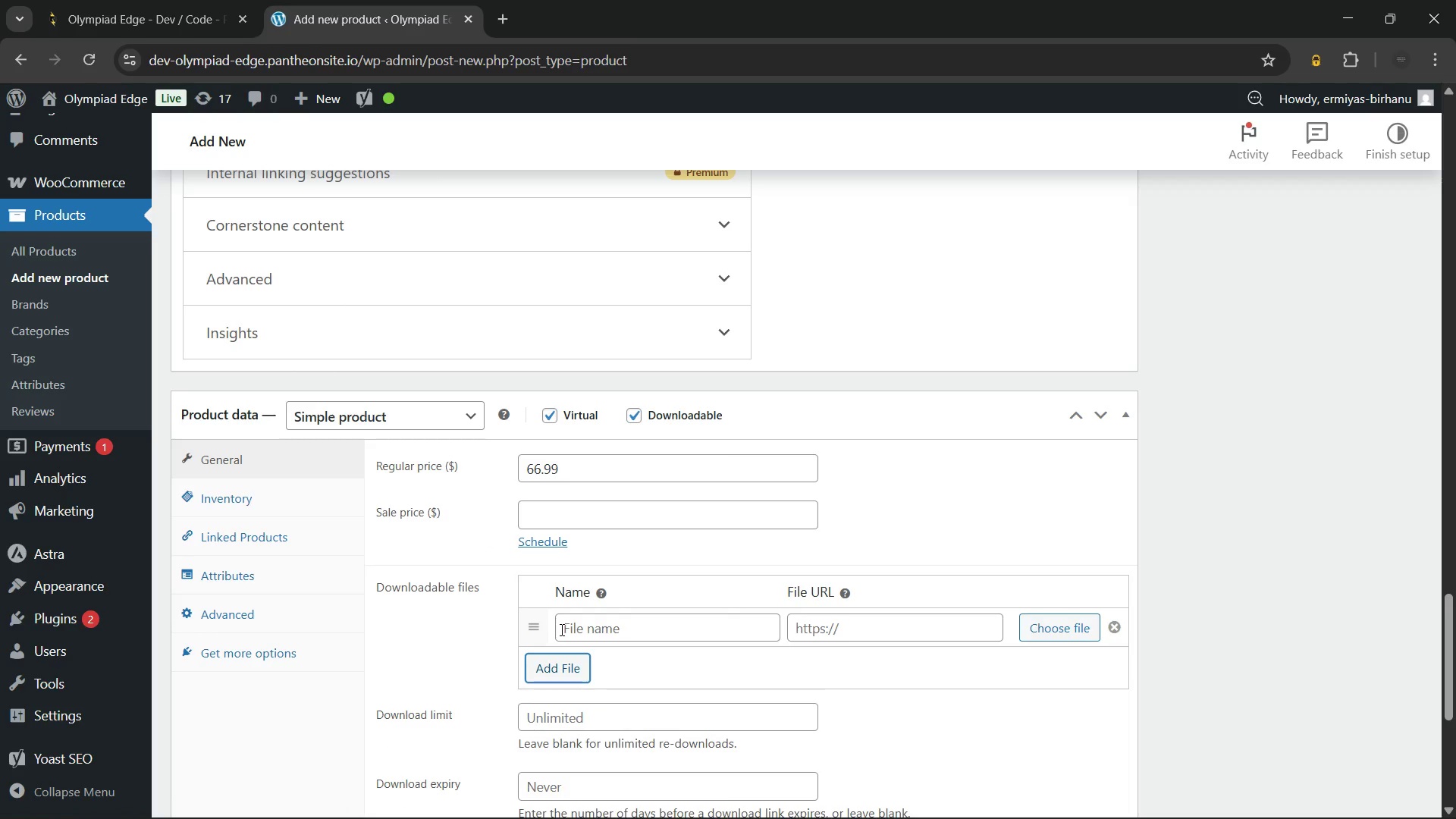 
wait(5.27)
 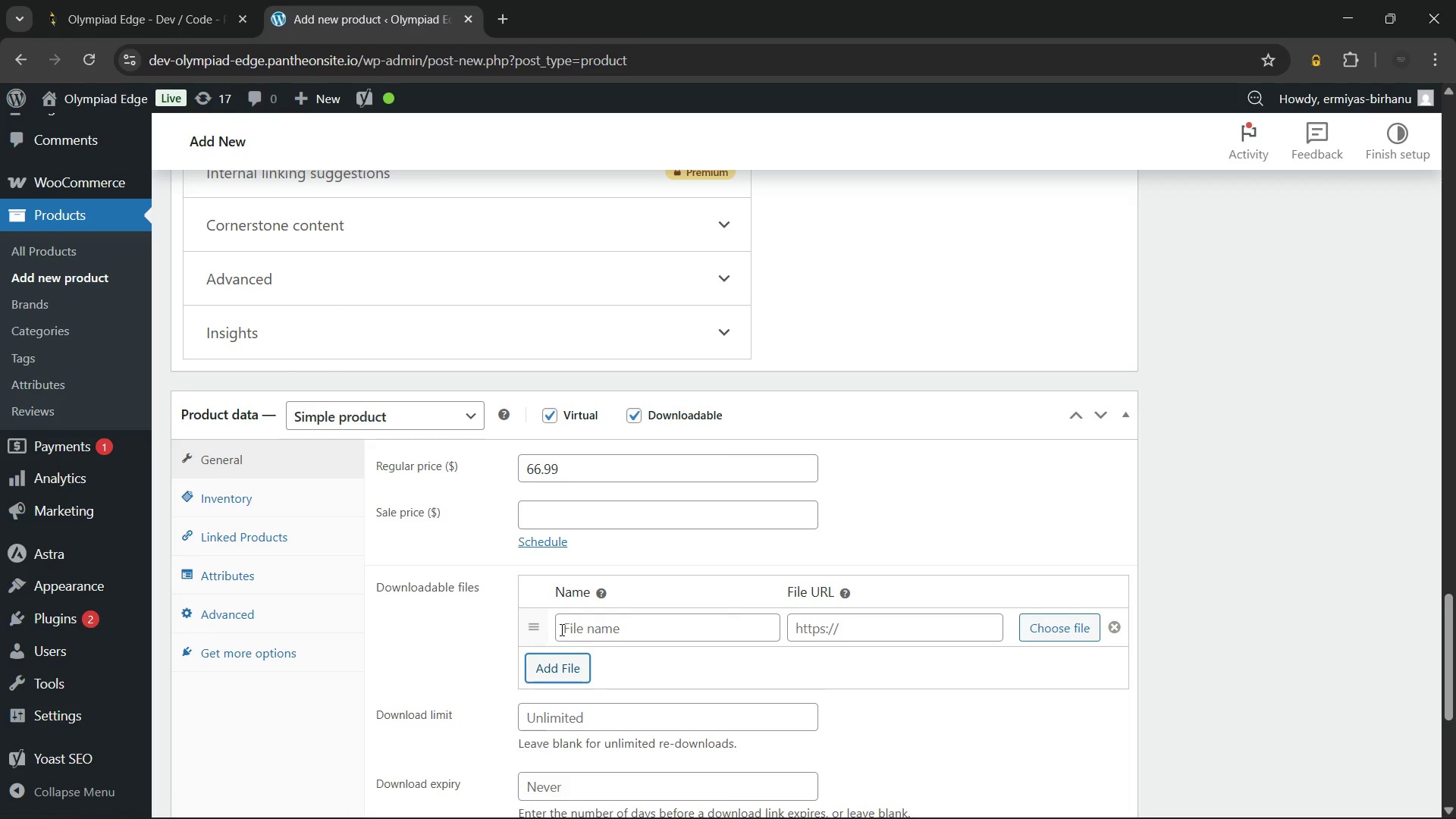 
left_click([560, 629])
 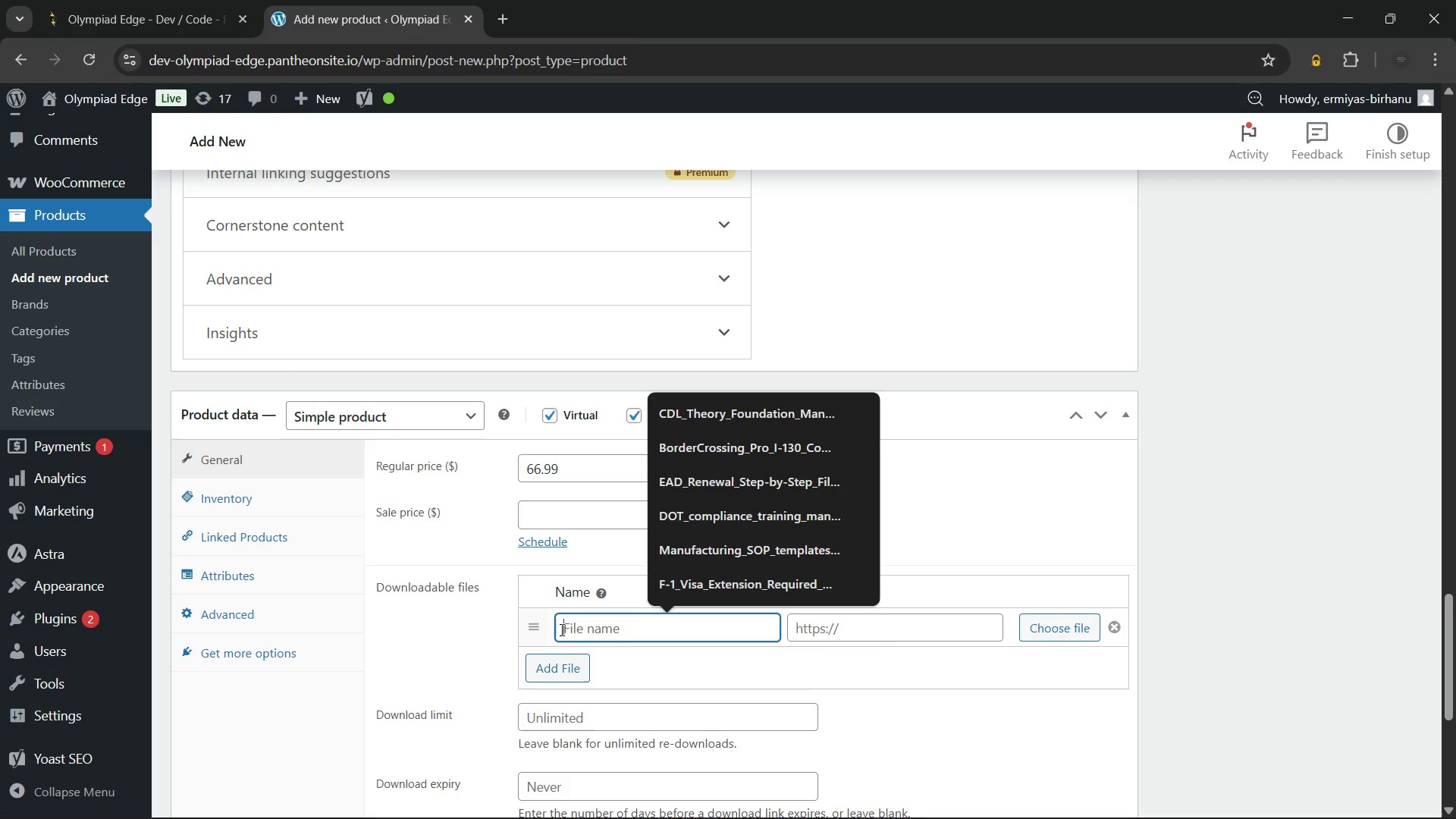 
type(Number_theory-int)
key(Backspace)
key(Backspace)
key(Backspace)
key(Backspace)
type(_intensive_module_v1)
 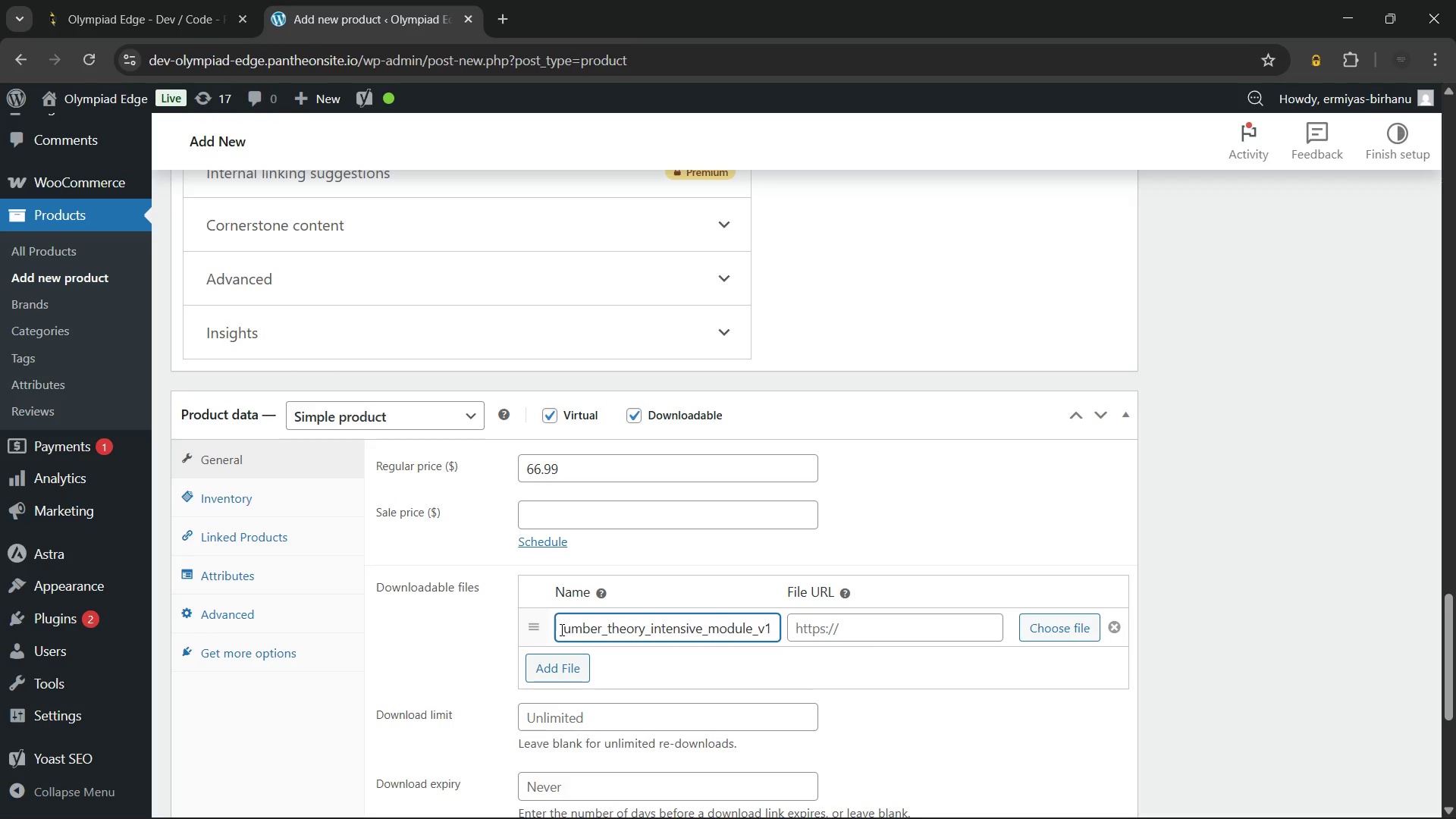 
left_click([876, 619])
 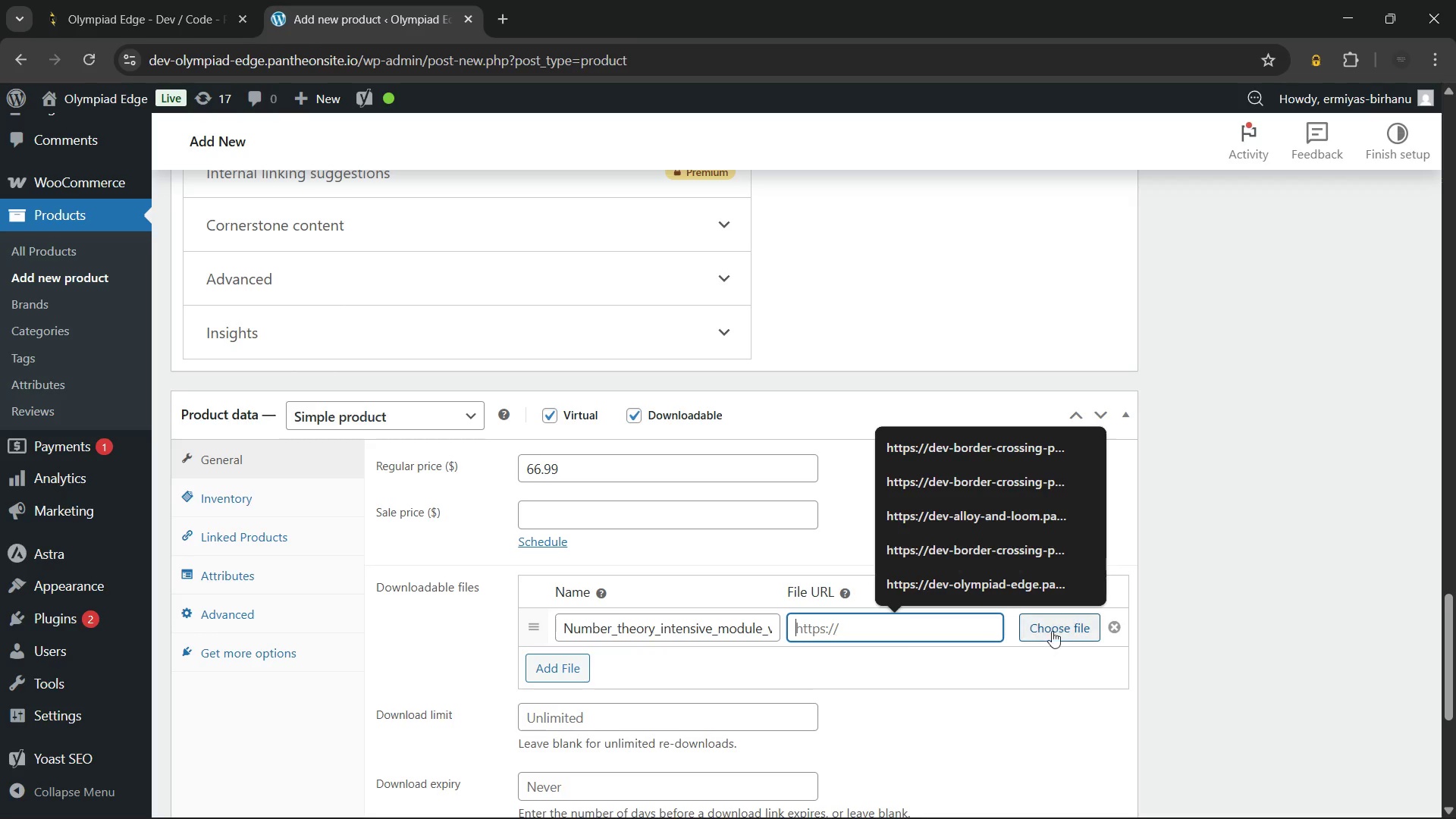 
left_click([1059, 626])
 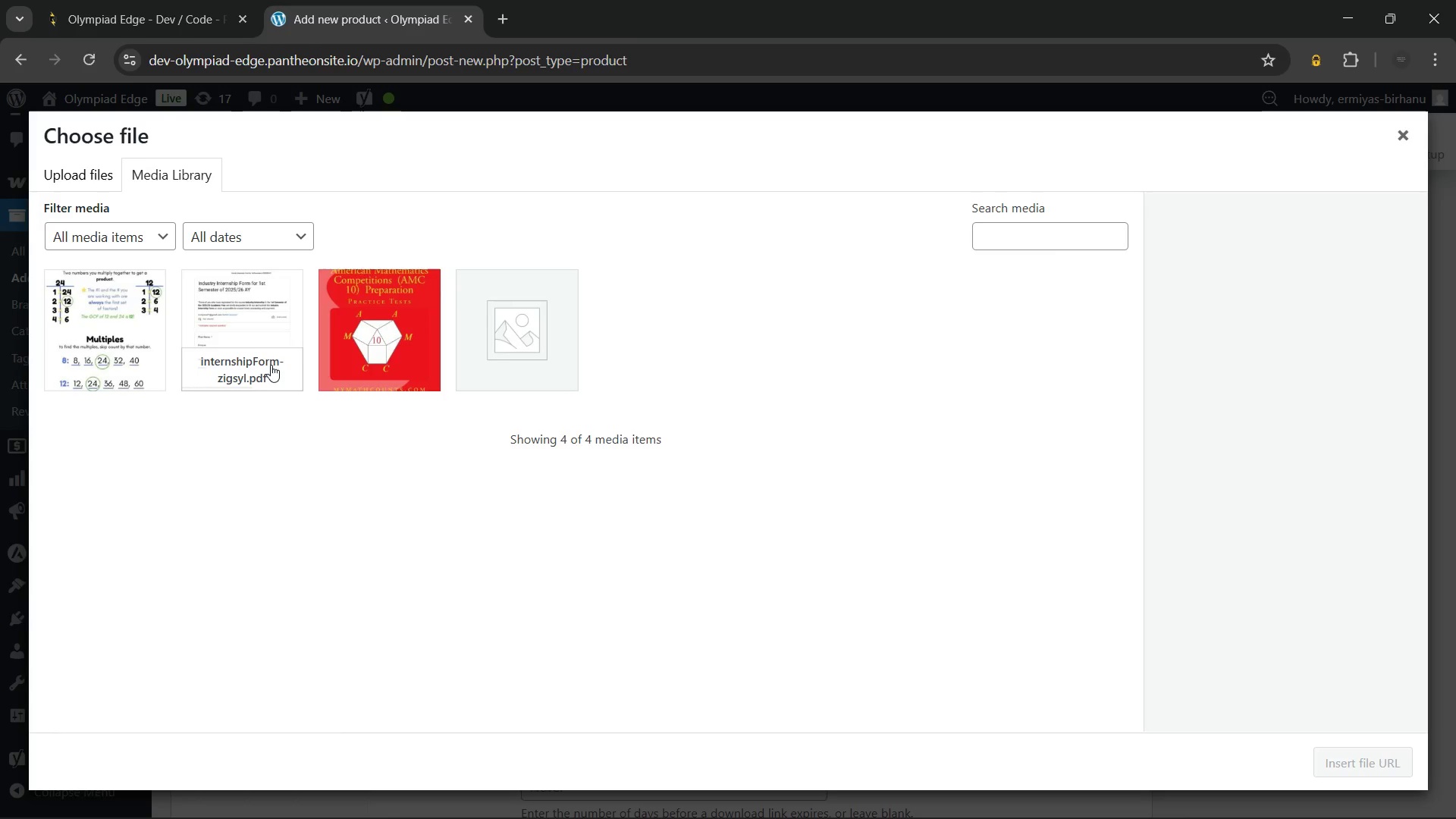 
left_click([221, 303])
 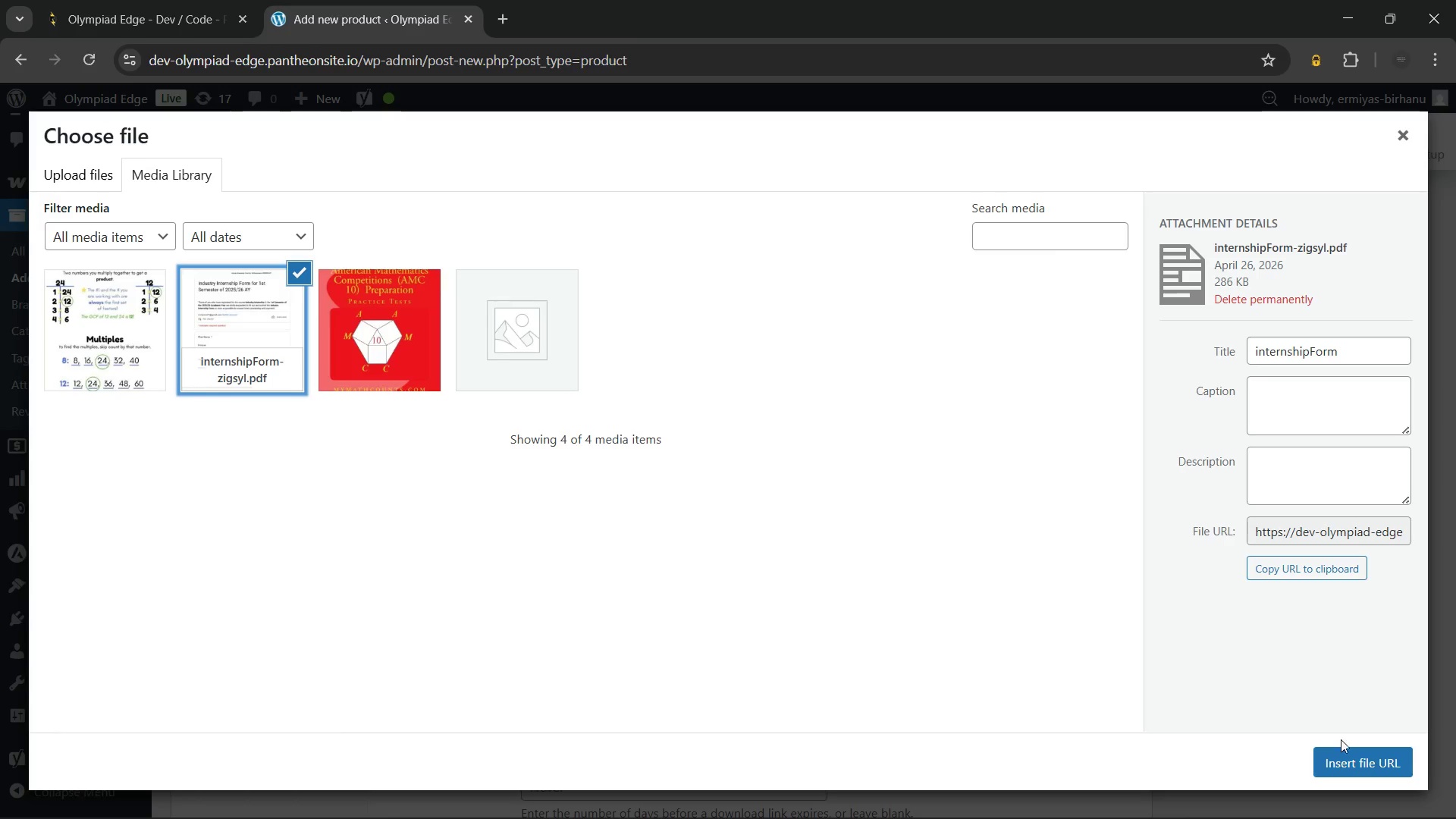 
left_click([1341, 759])
 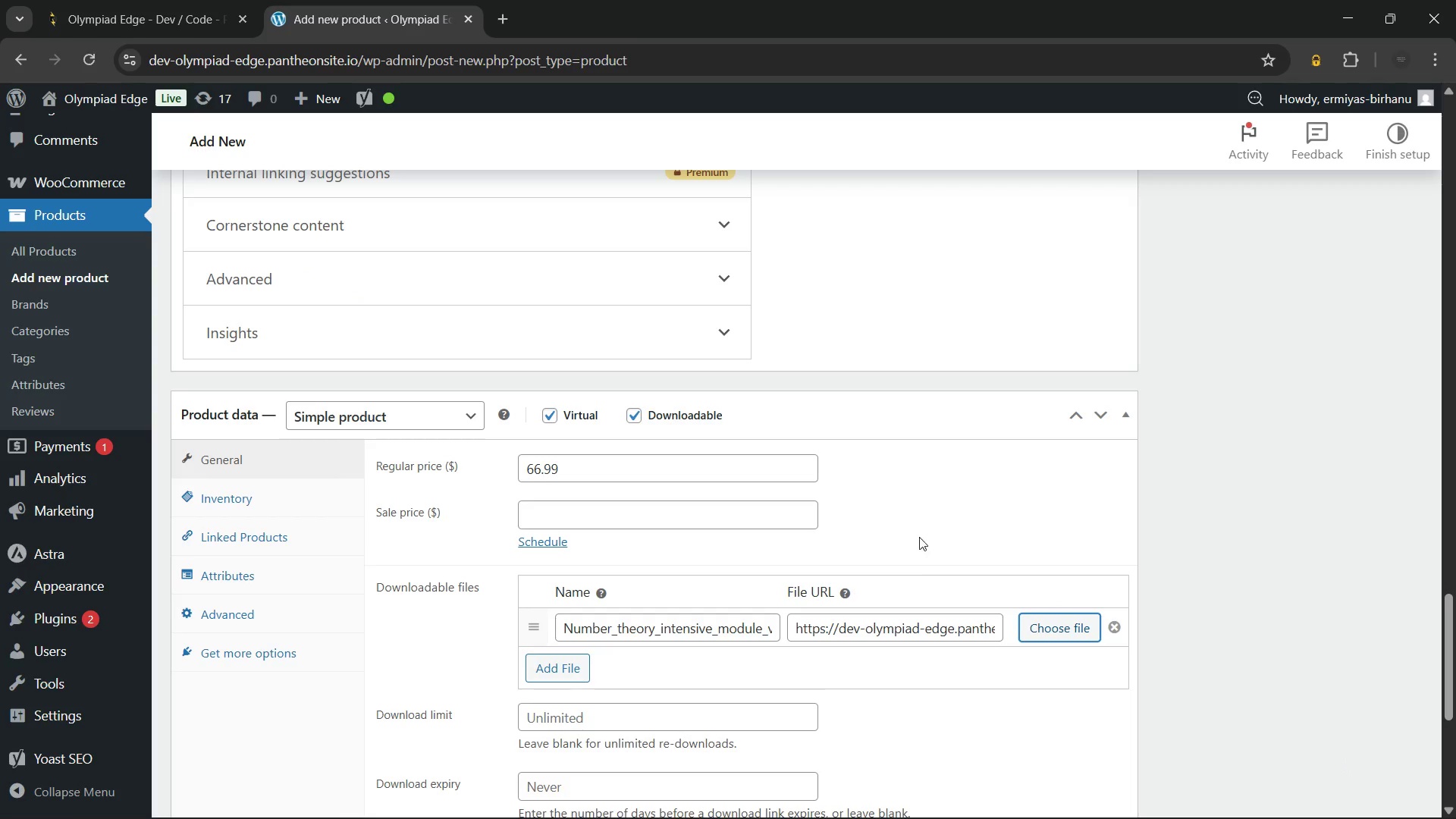 
left_click([925, 528])
 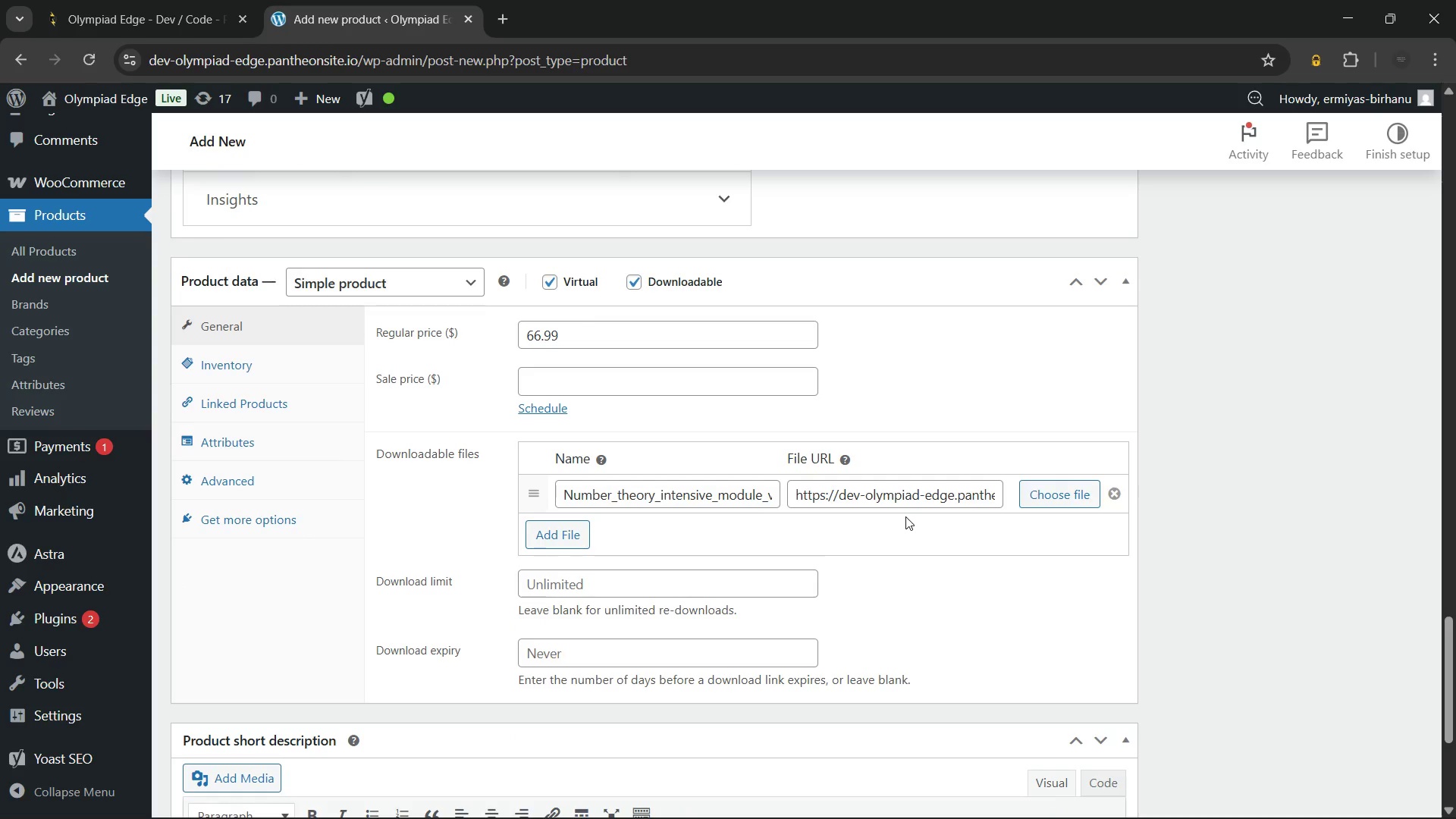 
wait(27.47)
 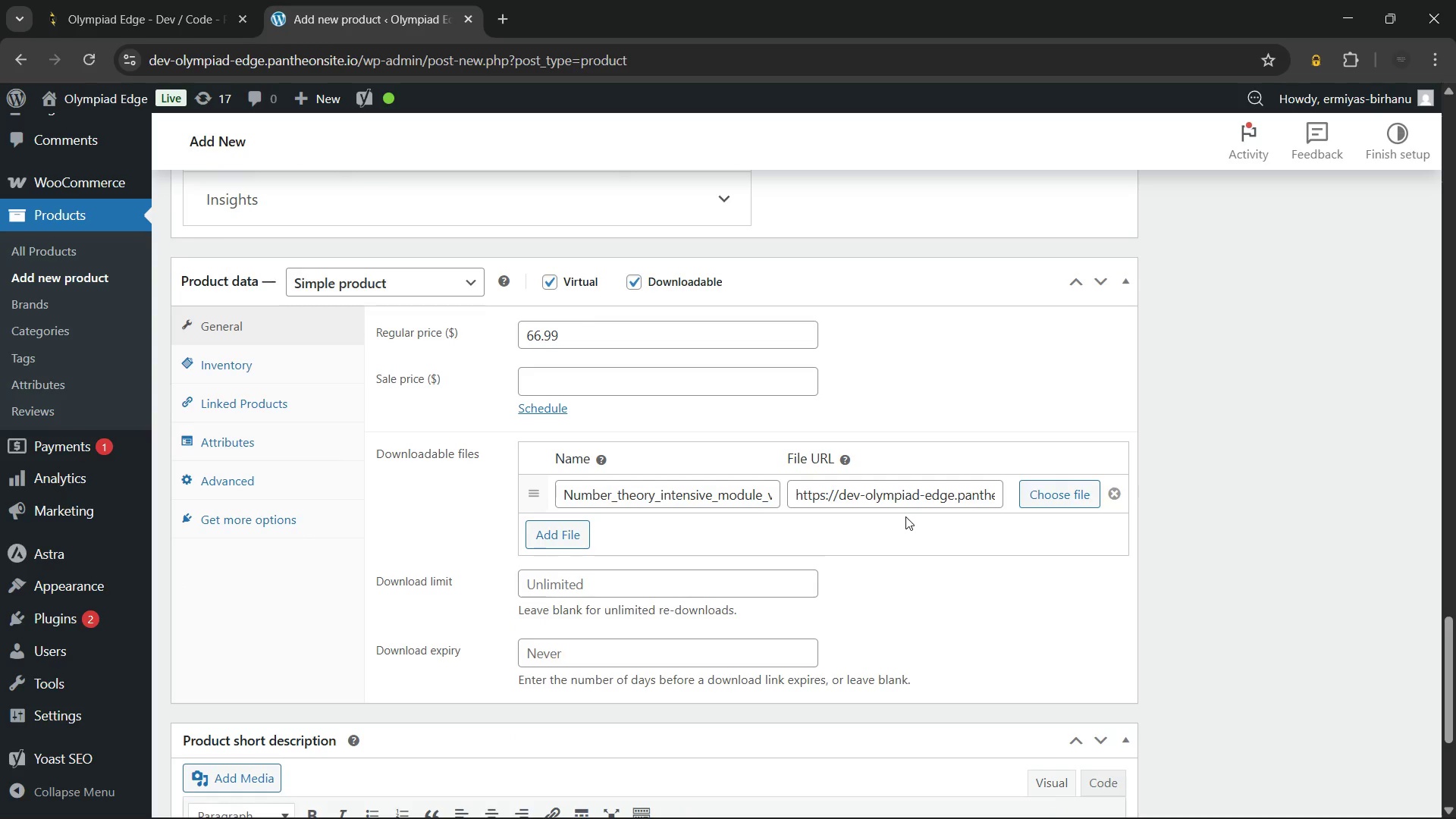 
left_click([265, 363])
 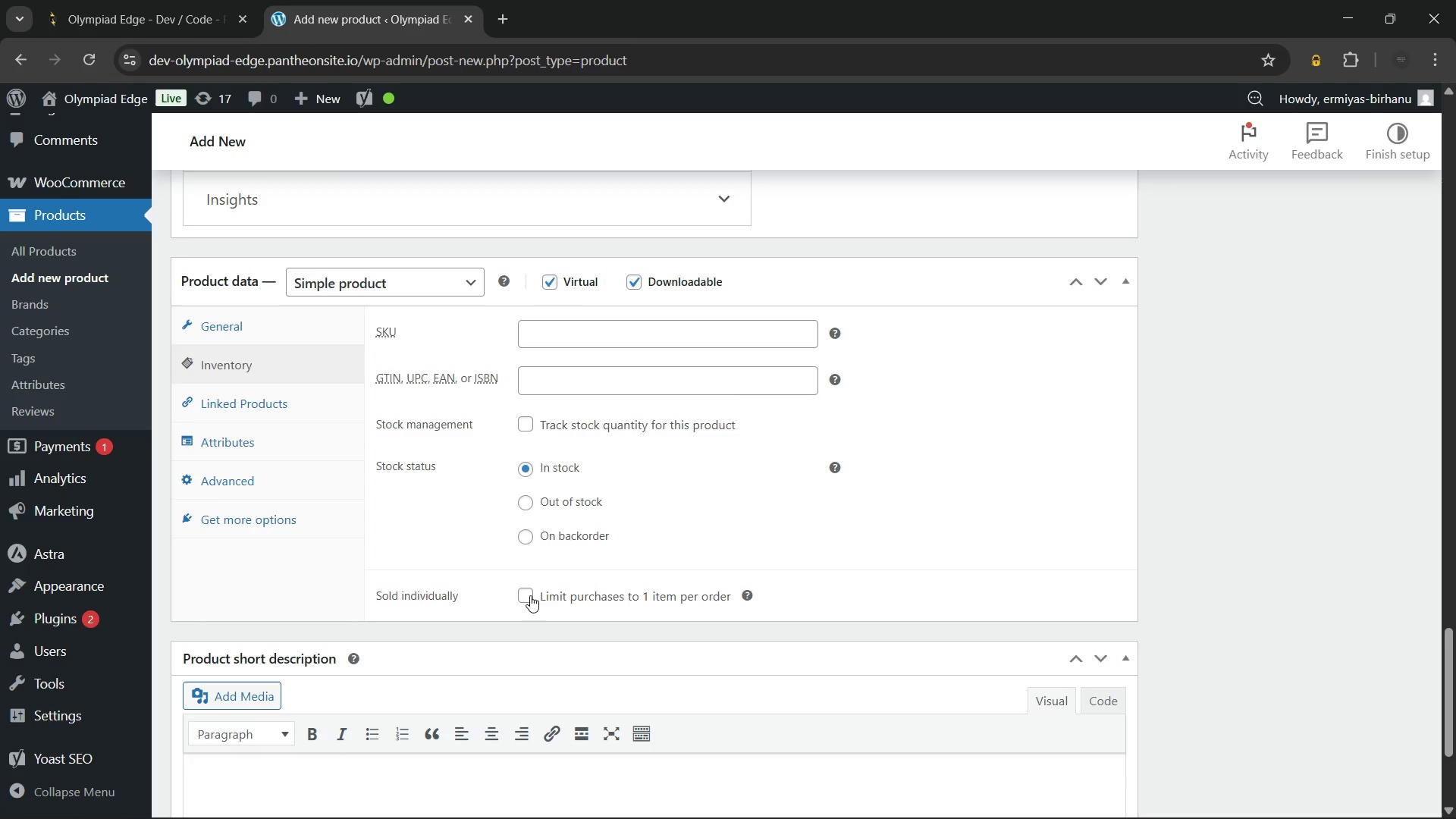 
wait(5.14)
 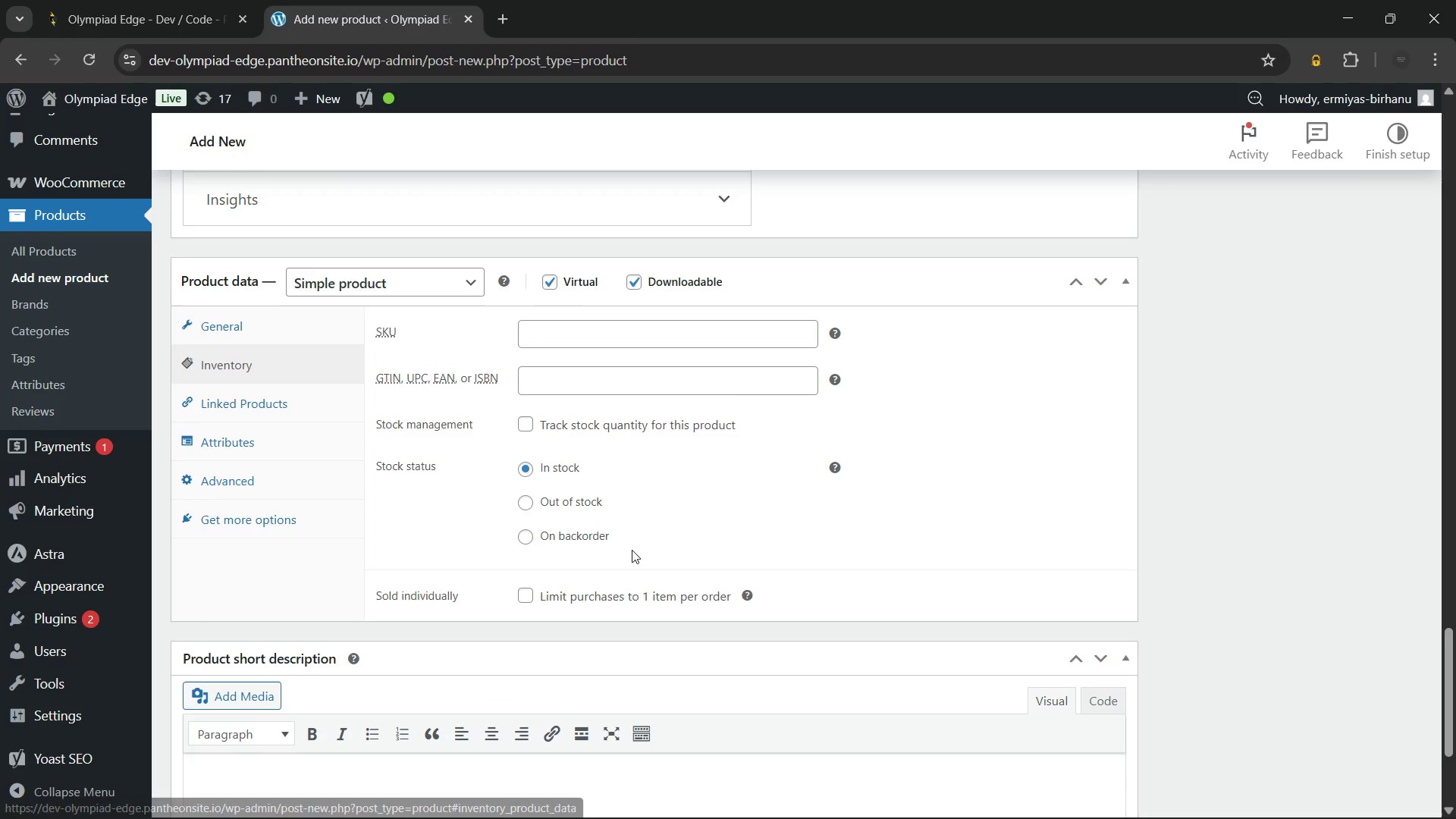 
left_click([530, 595])
 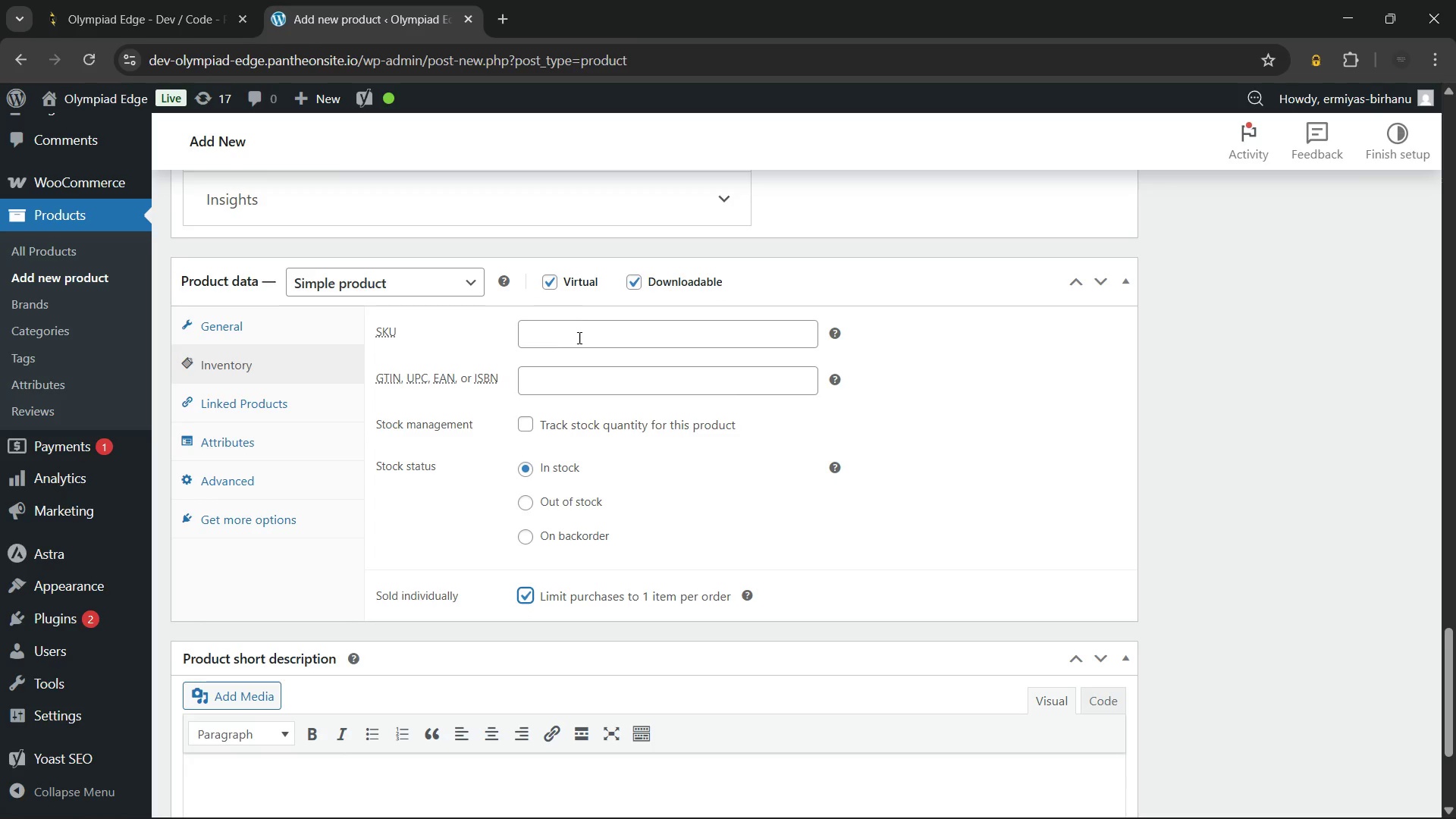 
left_click([582, 327])
 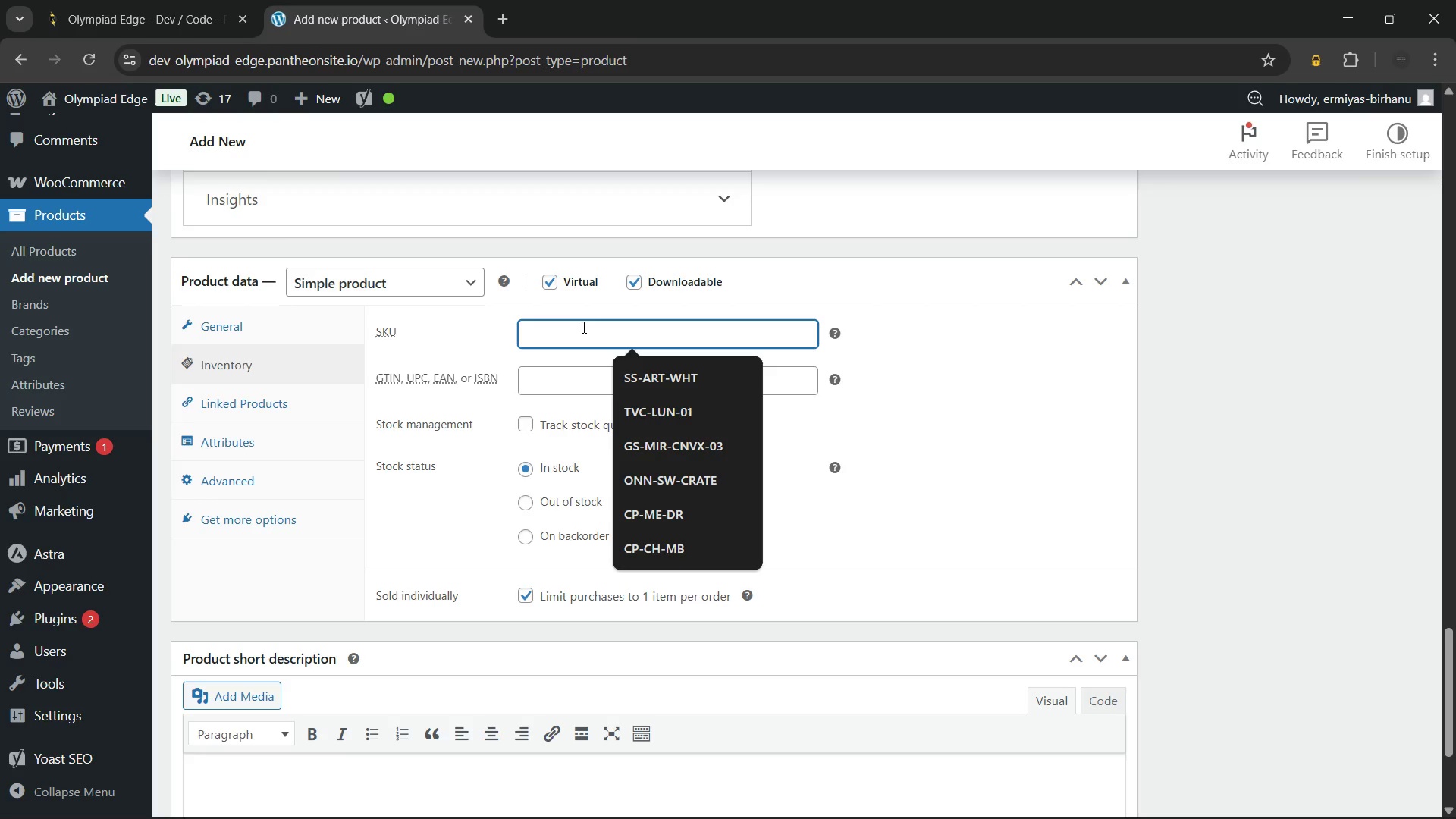 
type(OE-NT-INT)
 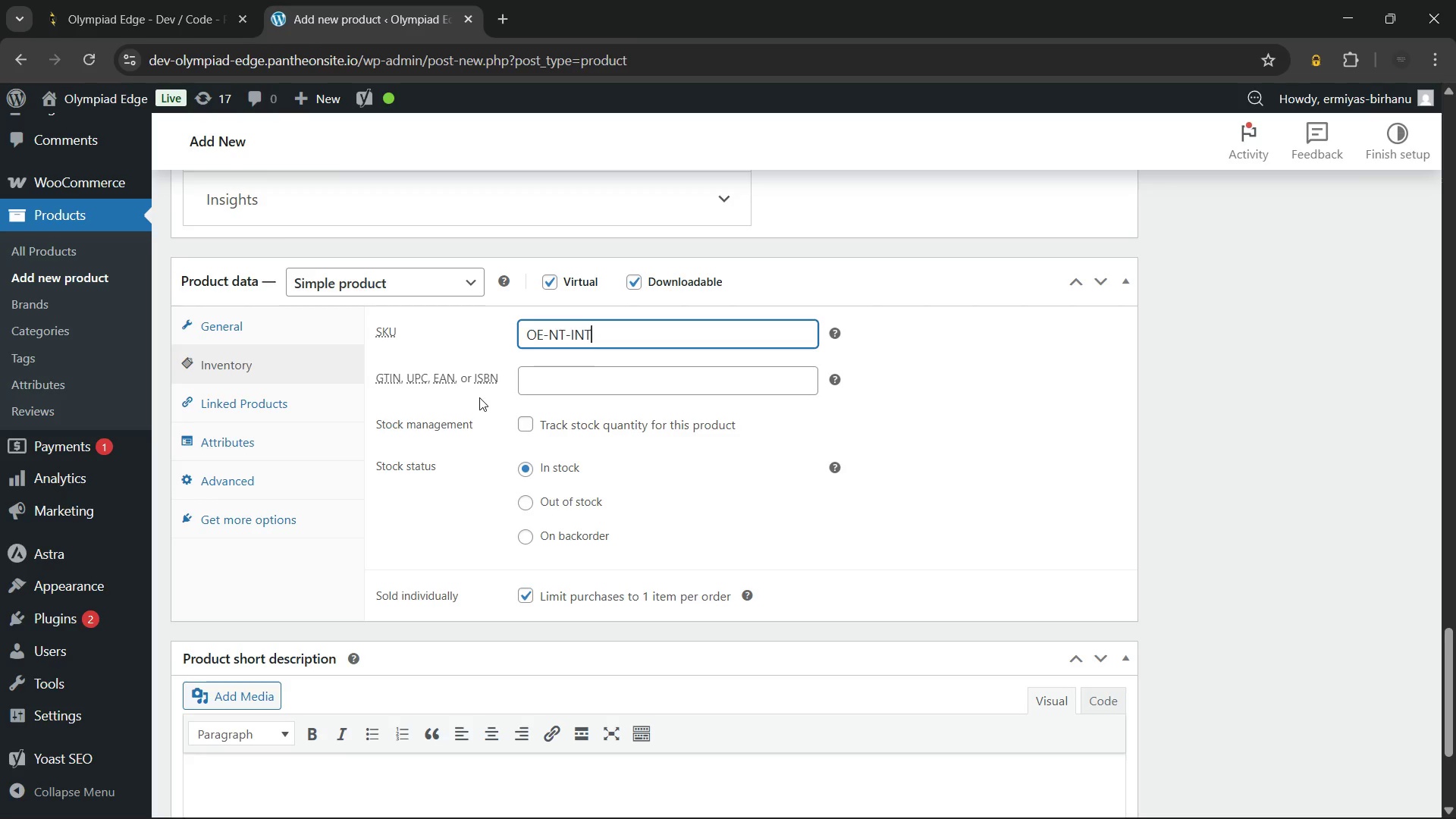 
key(Minus)
 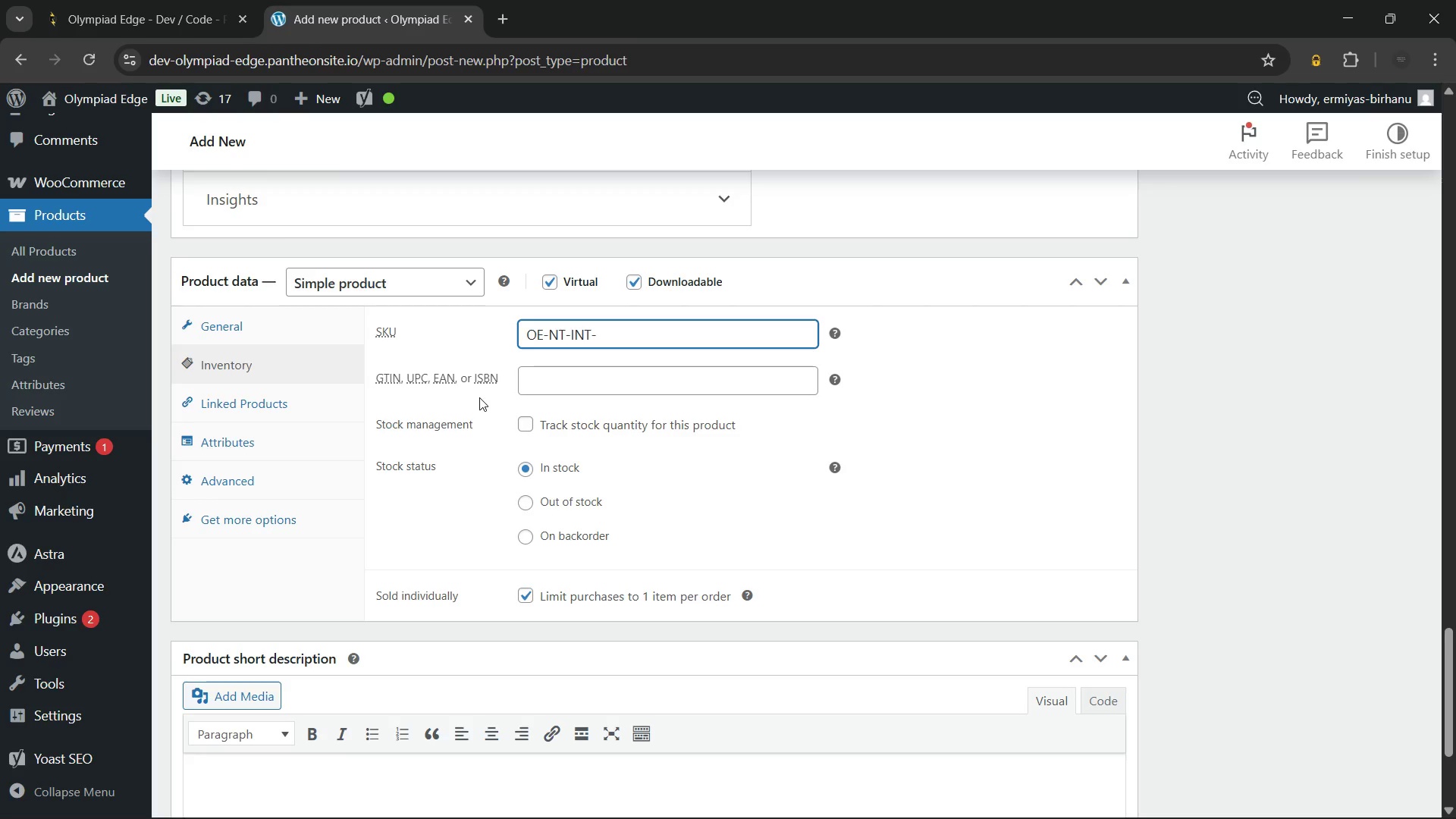 
type(301)
 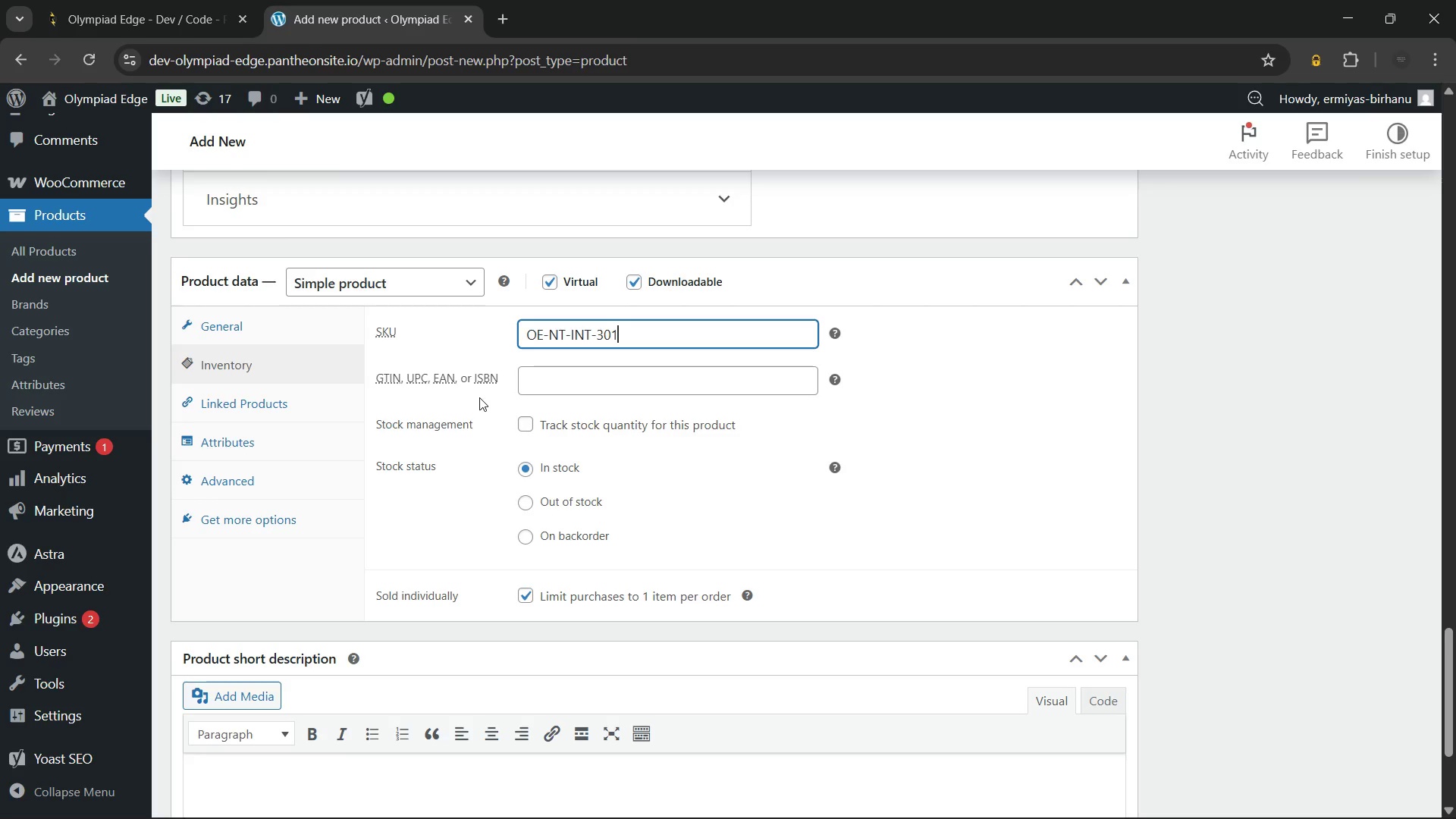 
wait(9.47)
 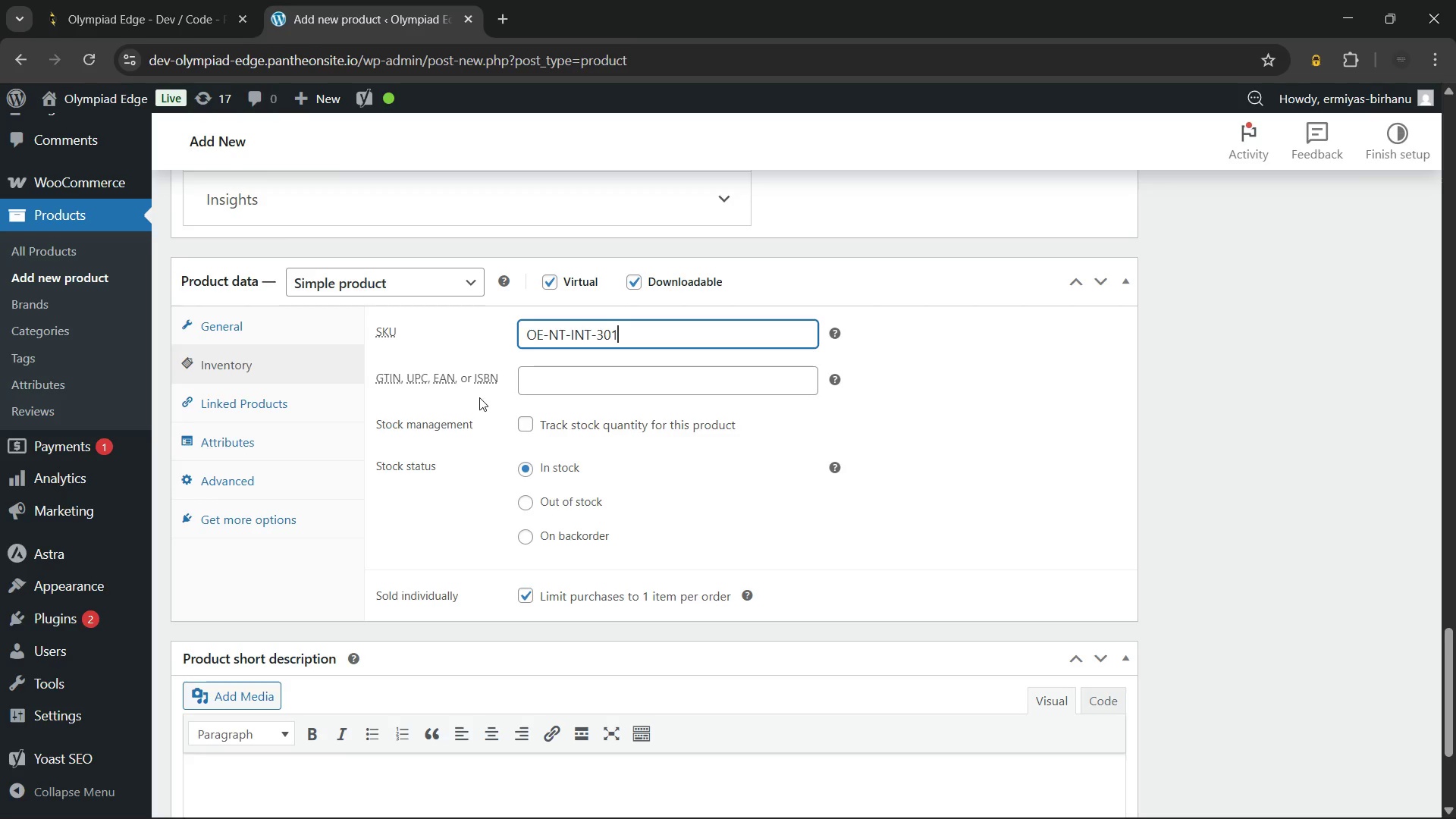 
left_click([933, 384])
 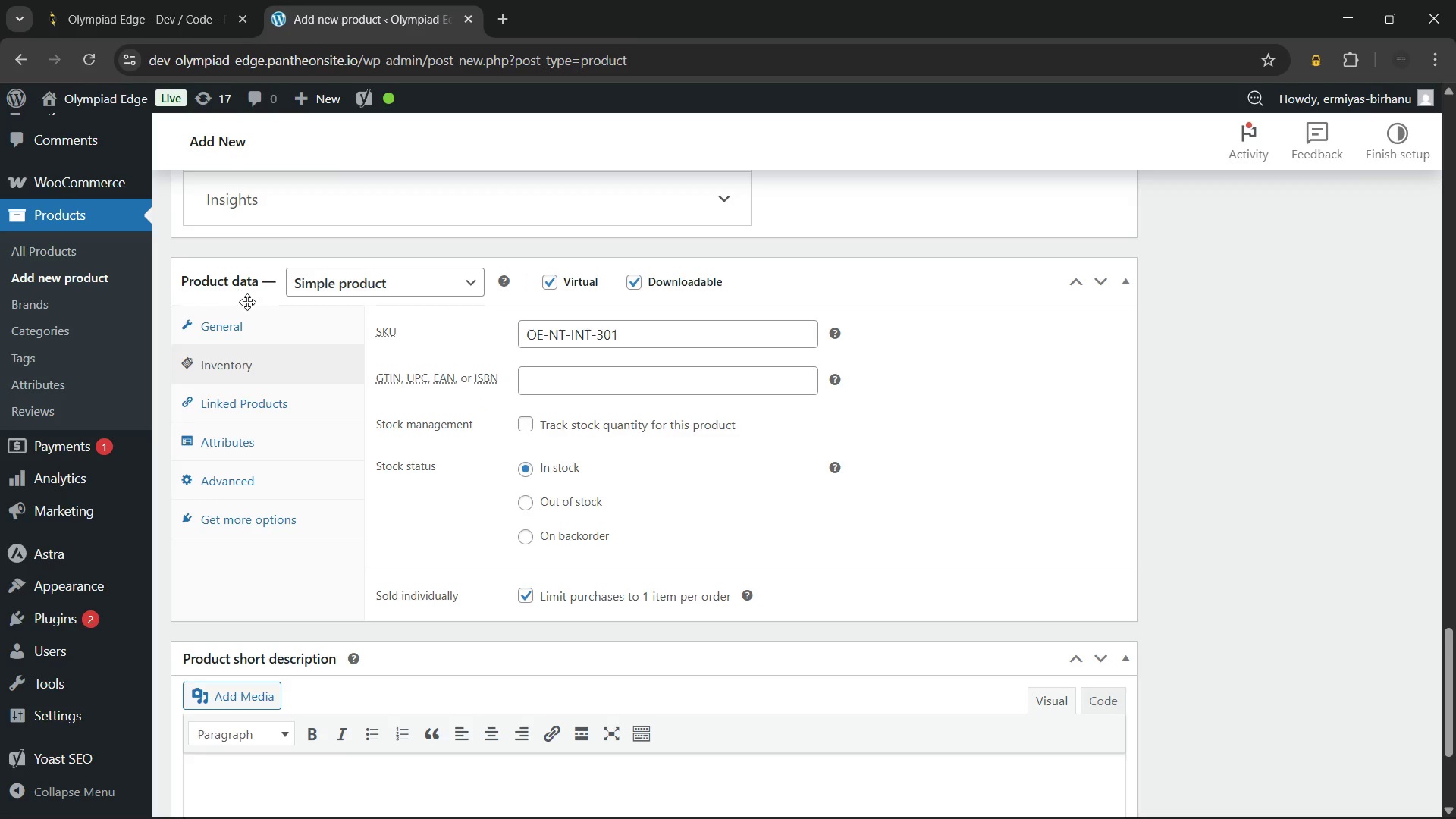 
wait(5.58)
 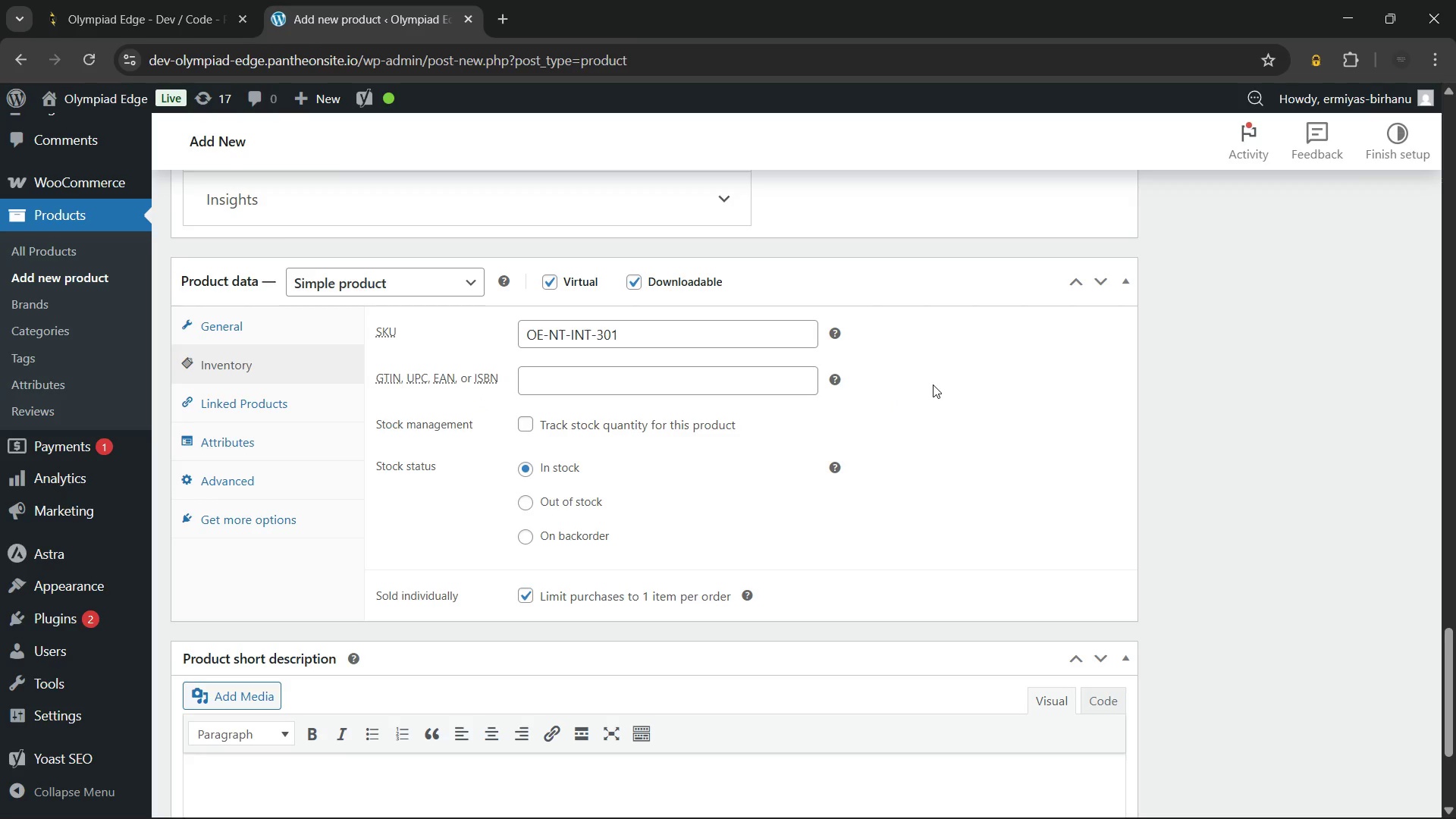 
left_click([397, 283])
 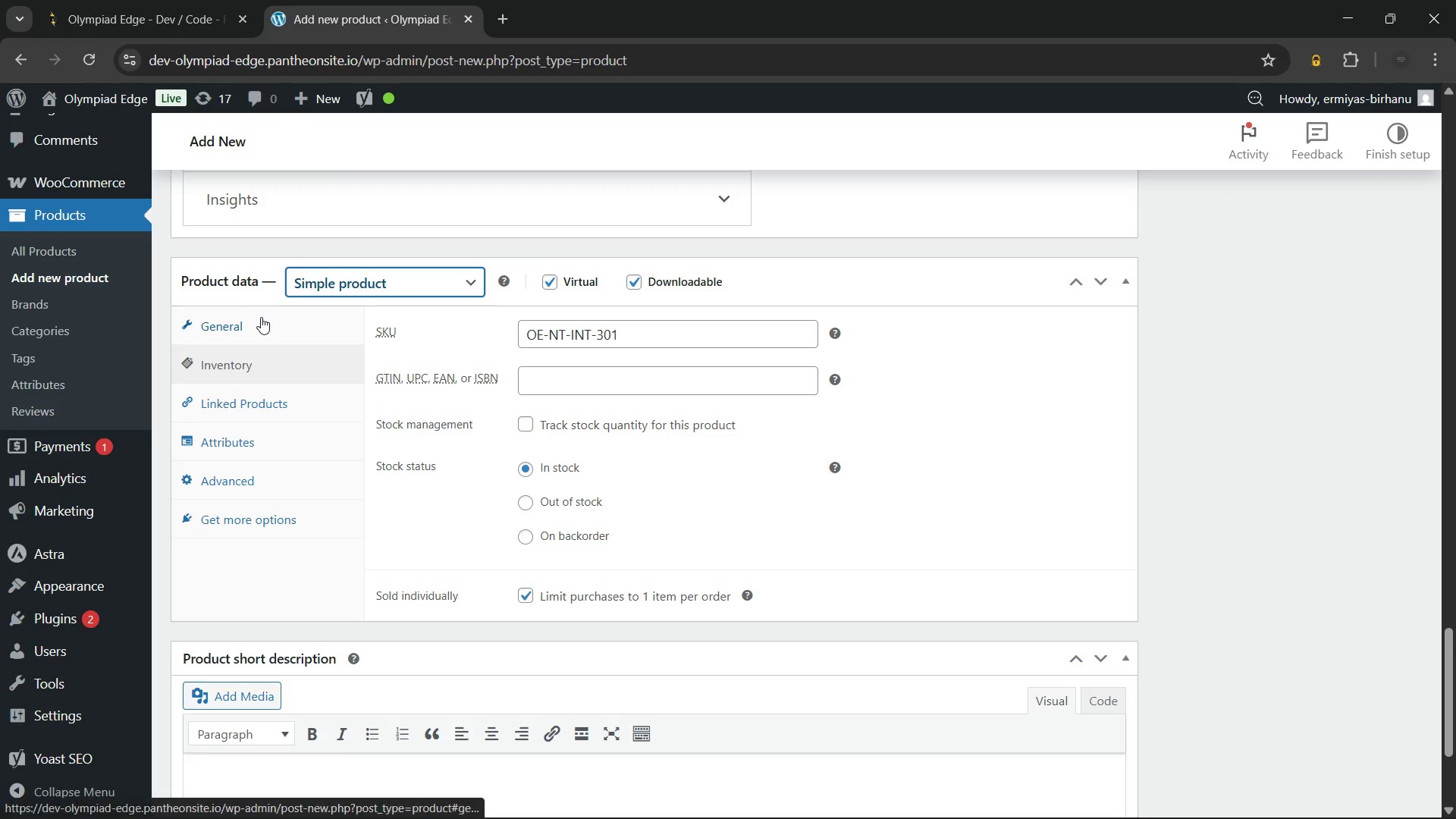 
left_click([262, 318])
 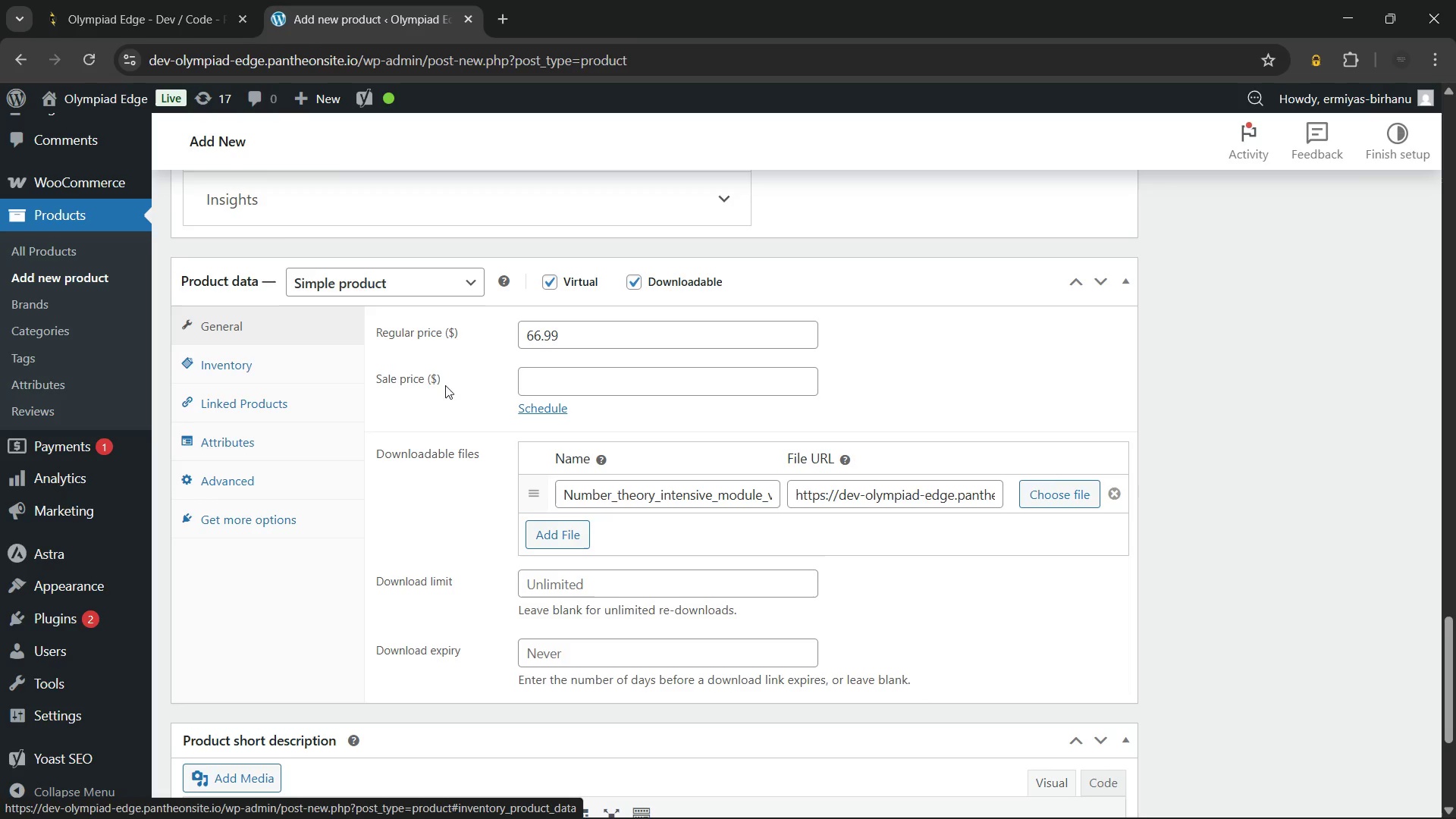 
wait(5.23)
 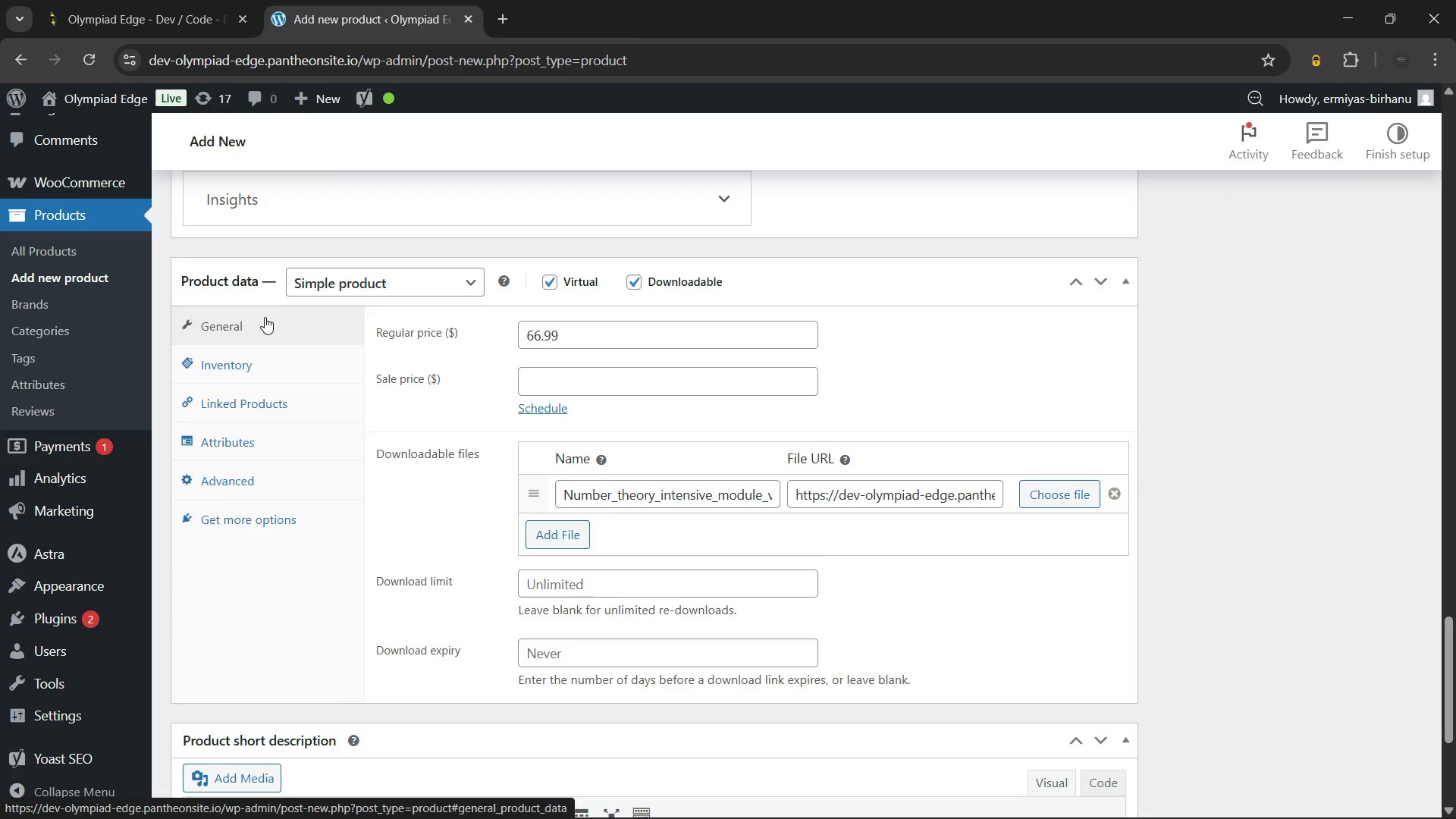 
left_click([541, 334])
 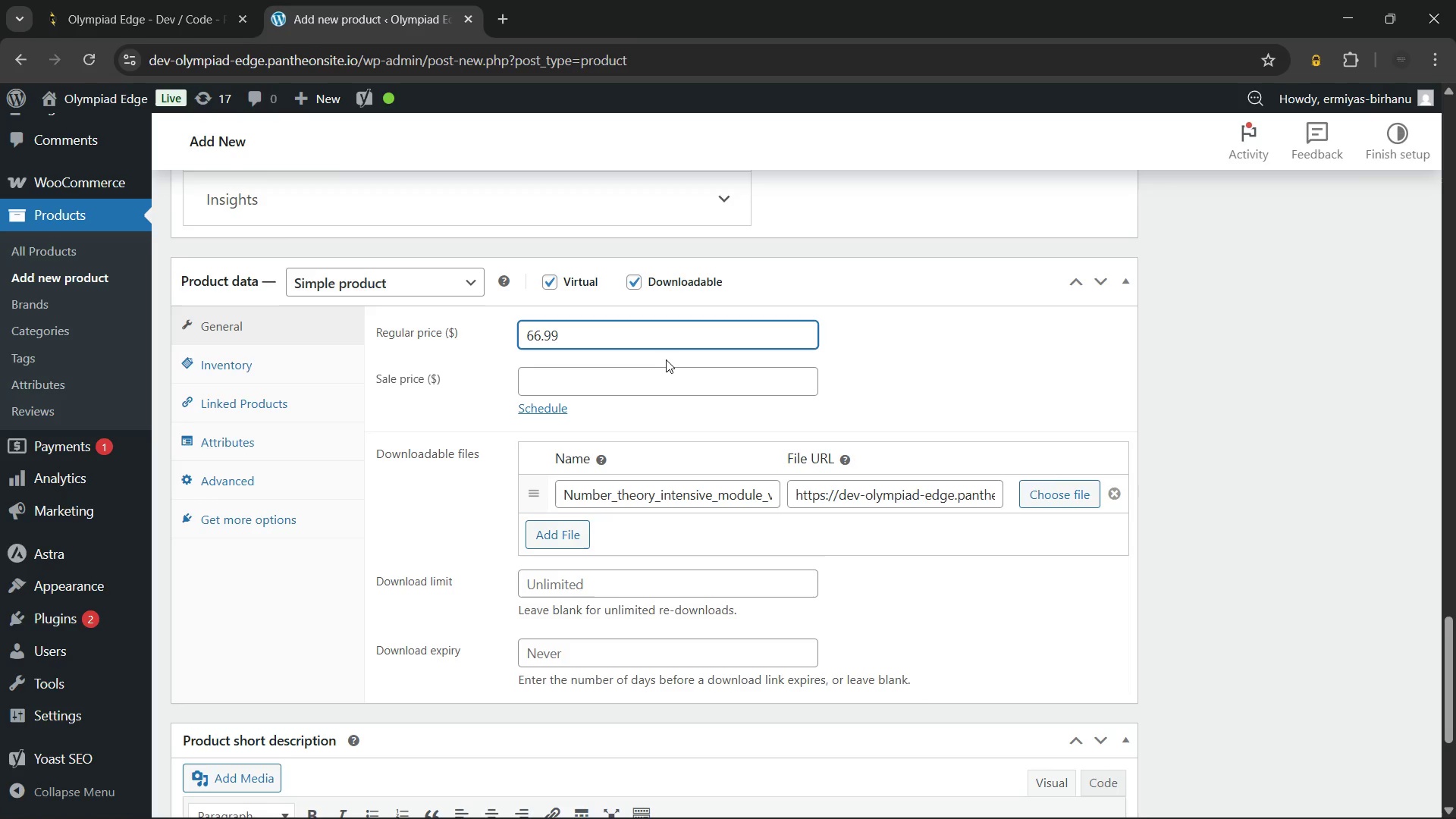 
key(Backspace)
 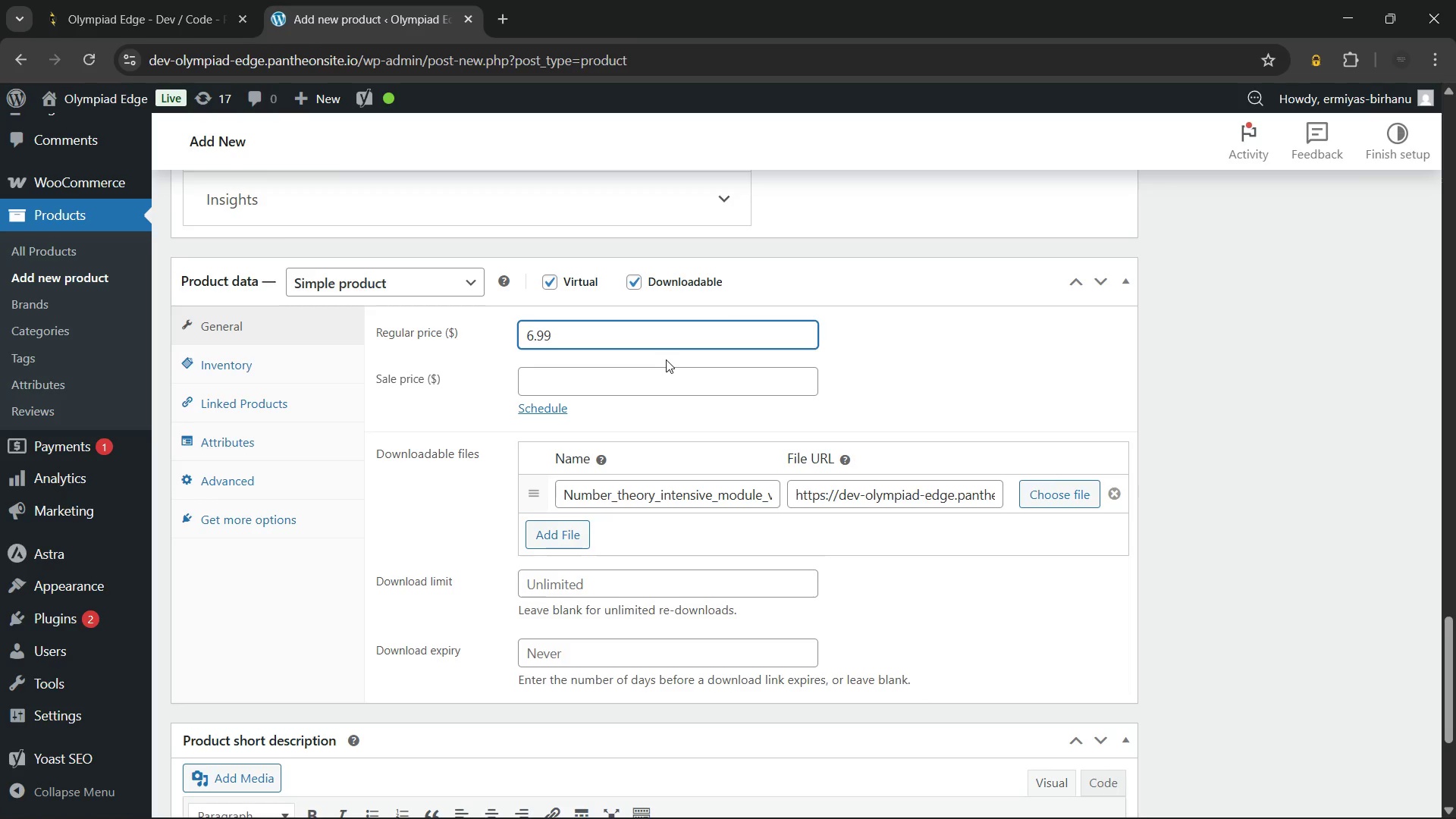 
key(9)
 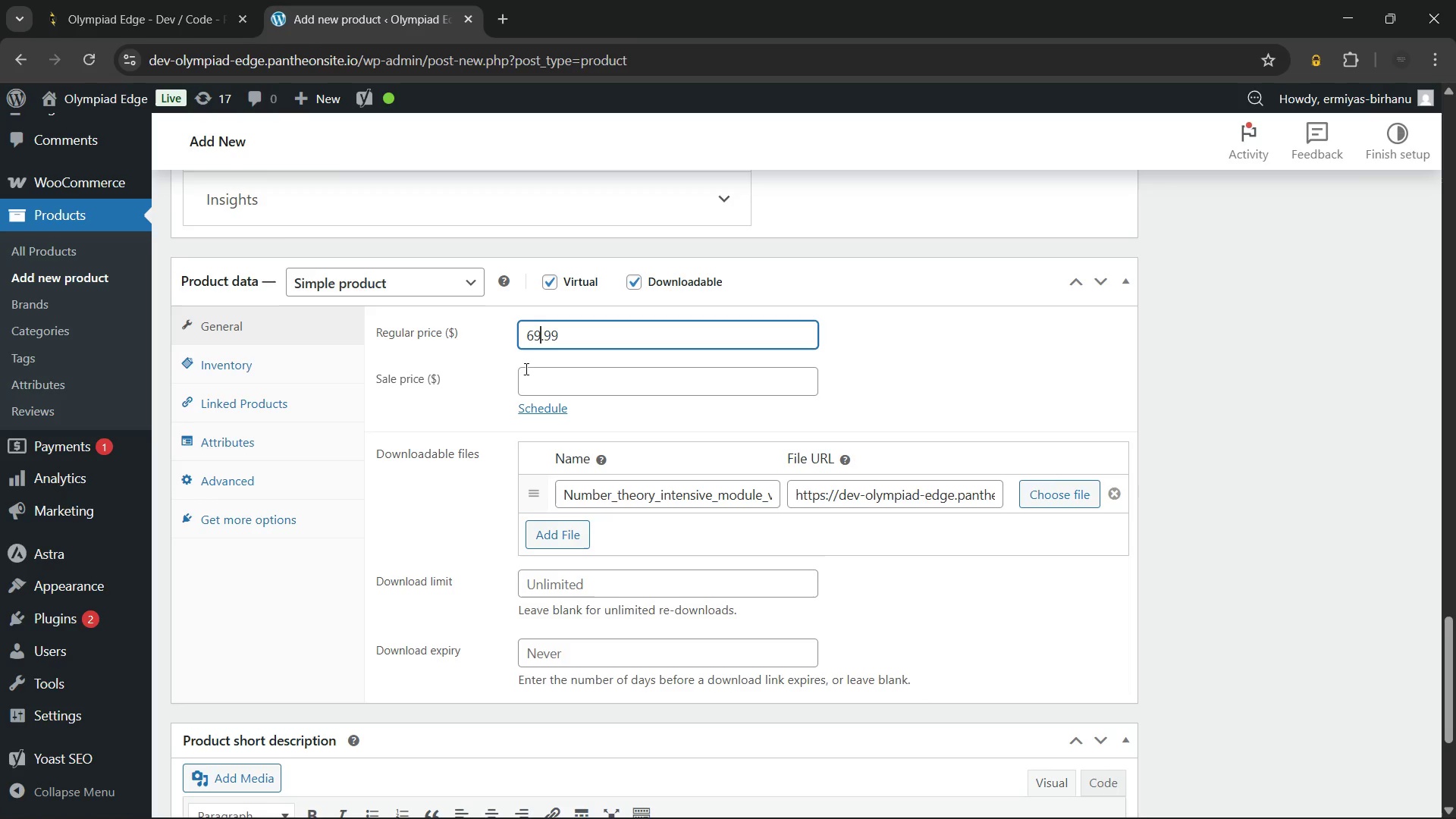 
left_click([502, 369])
 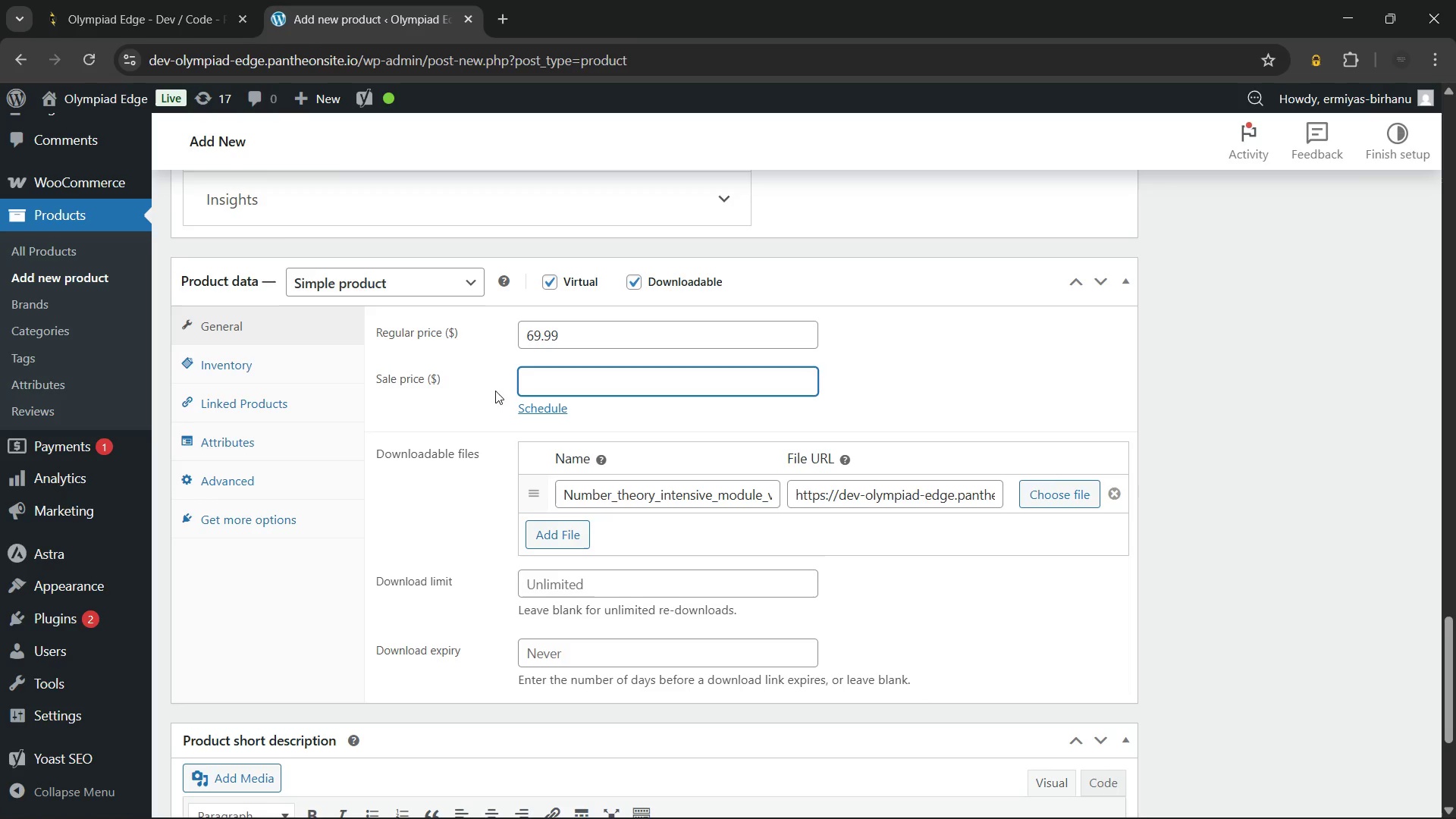 
left_click([494, 391])
 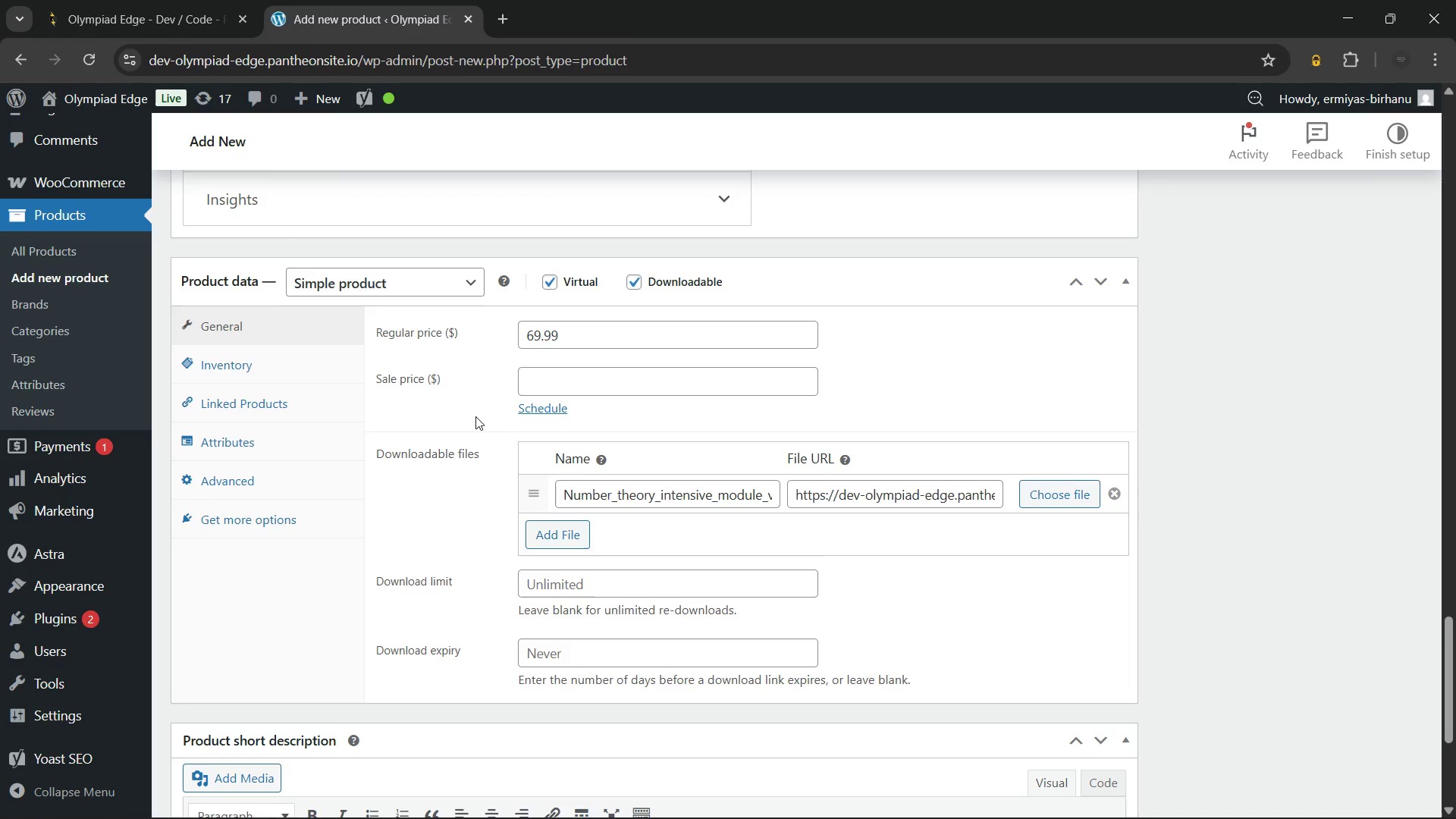 
left_click([262, 356])
 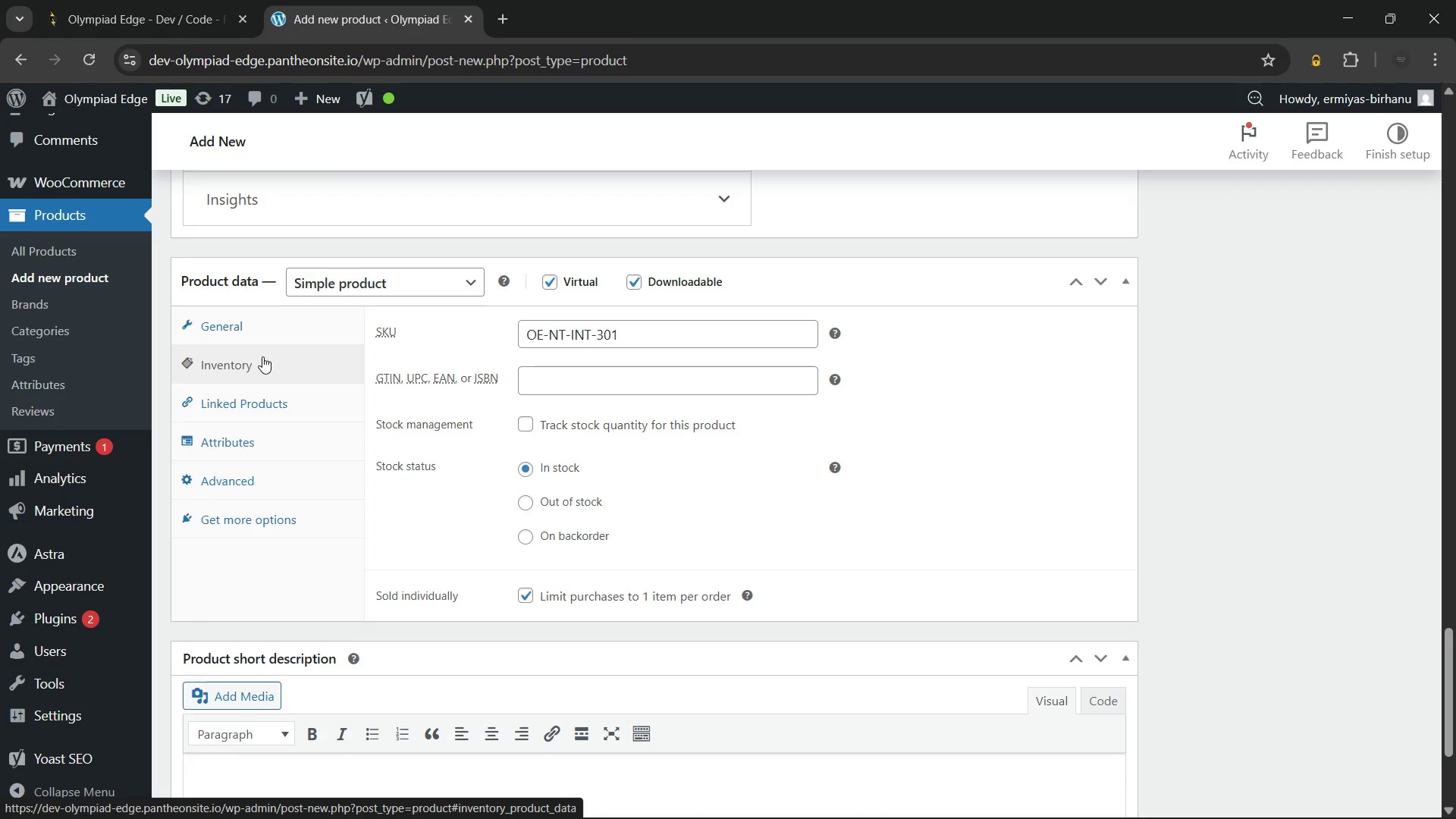 
scroll: coordinate [262, 356], scroll_direction: down, amount: 6.0
 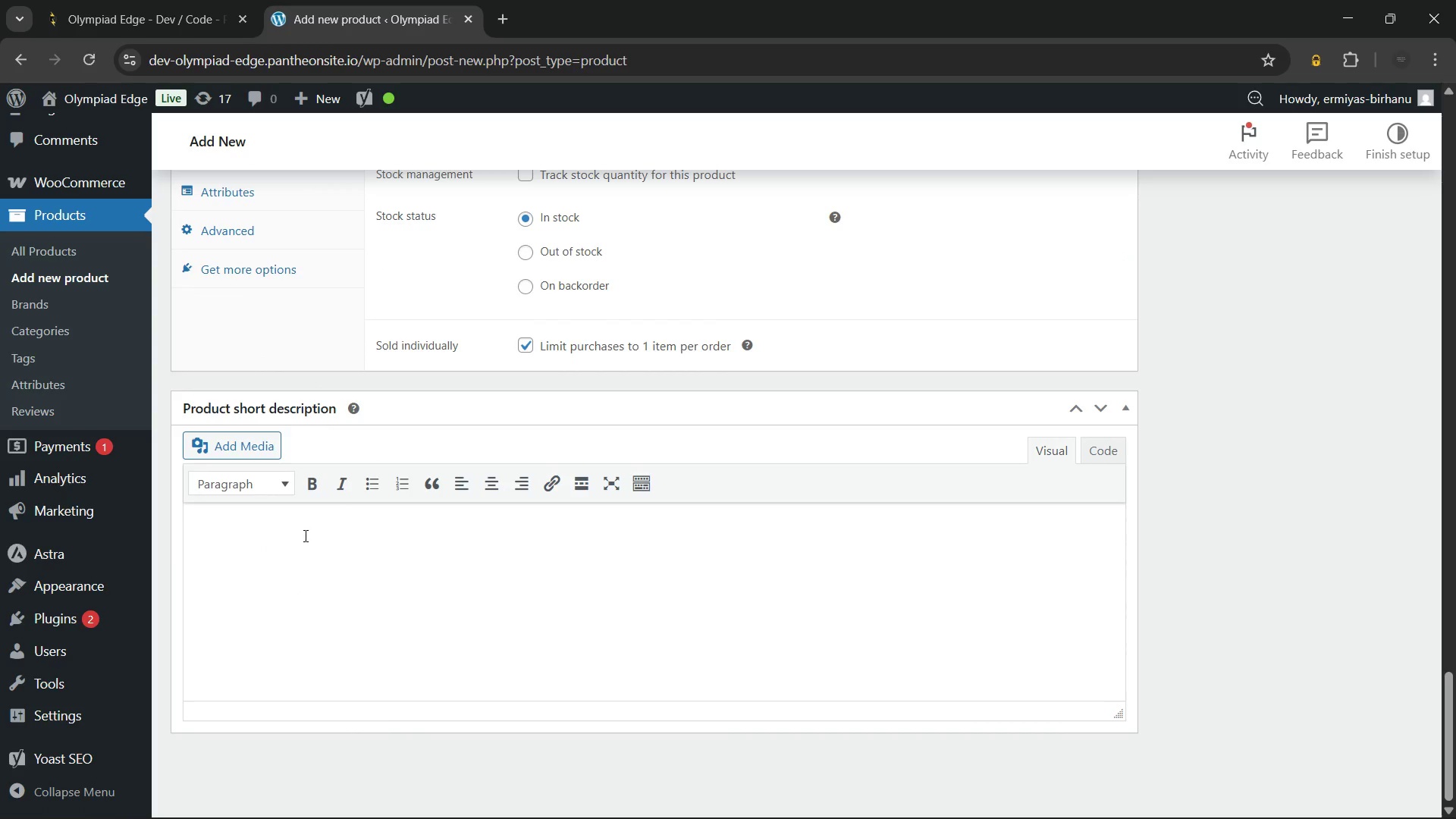 
left_click([304, 533])
 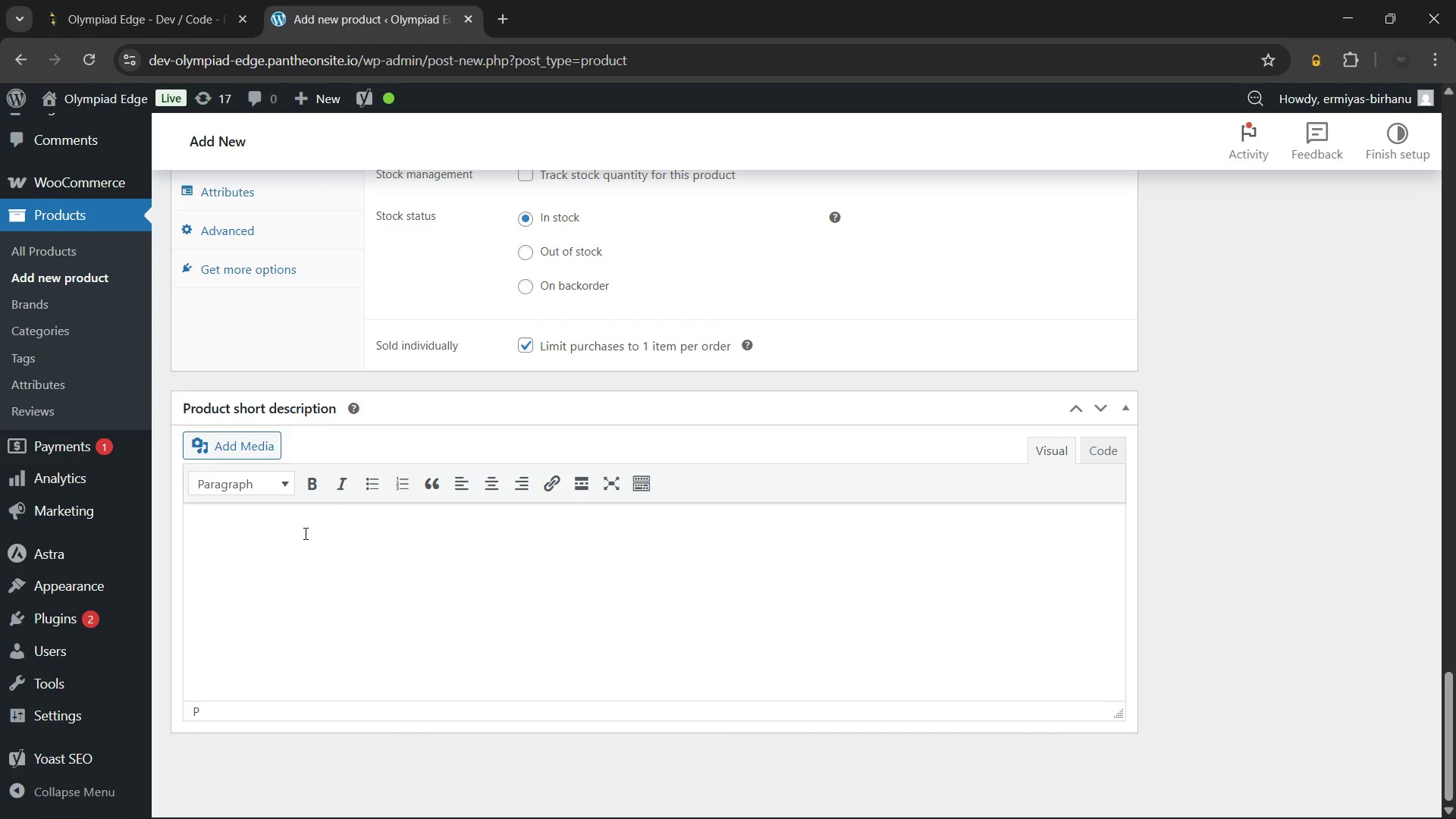 
key(CapsLock)
 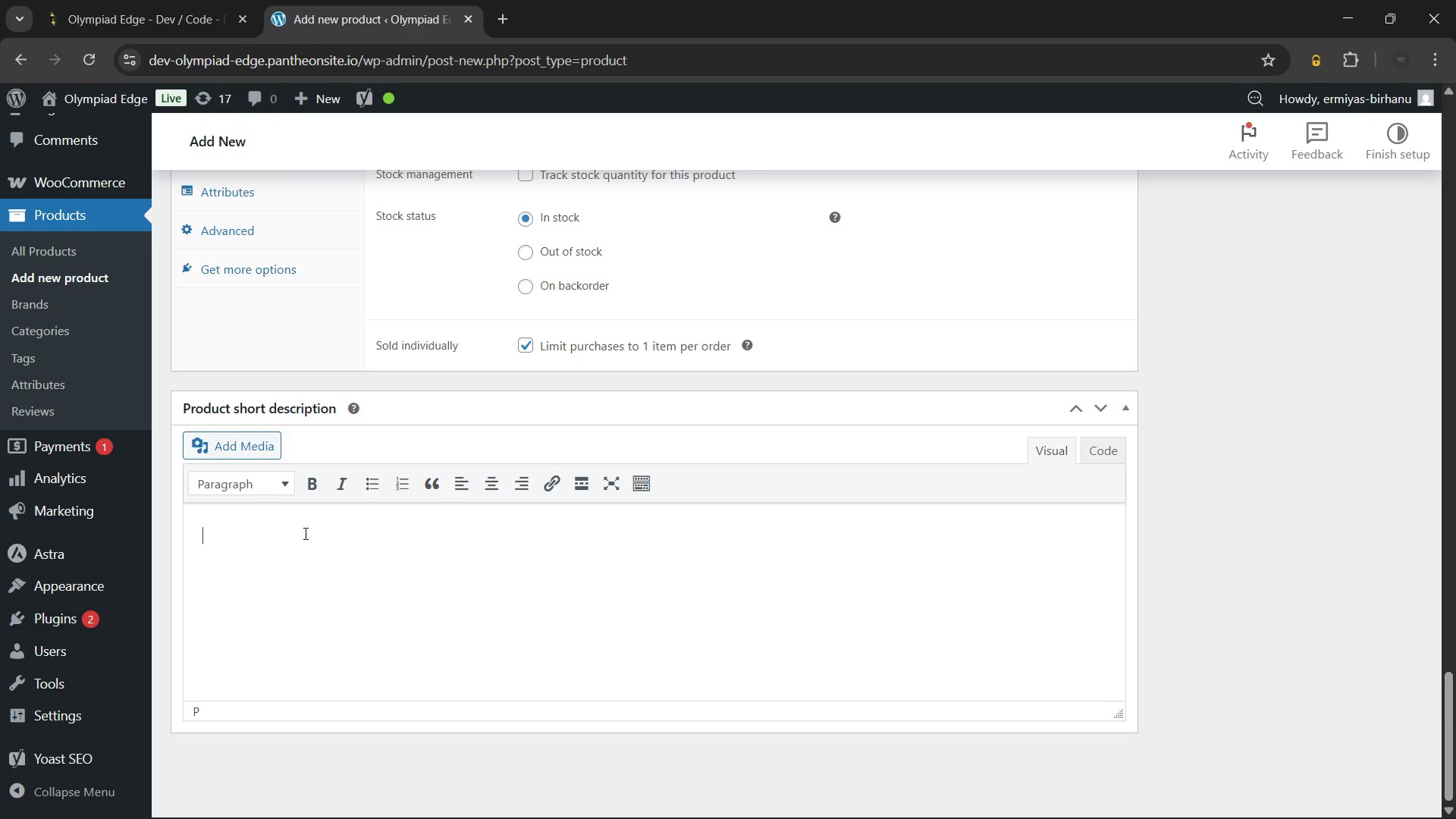 
type(Number theory dominates)
 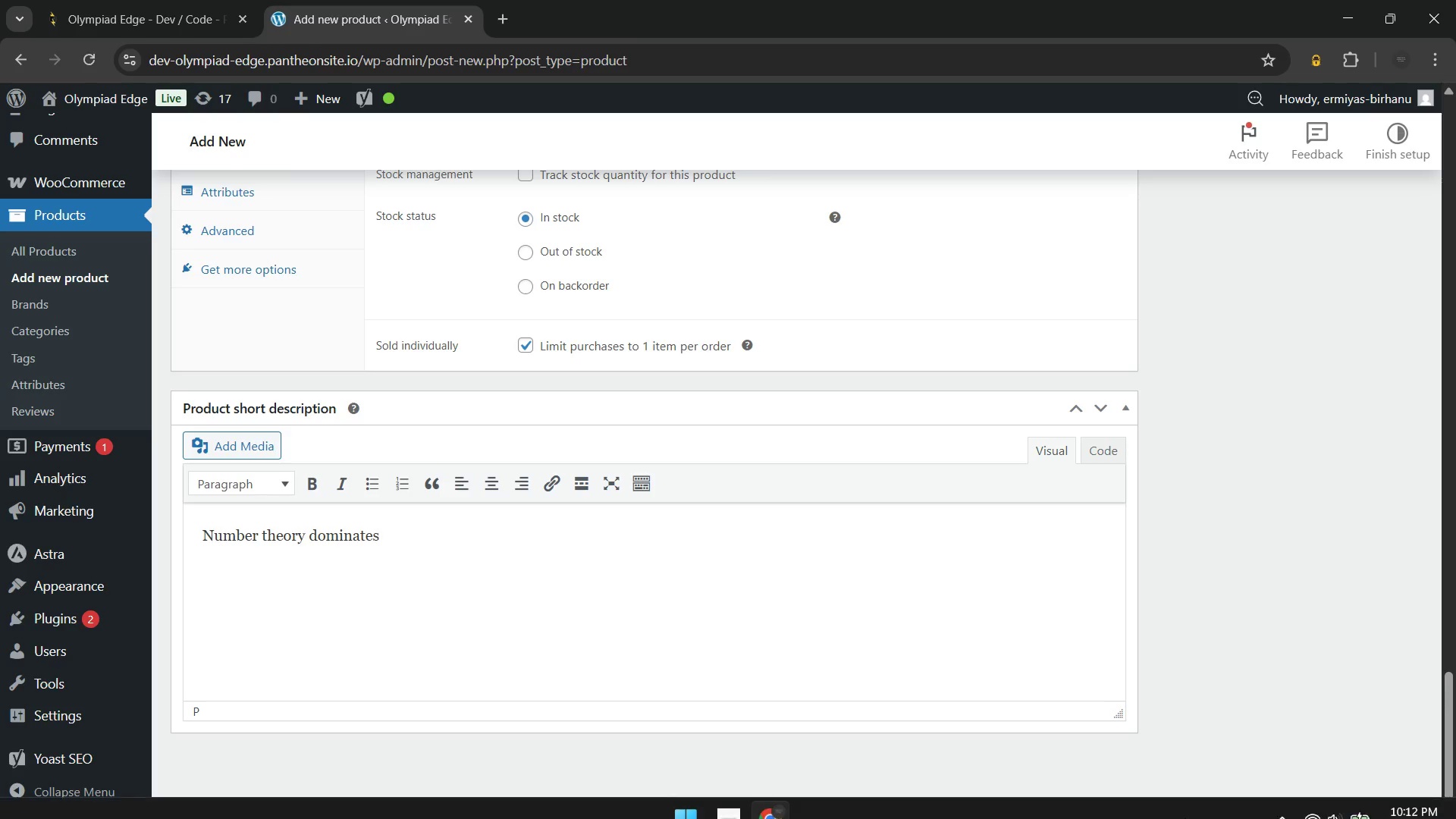 
mouse_move([1344, 782])
 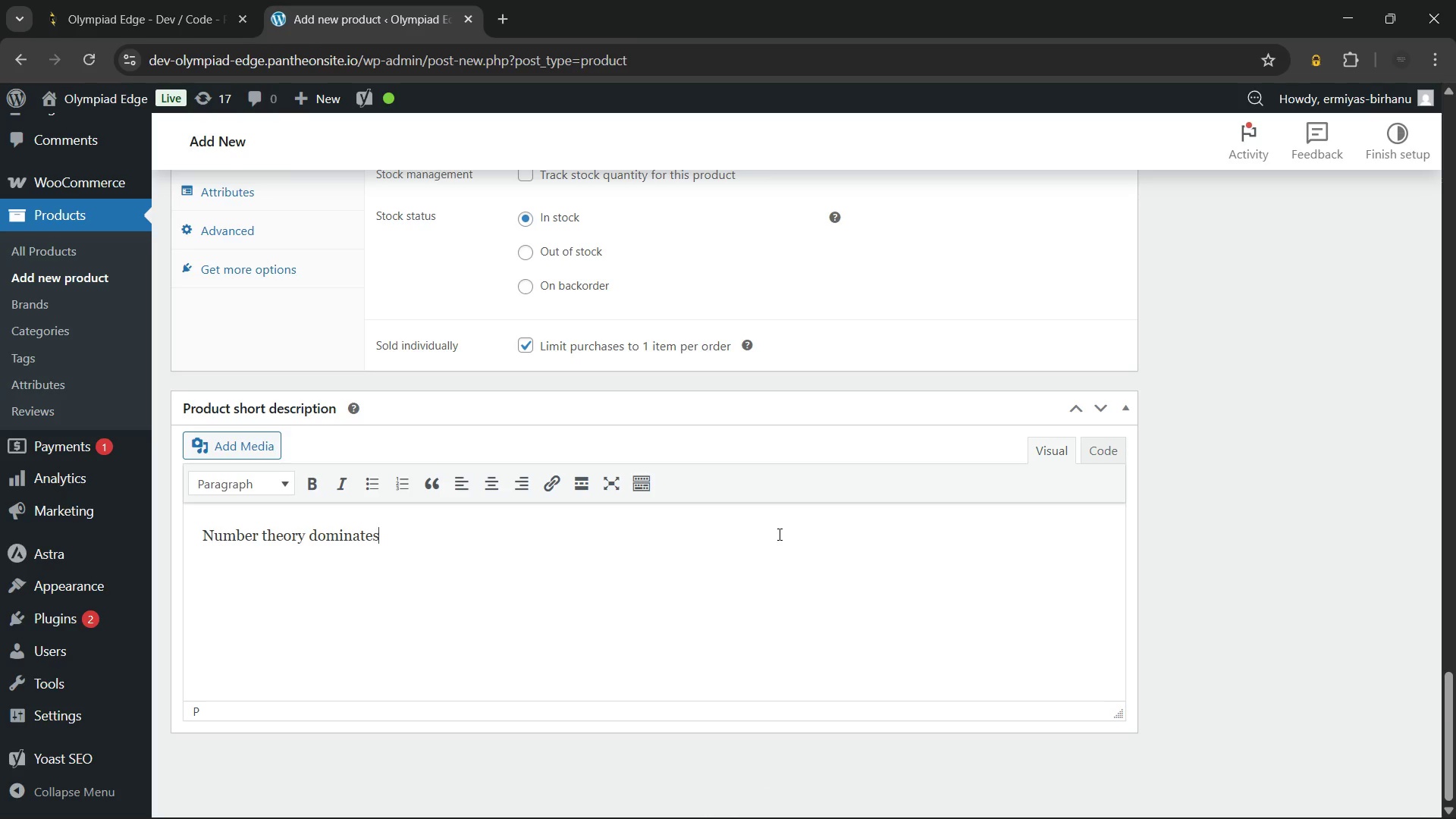 
wait(7.33)
 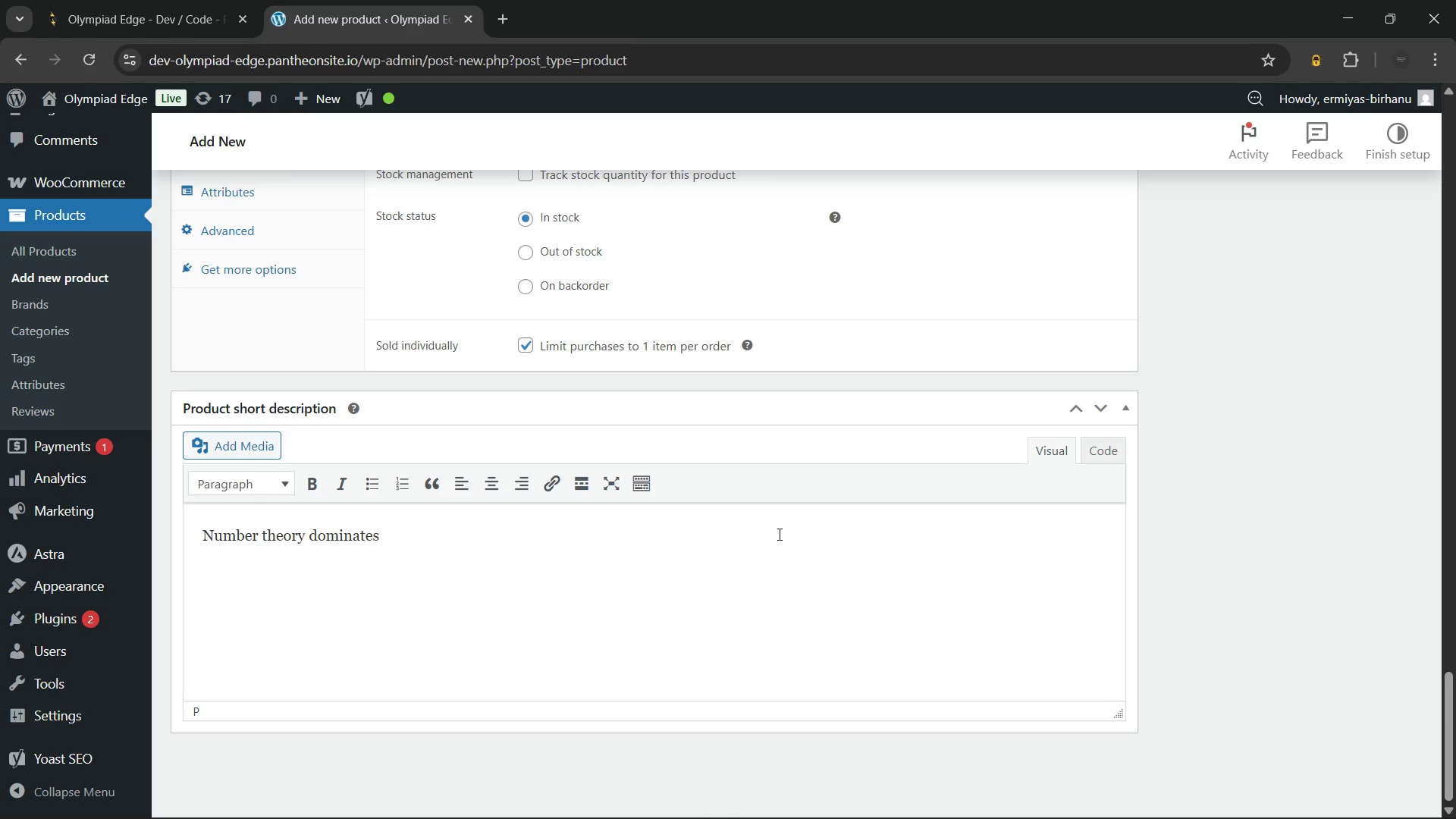 
type( the AMC and AIME landscapr=)
key(Backspace)
key(Backspace)
type(e.)
 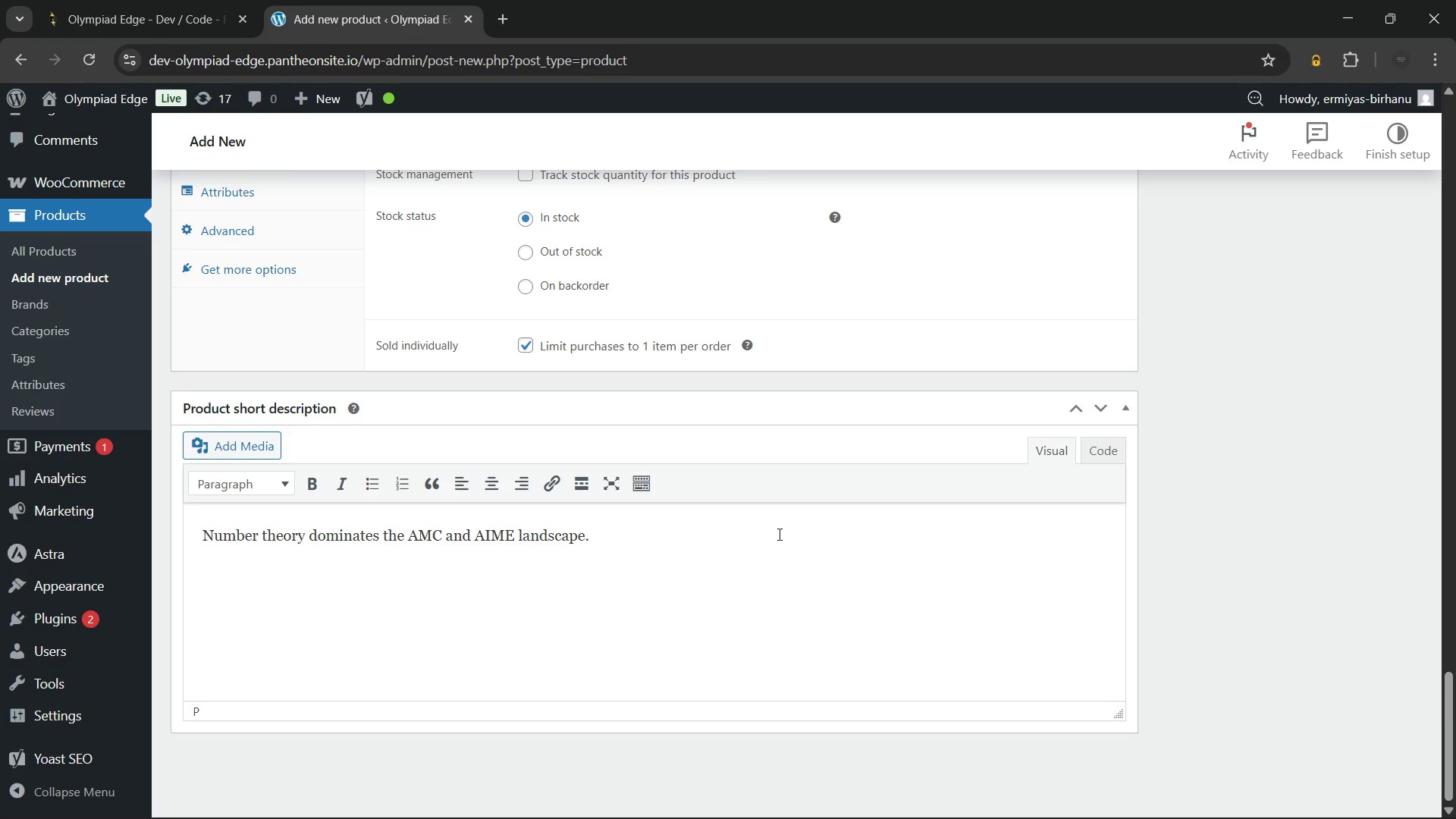 
wait(34.02)
 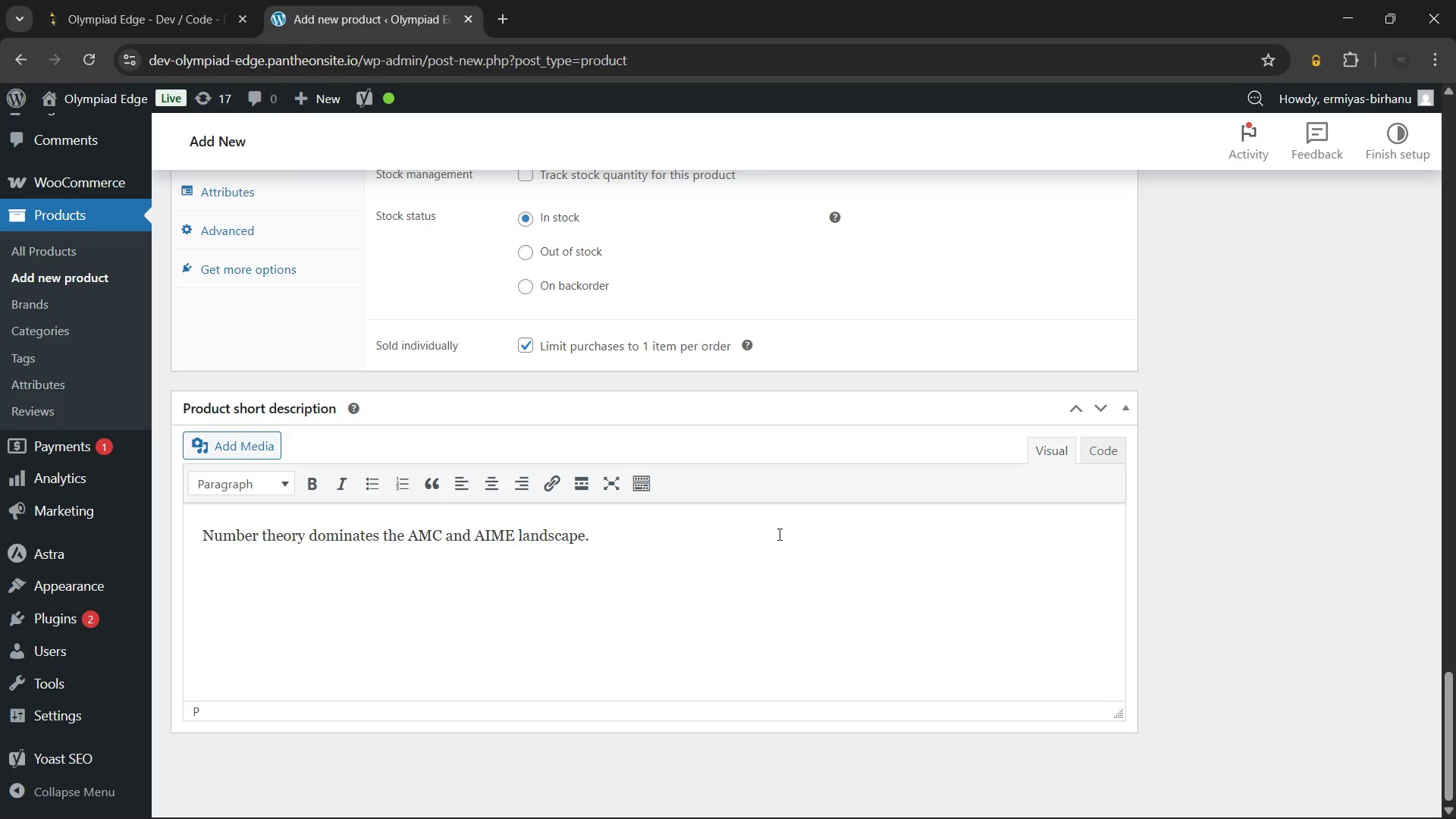 
type( This intensive module builds deep mastery of modular)
 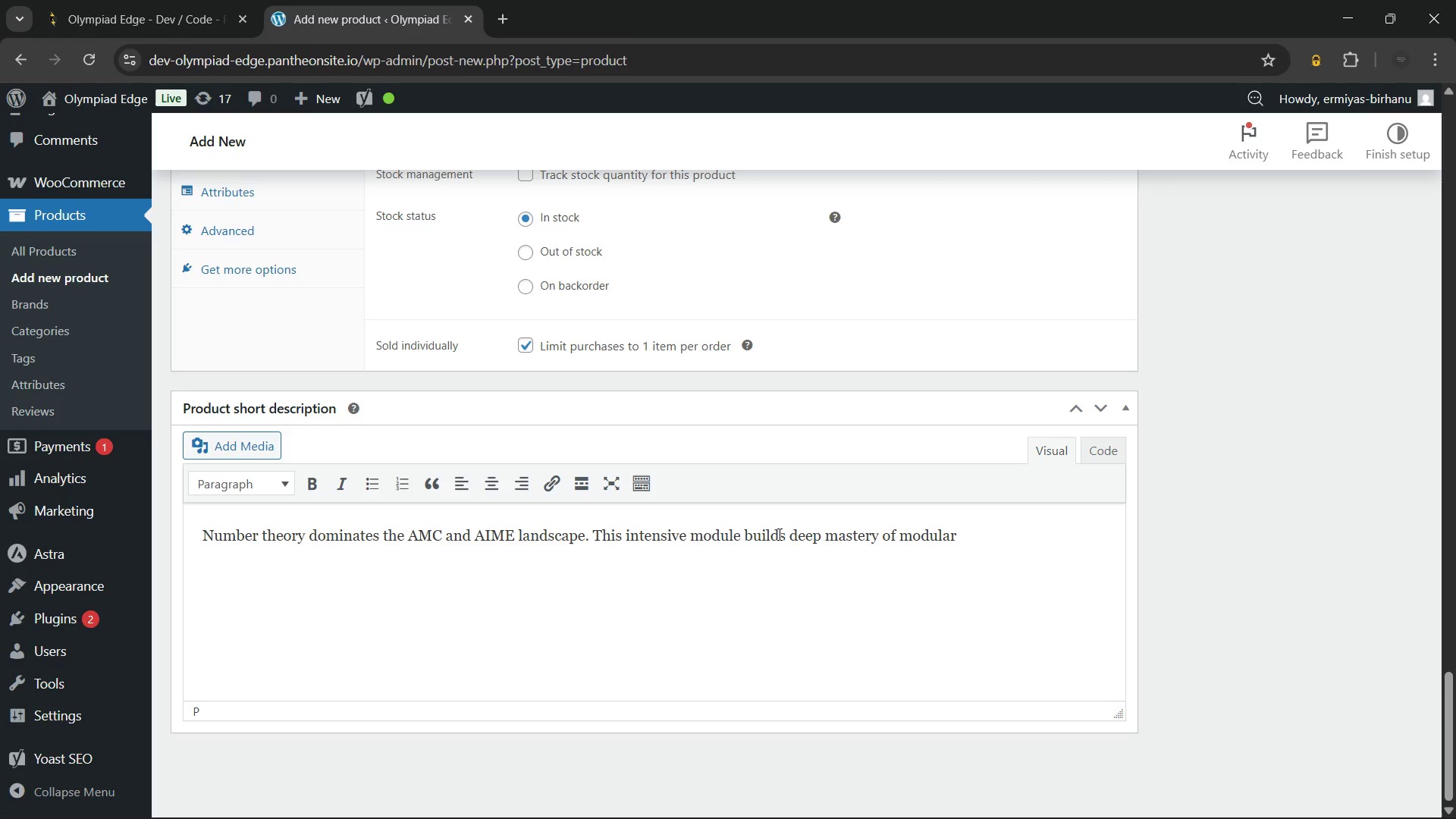 
wait(31.77)
 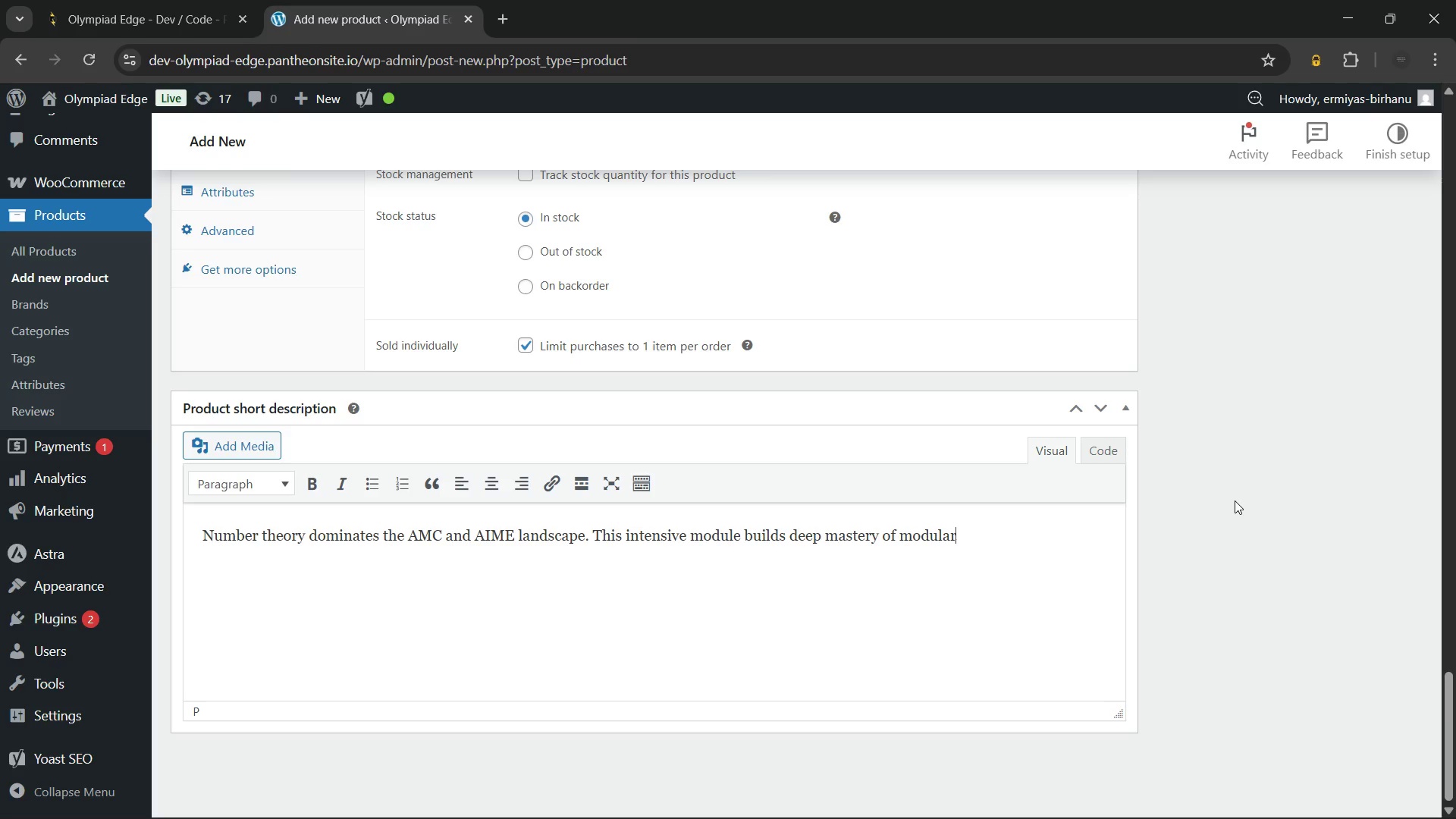 
type( arithmetic and prime factorization to solve the exam's toughest integer problems.)
 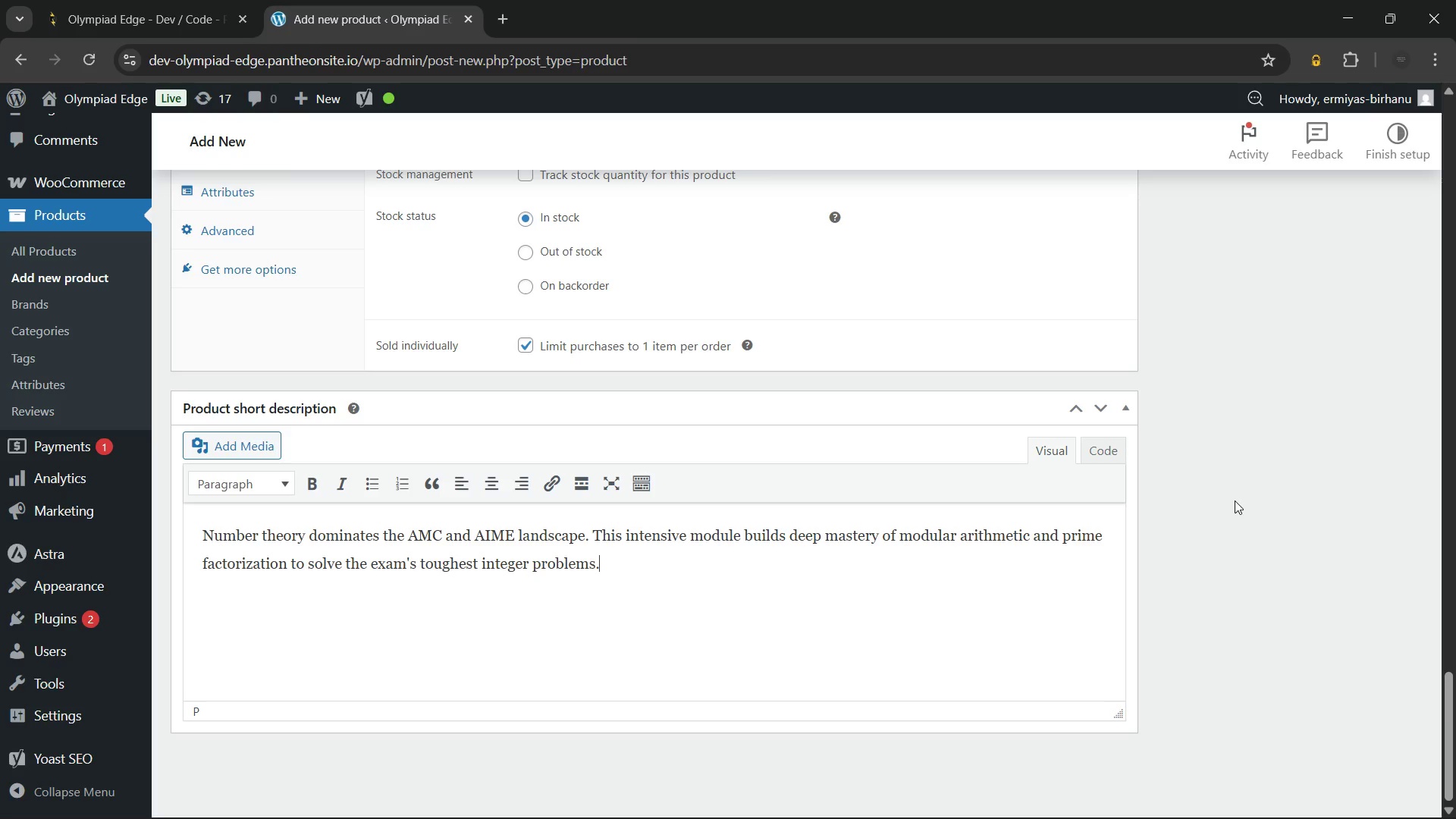 
wait(54.09)
 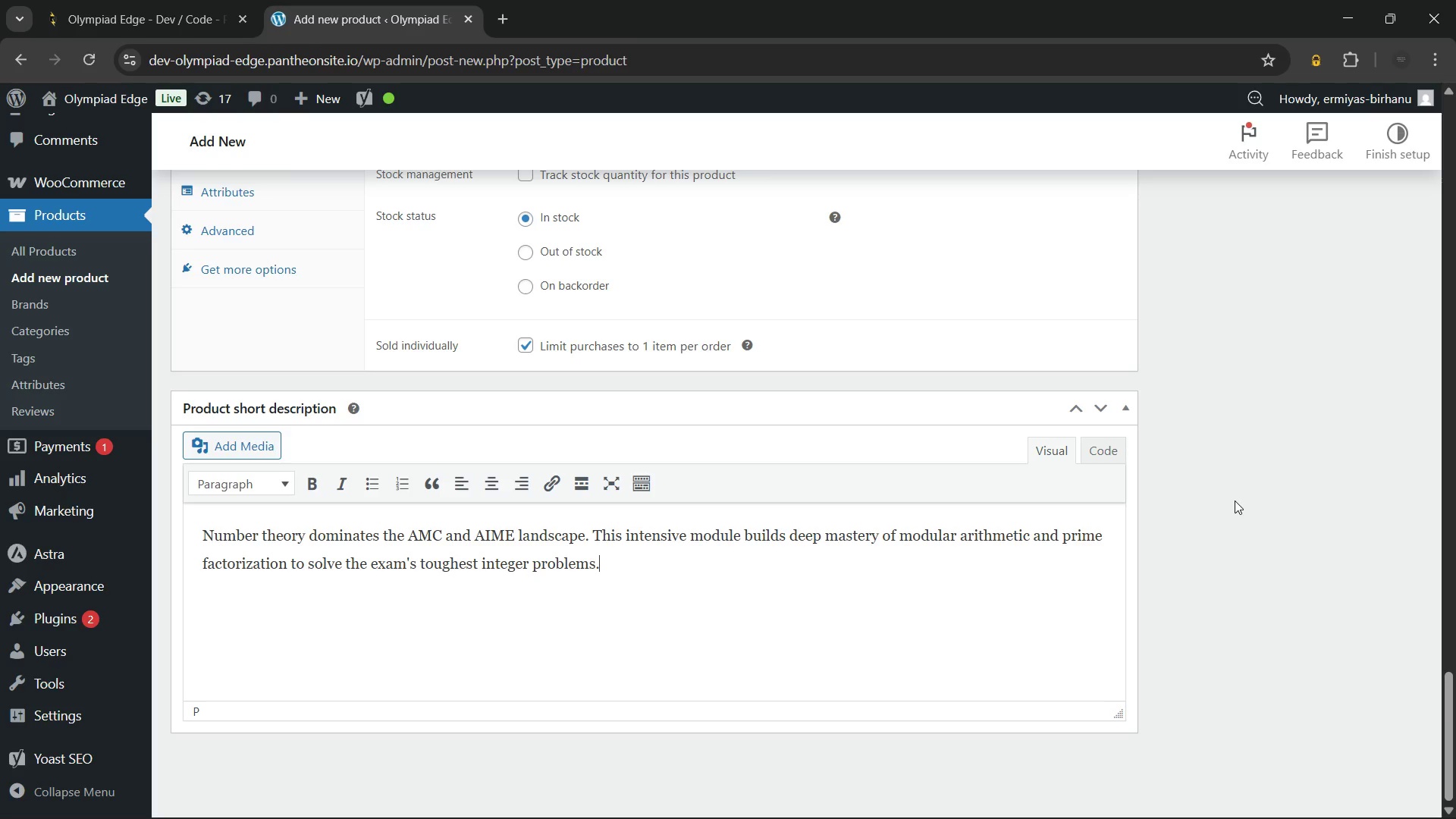 
key(Enter)
 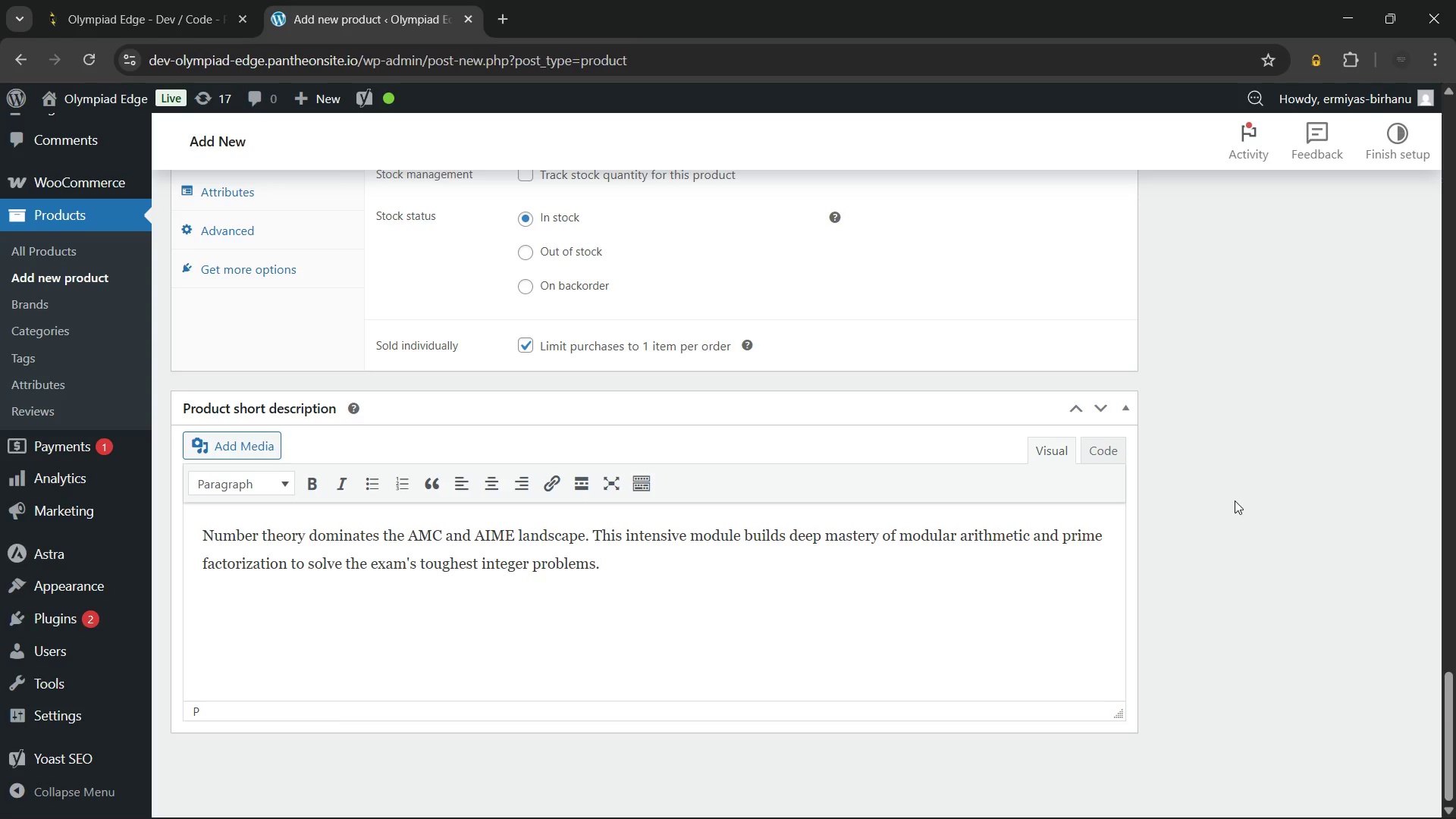 
key(Minus)
 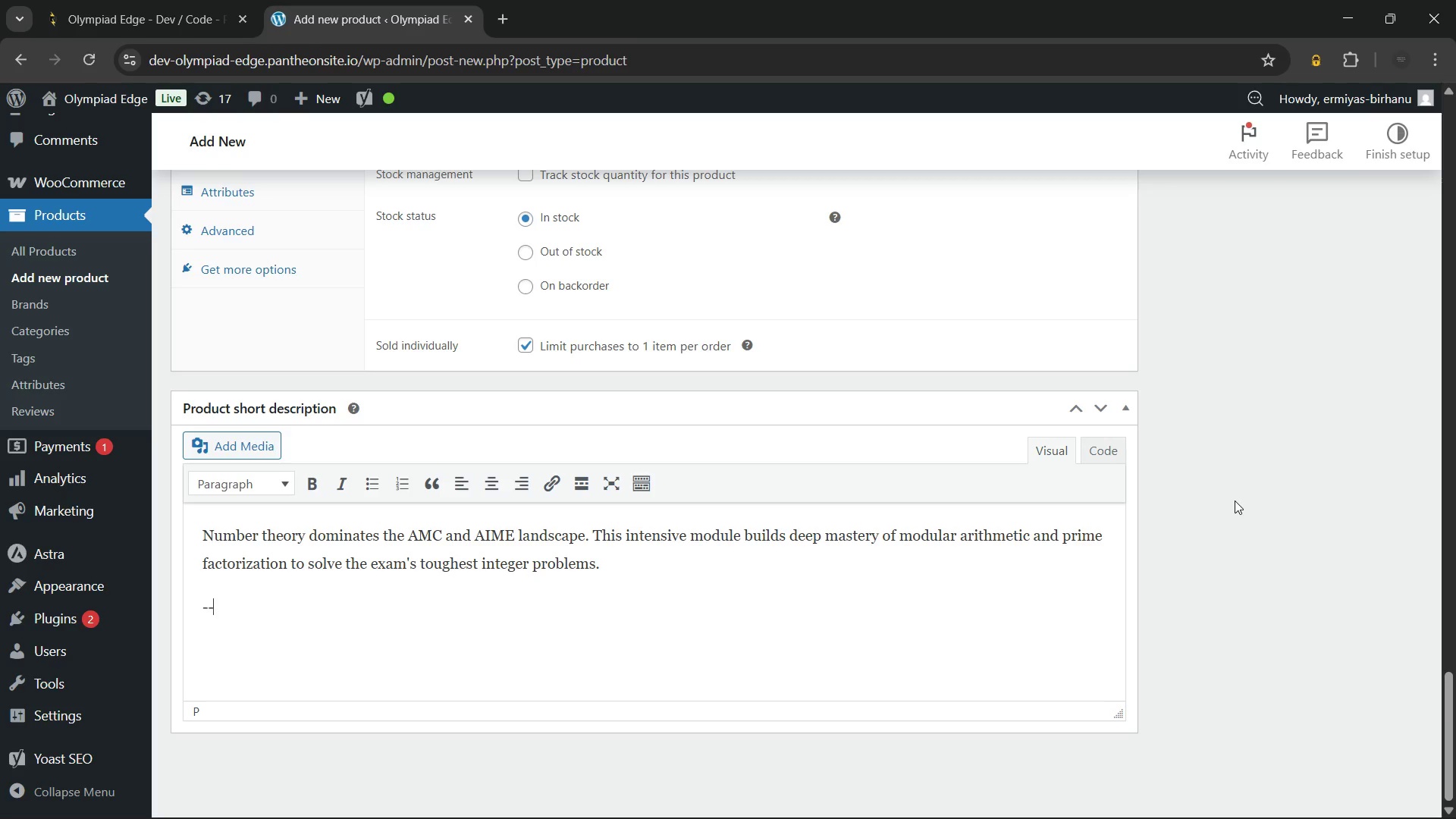 
key(Minus)
 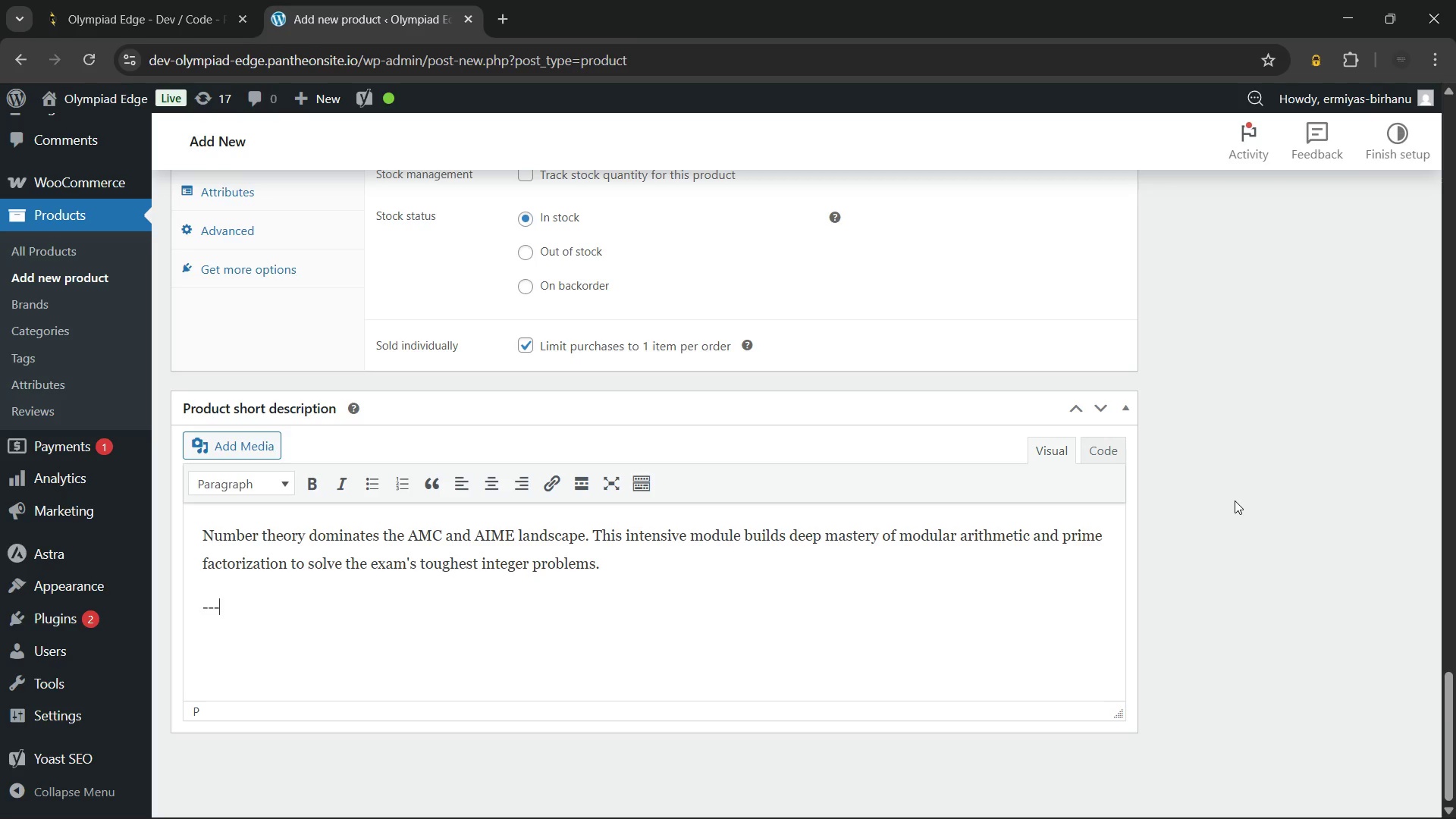 
key(Minus)
 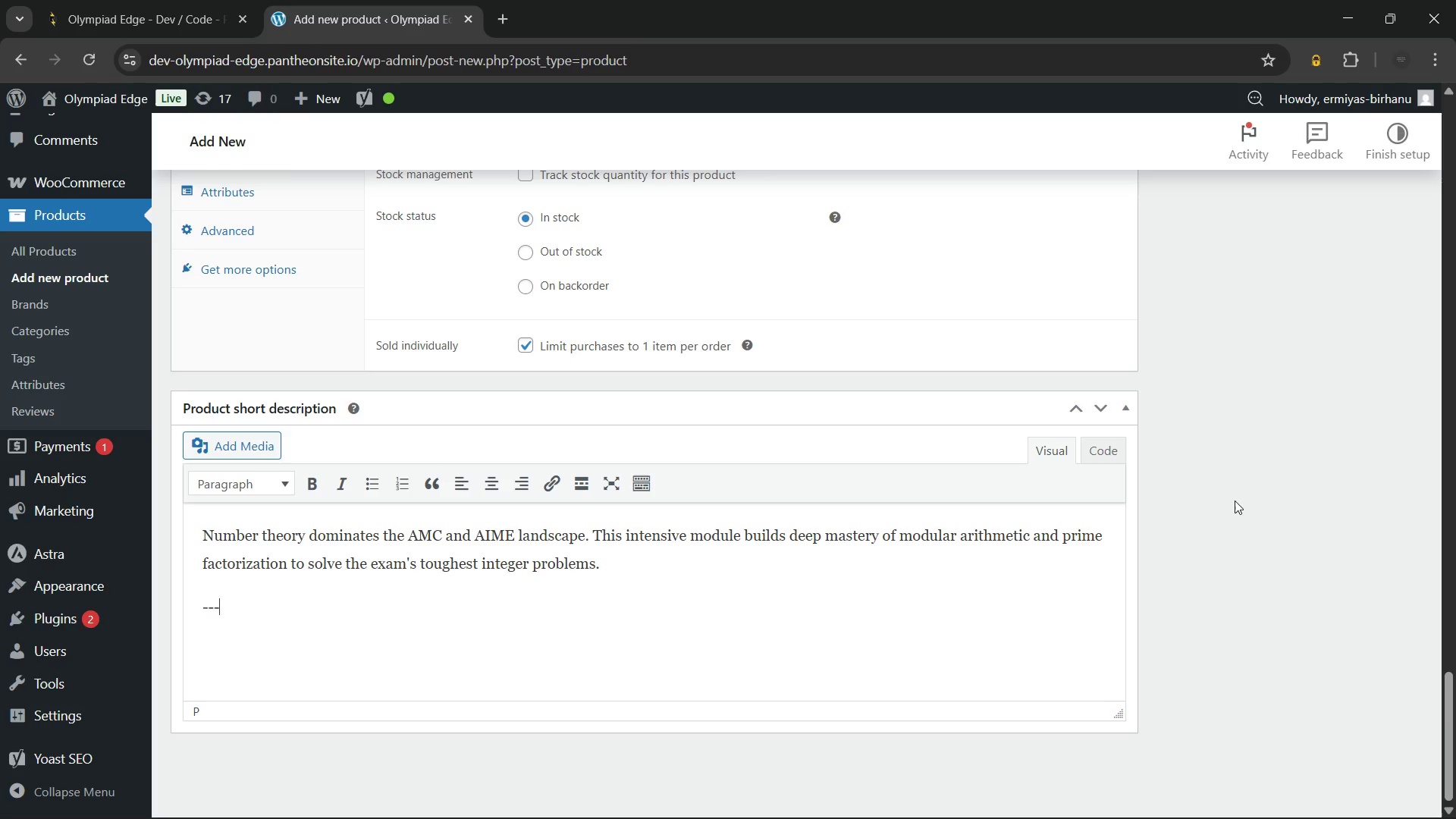 
key(Minus)
 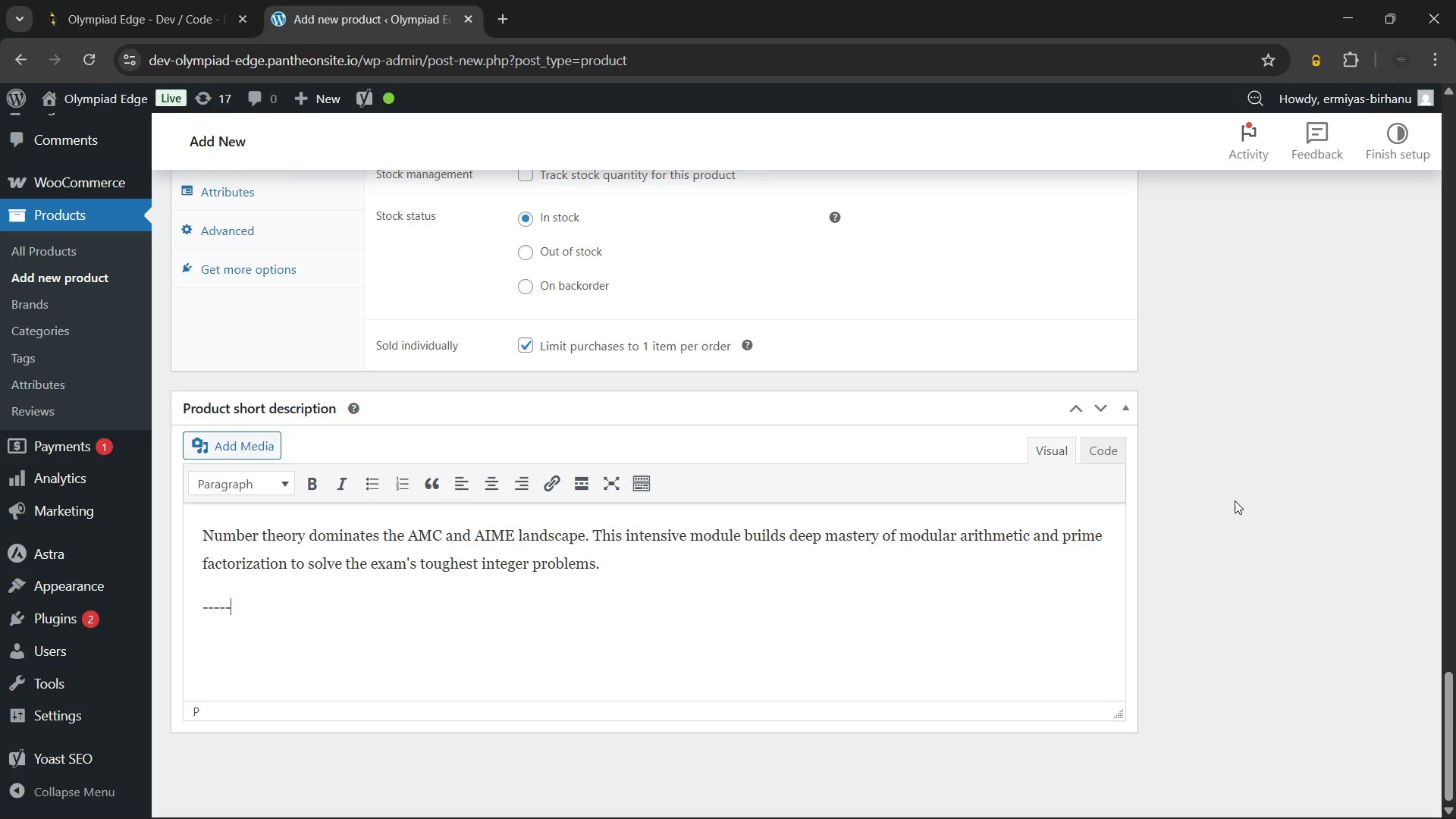 
key(Minus)
 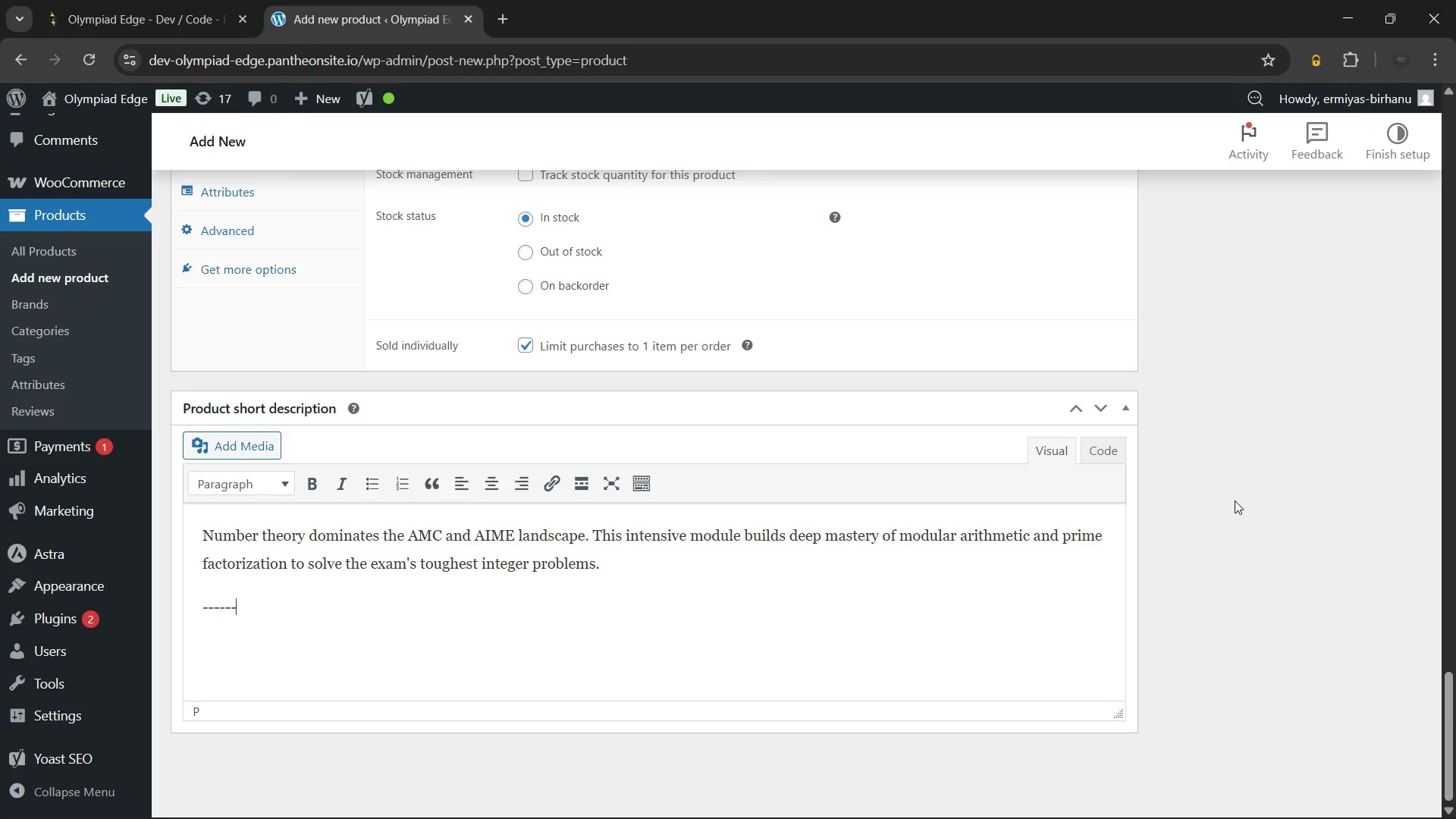 
key(Minus)
 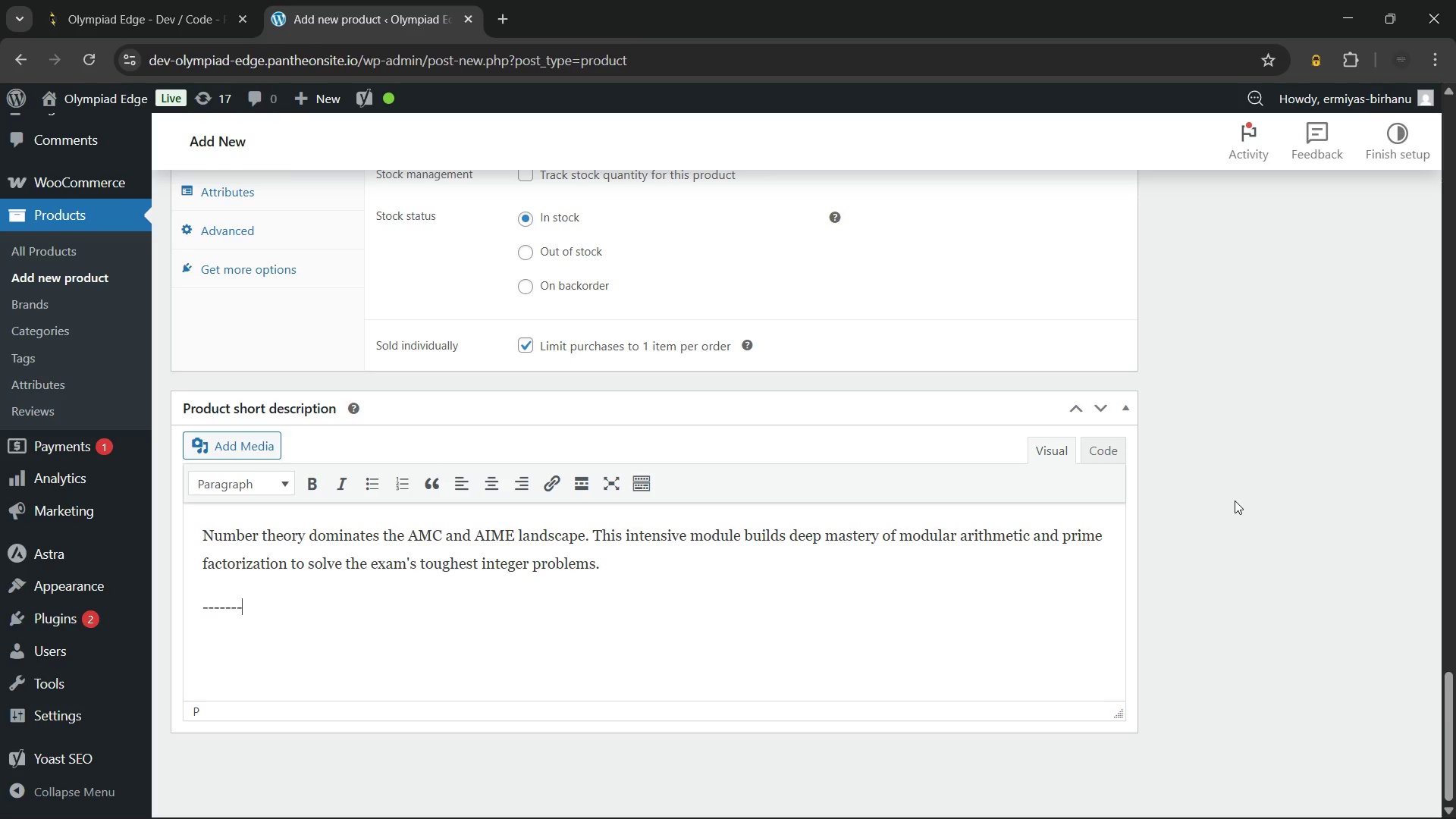 
key(Minus)
 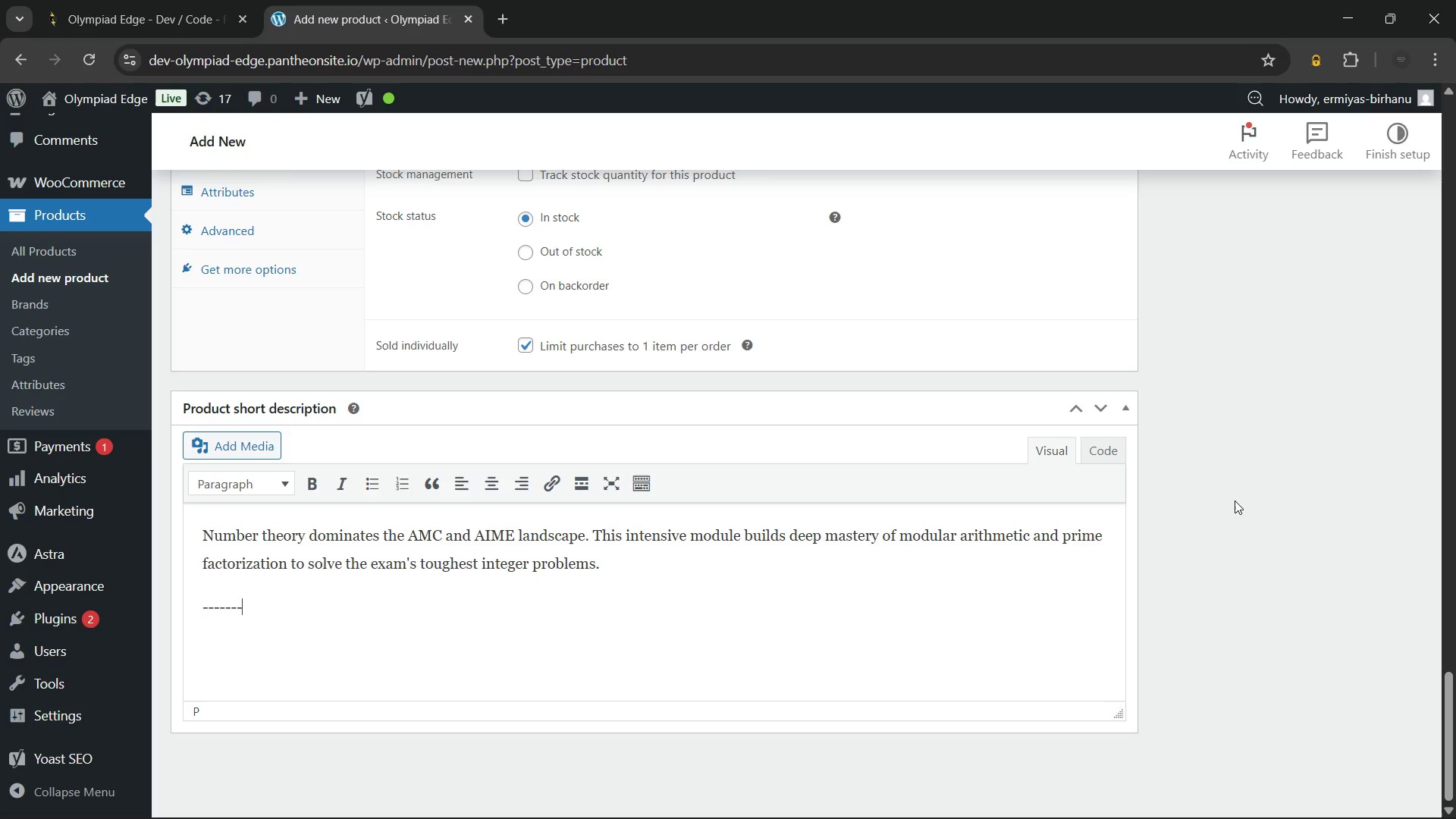 
key(Minus)
 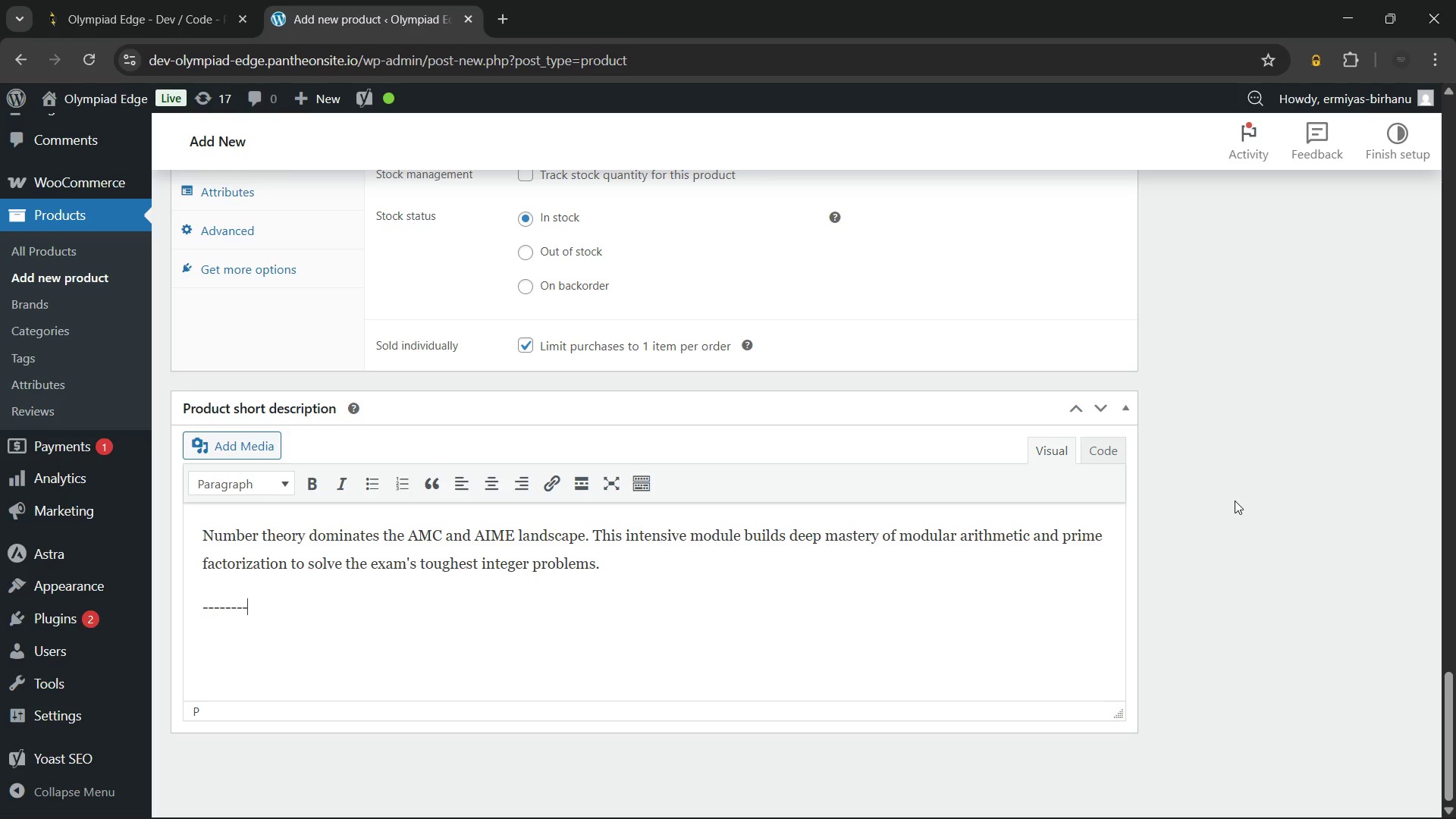 
key(Minus)
 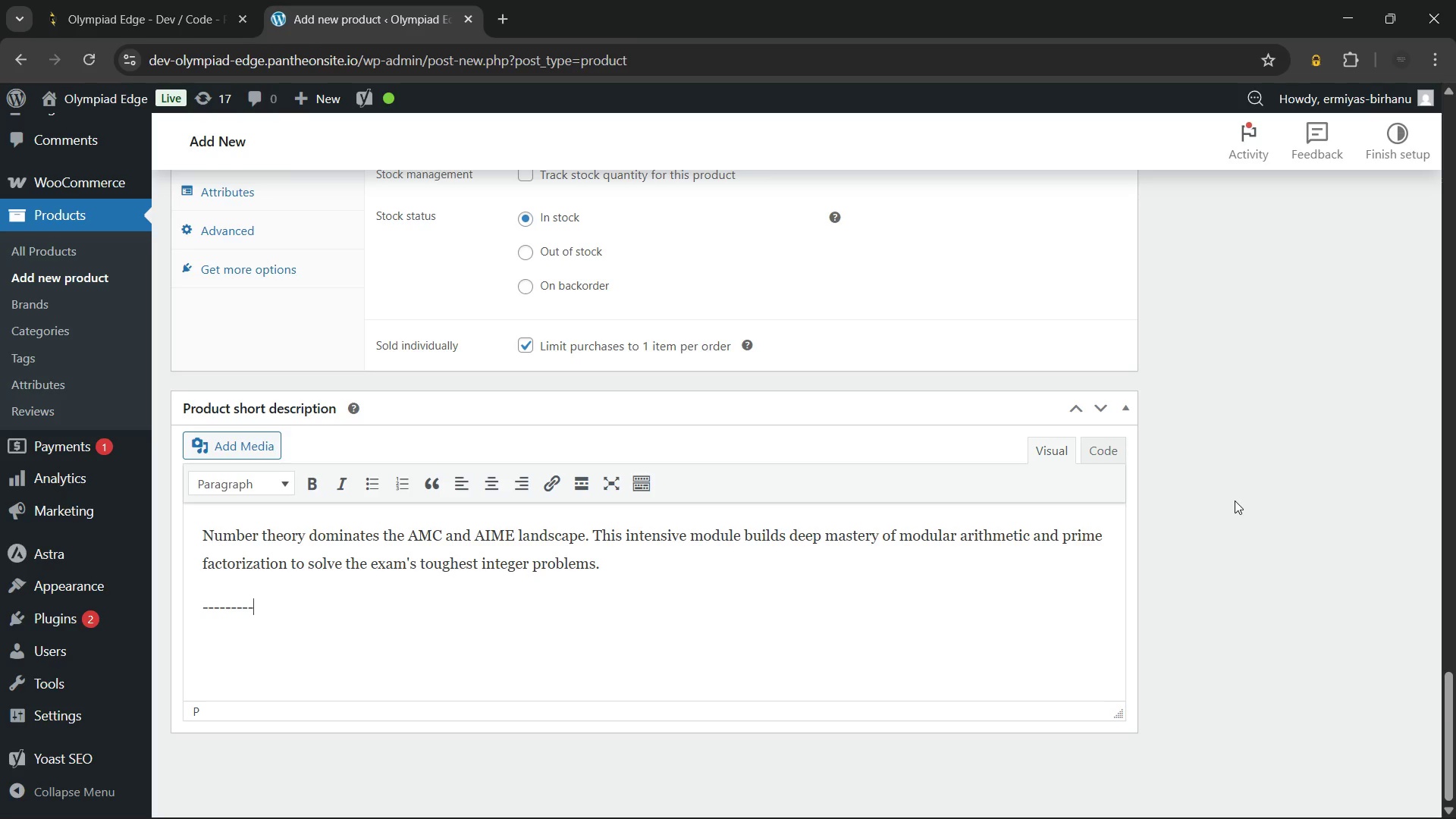 
key(Minus)
 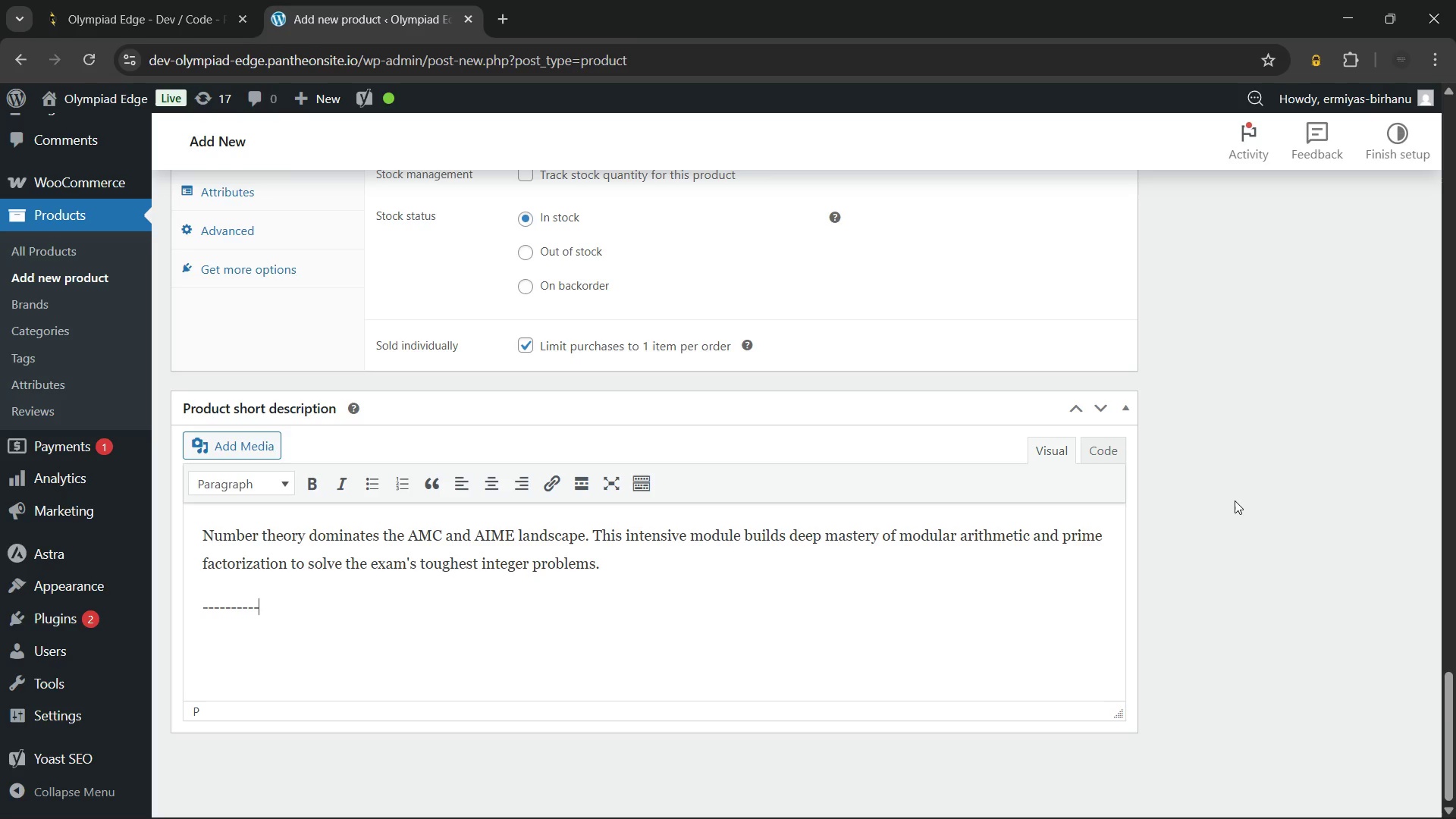 
key(Minus)
 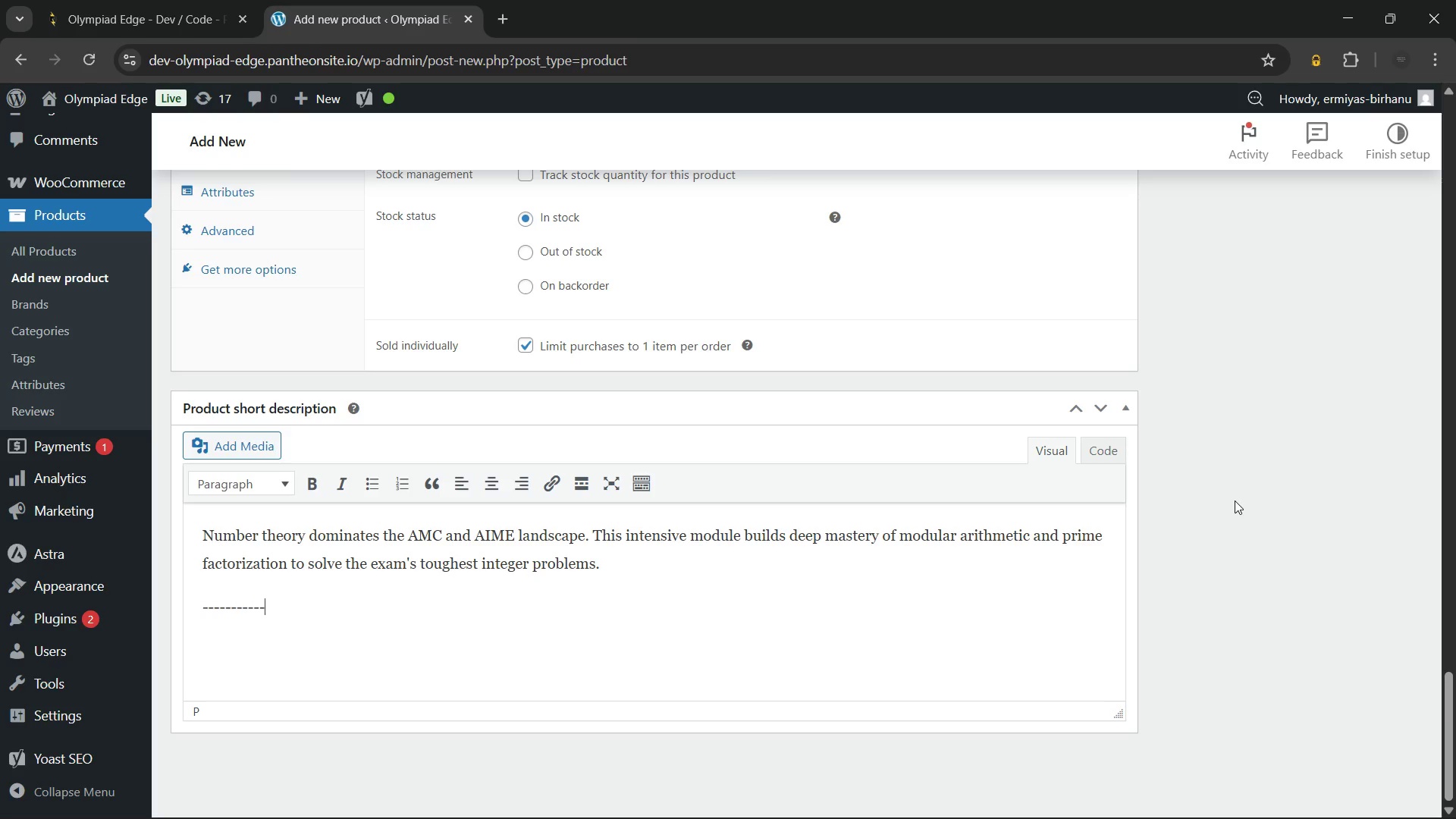 
key(Enter)
 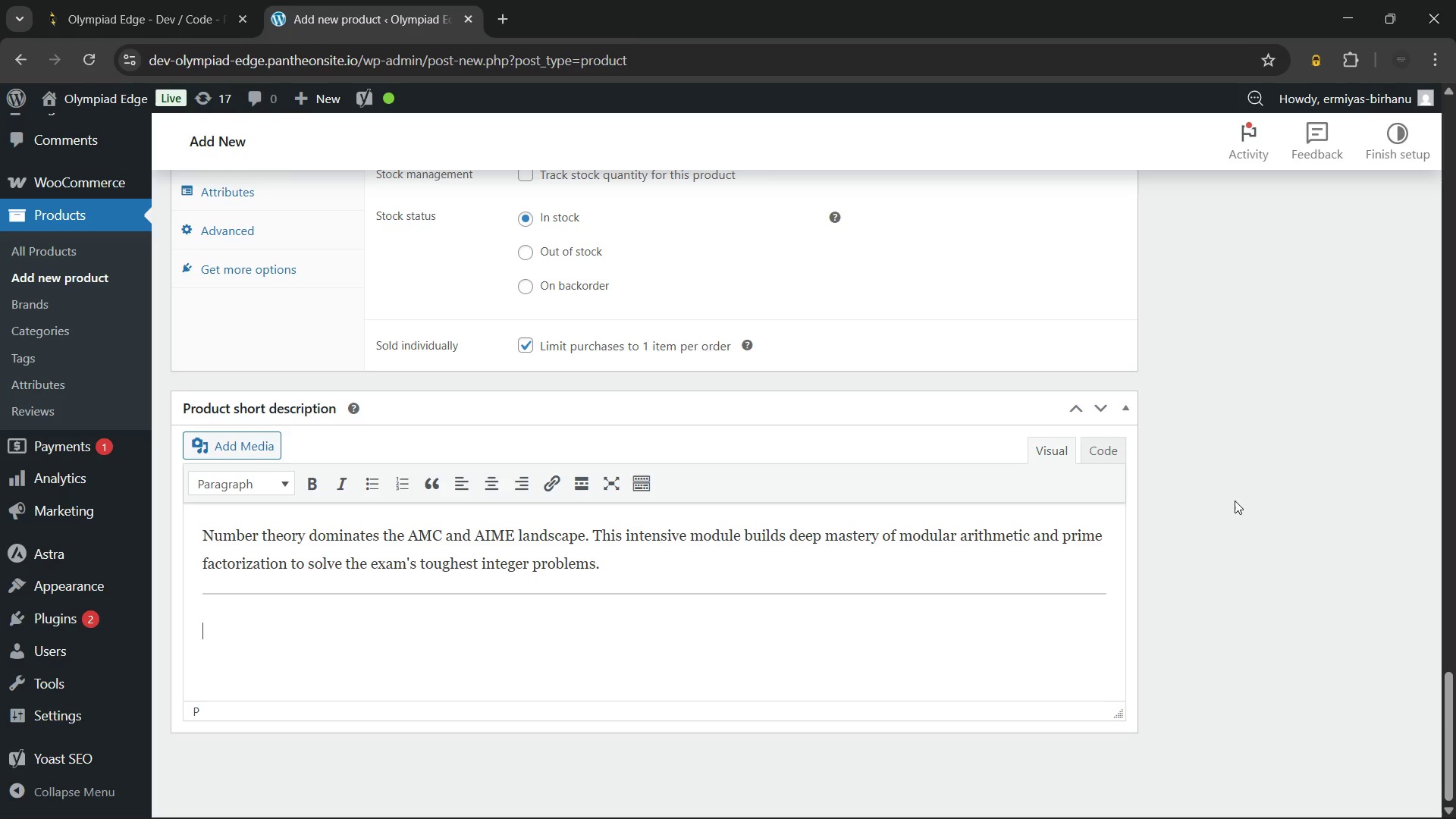 
type(What's Included:)
 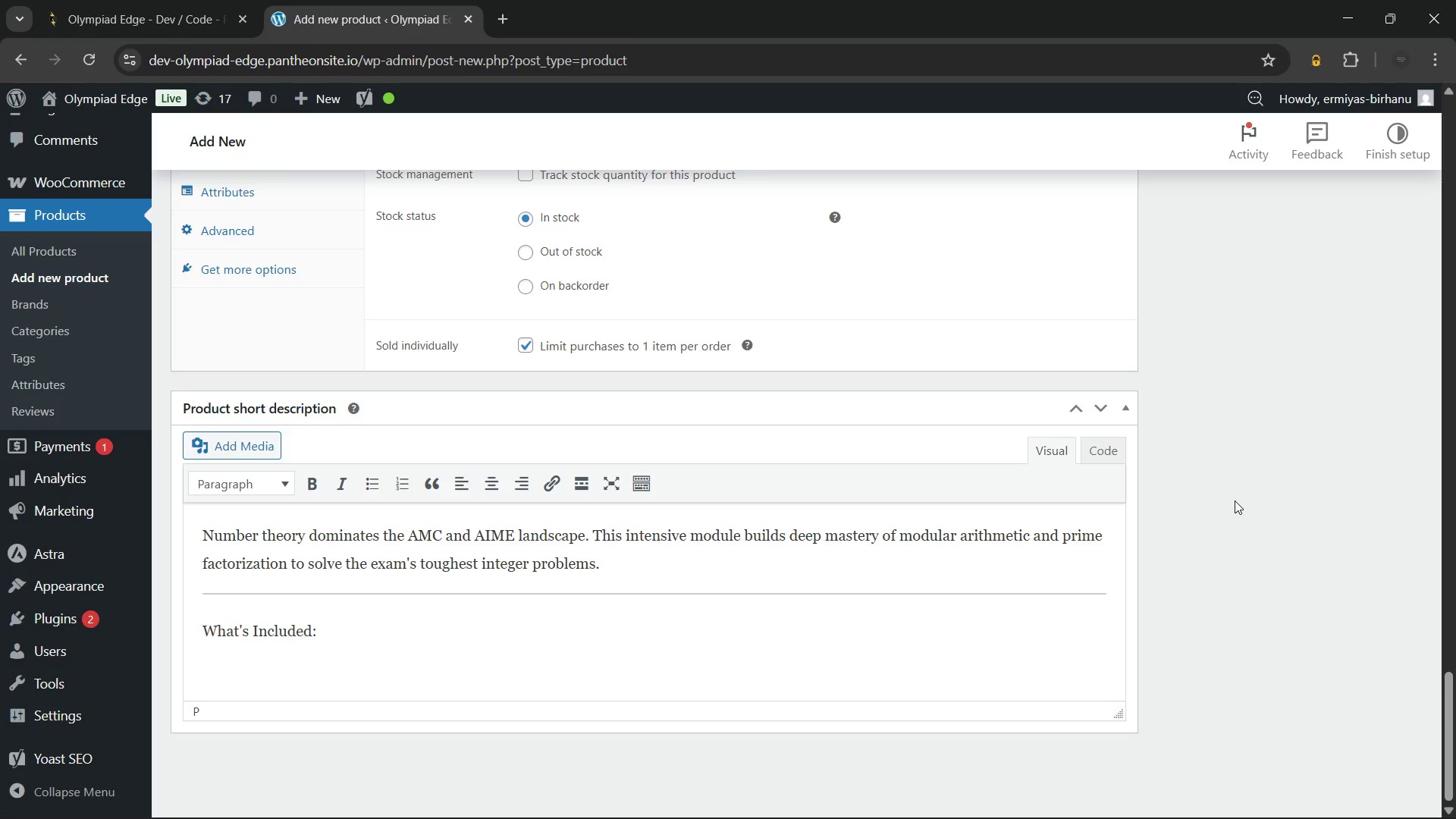 
key(Enter)
 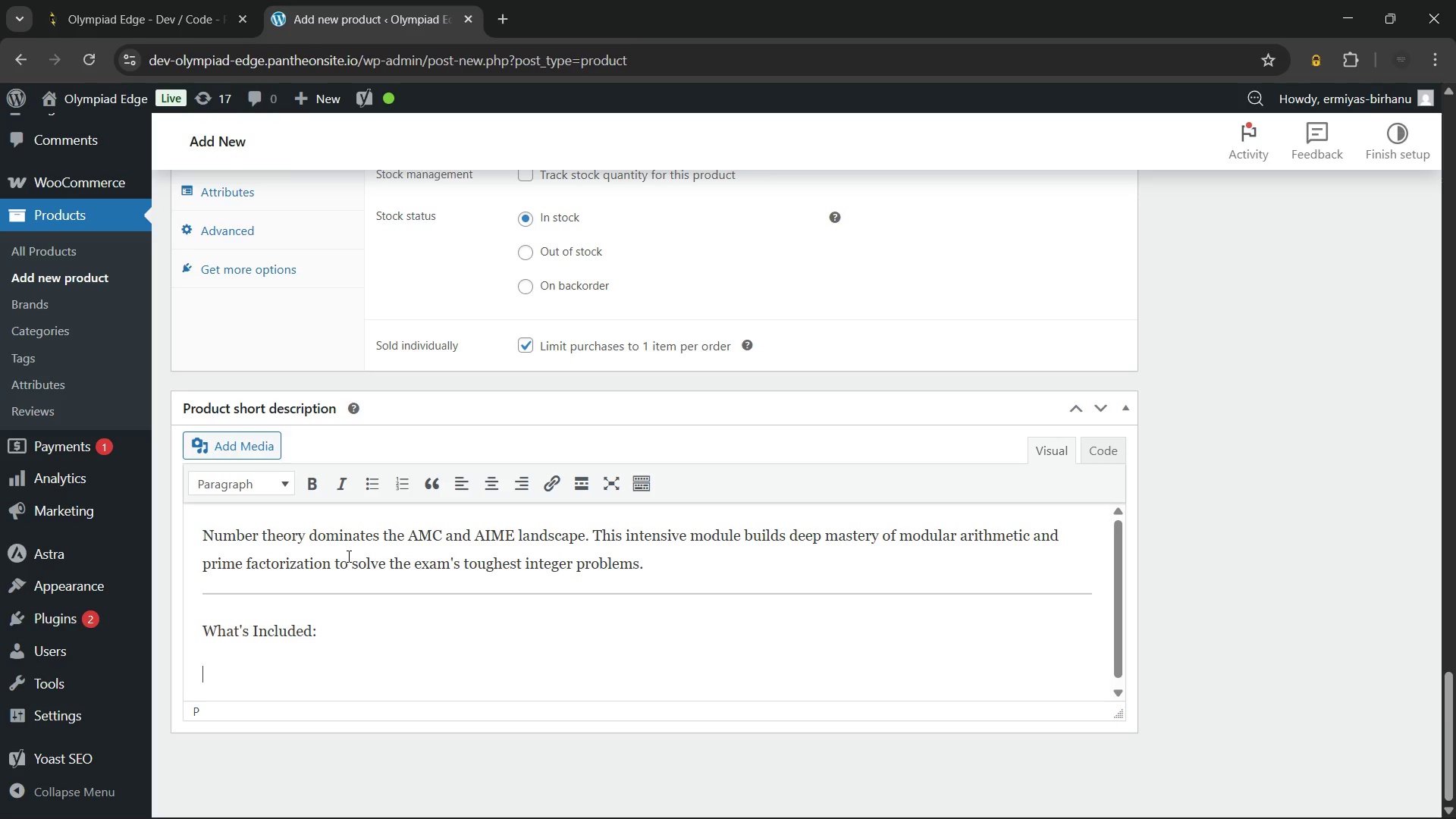 
left_click([372, 479])
 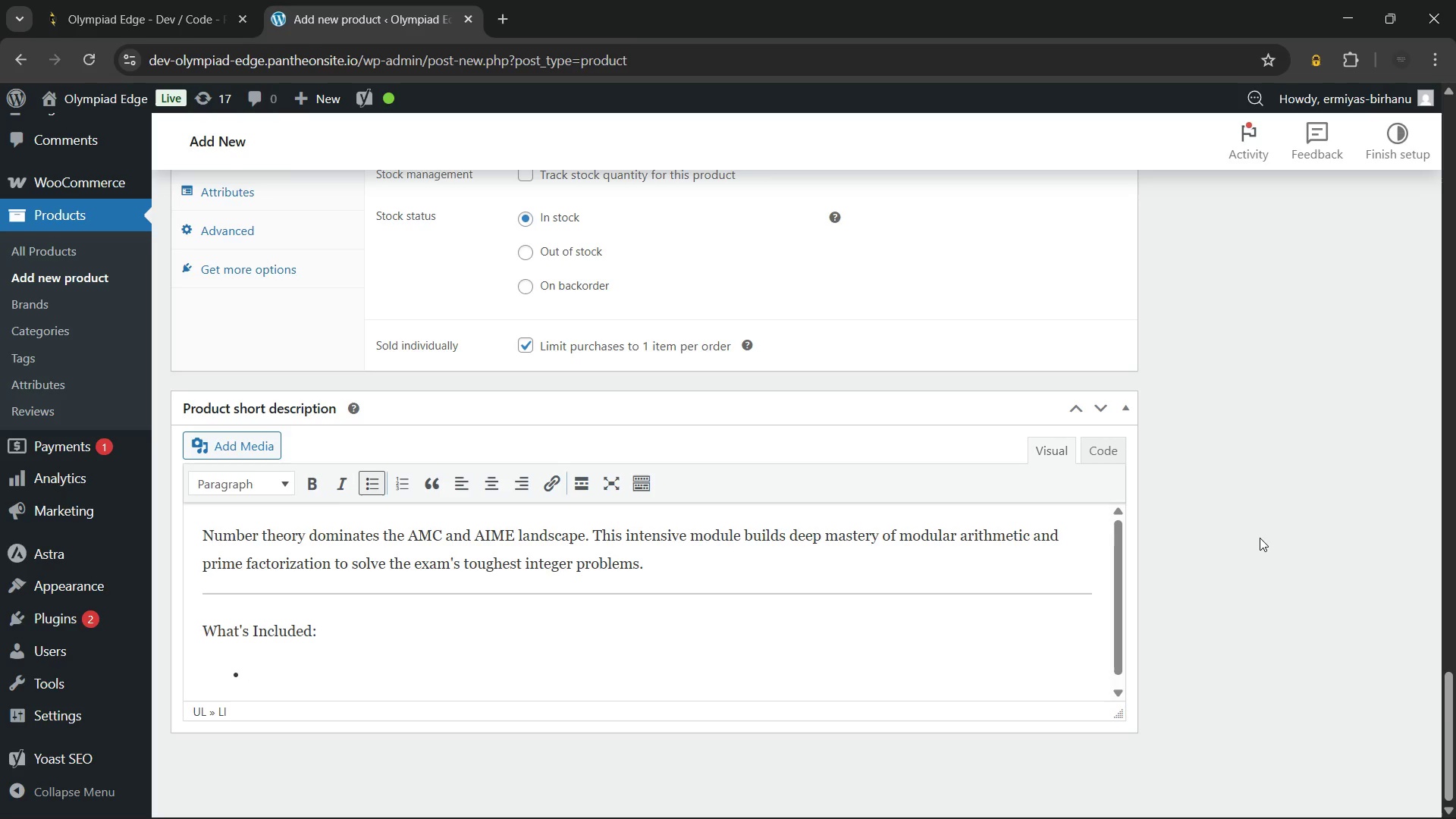 
wait(7.06)
 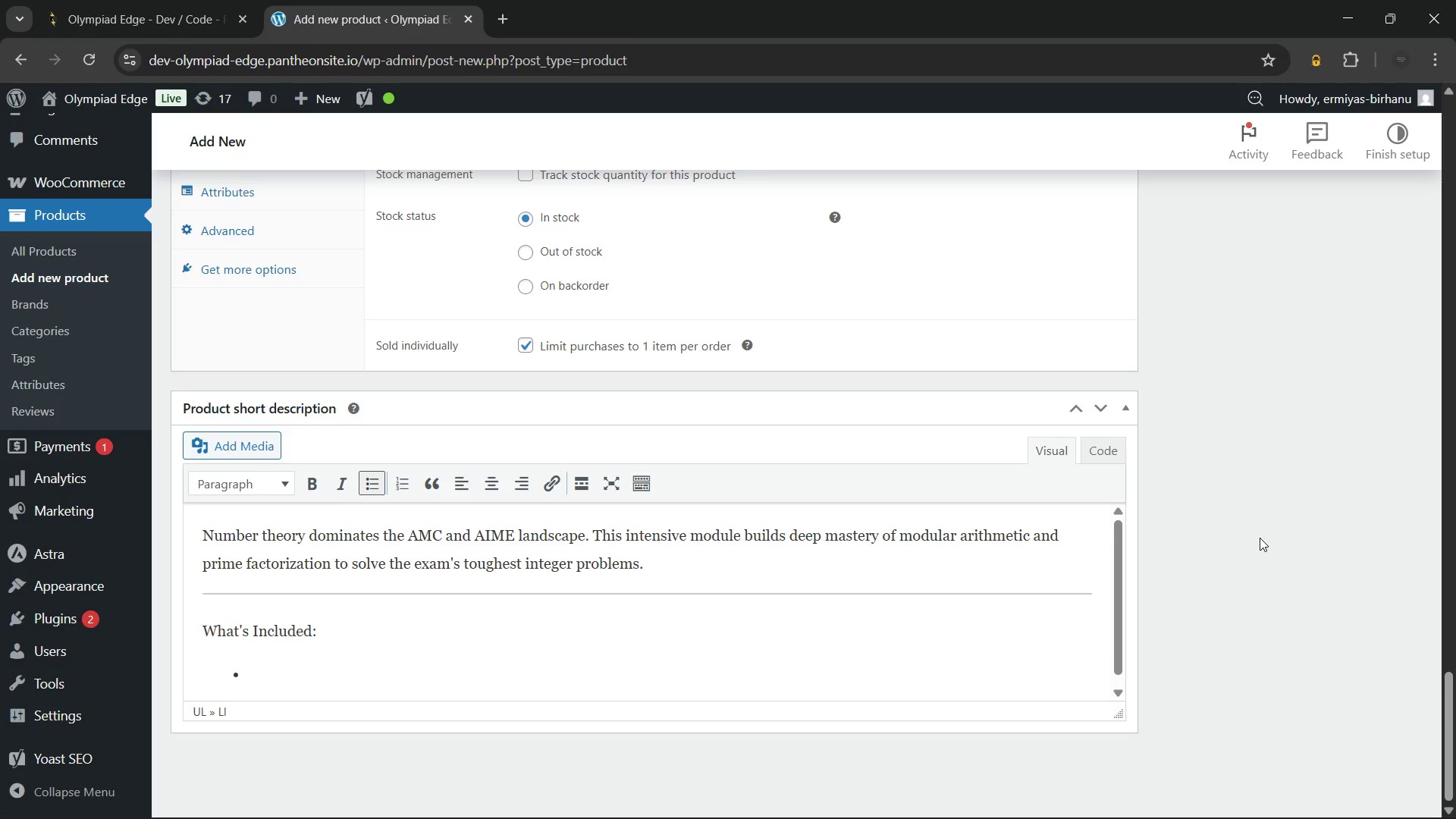 
type(Modular)
 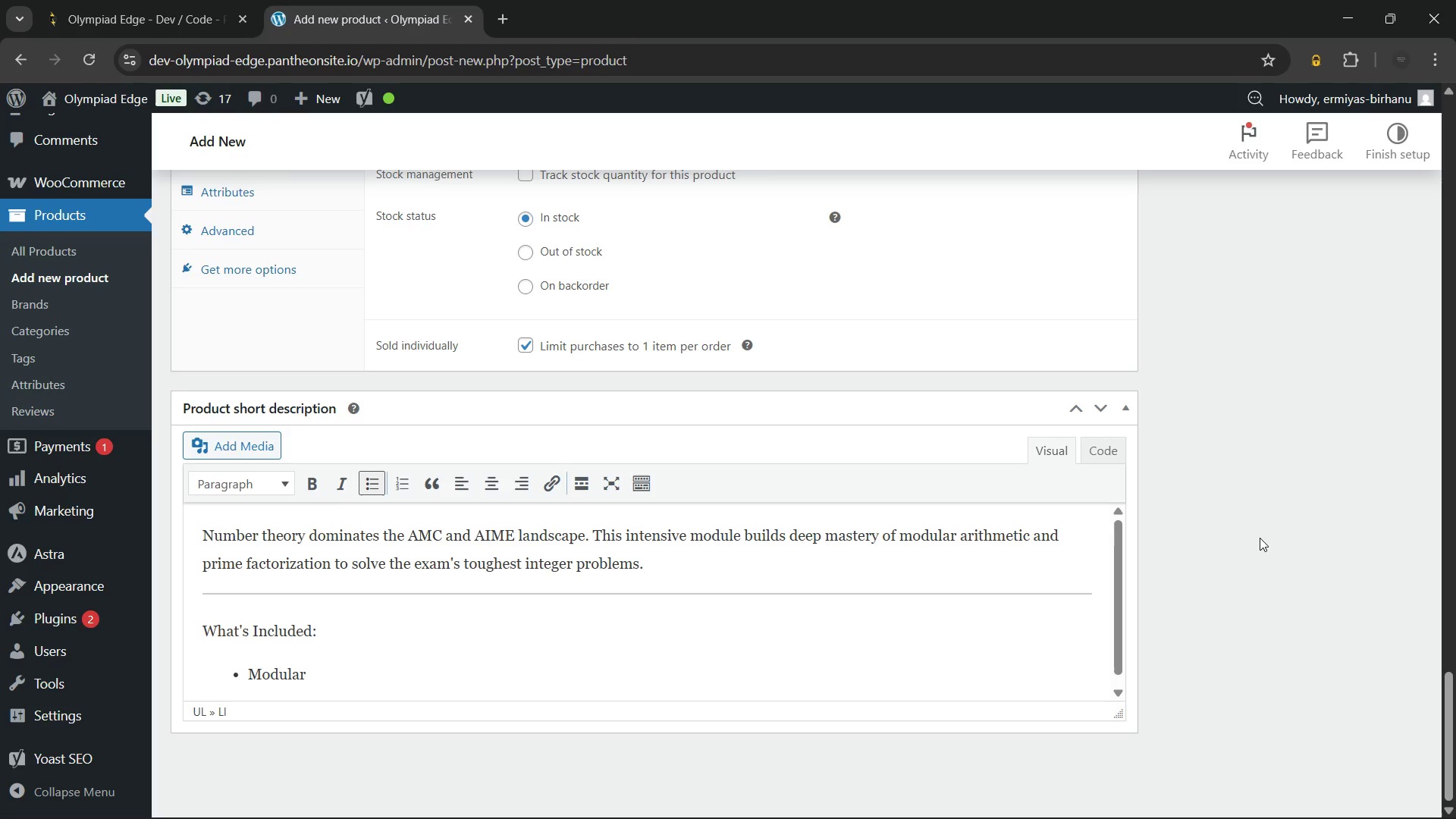 
wait(6.42)
 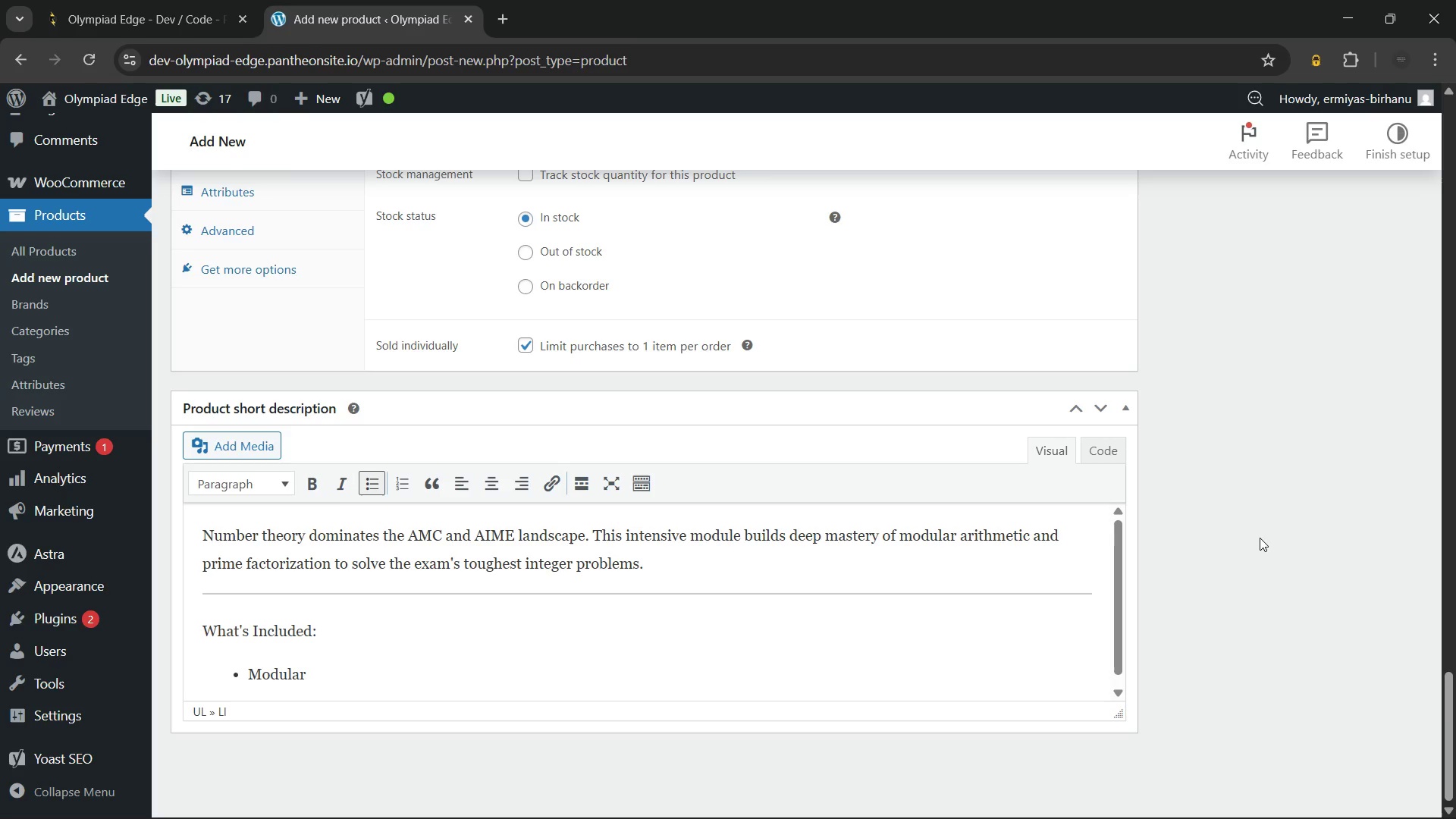 
type( arithmetic systems and congruence)
 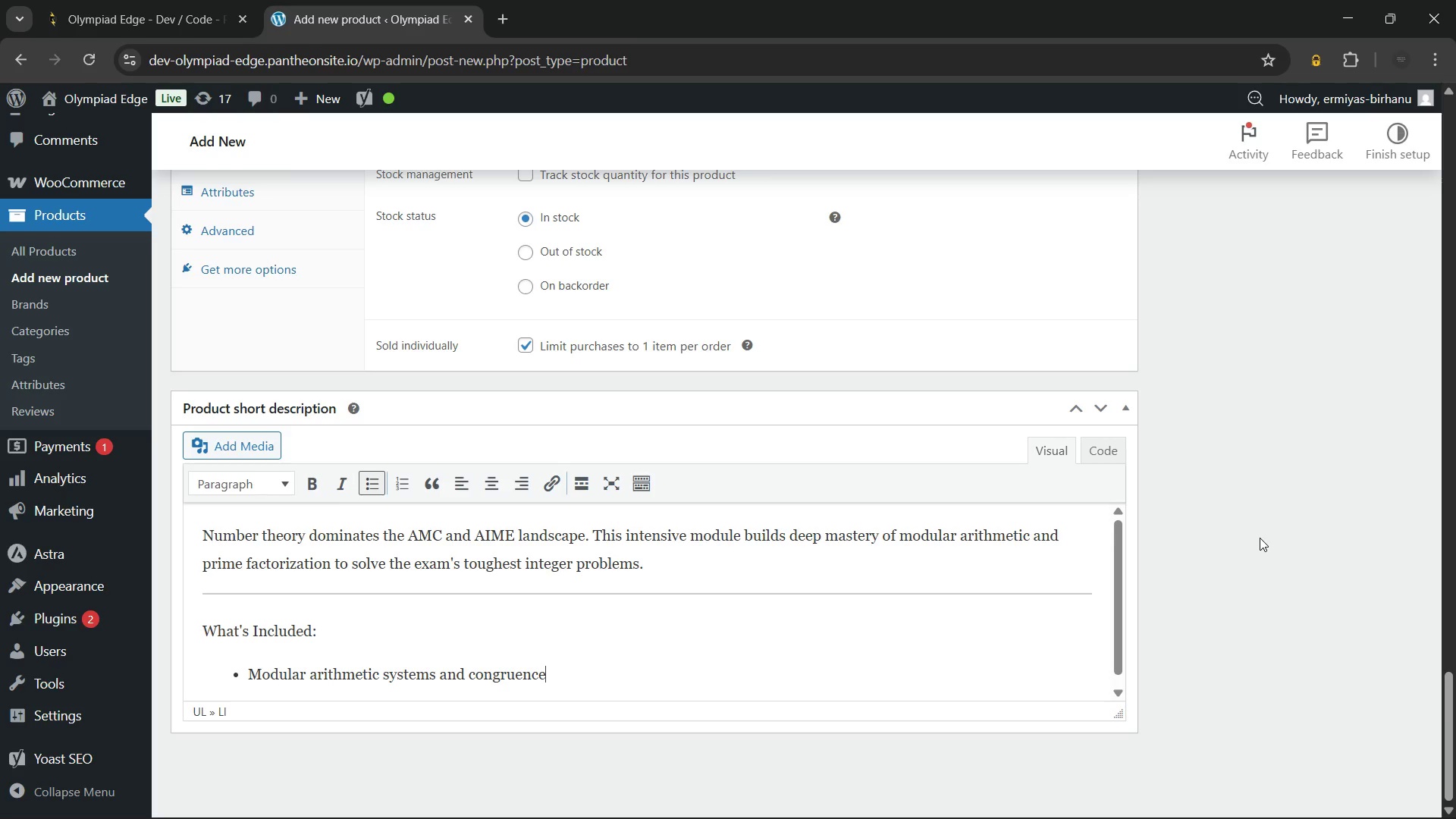 
type( solving)
 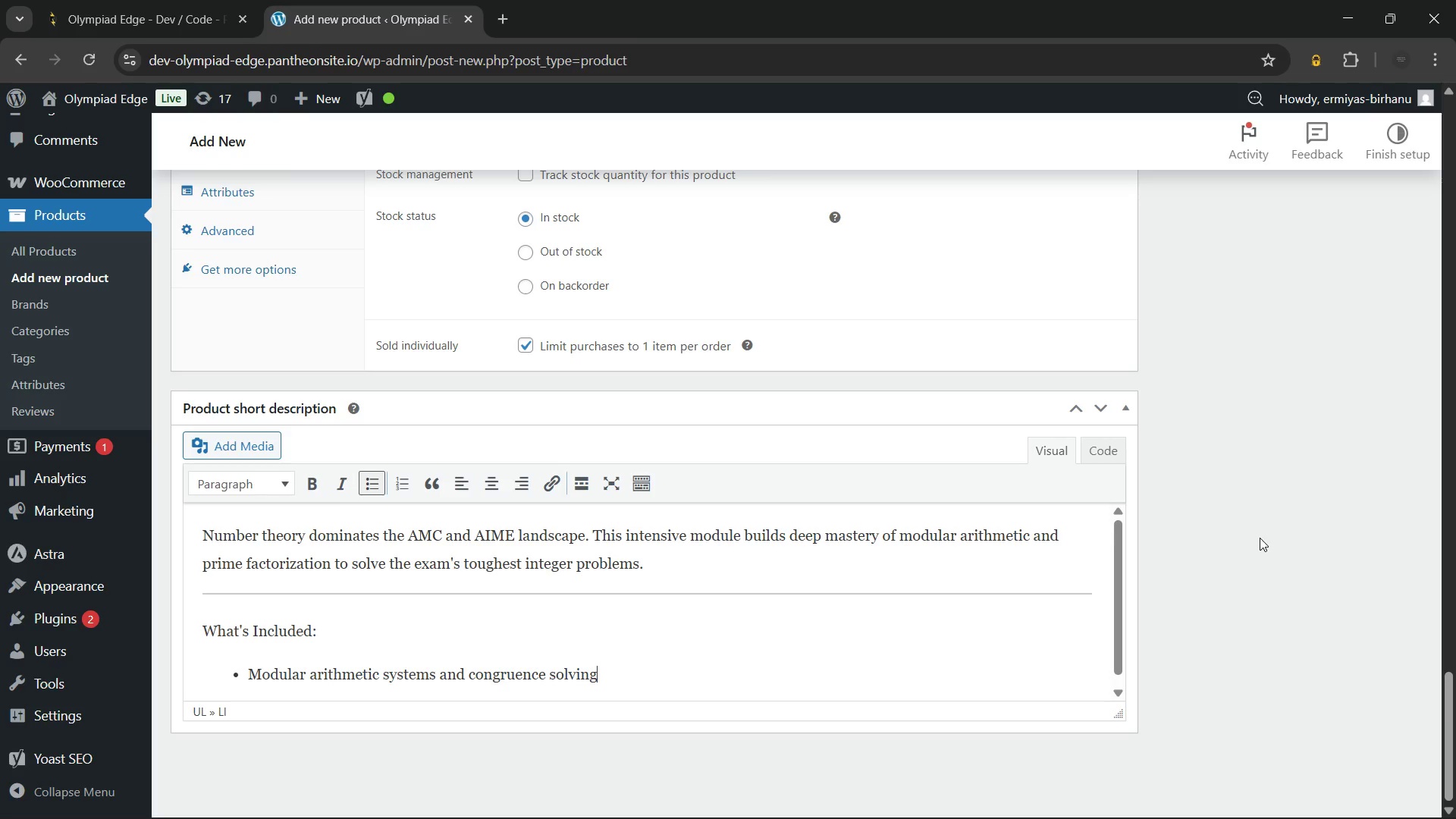 
key(Enter)
 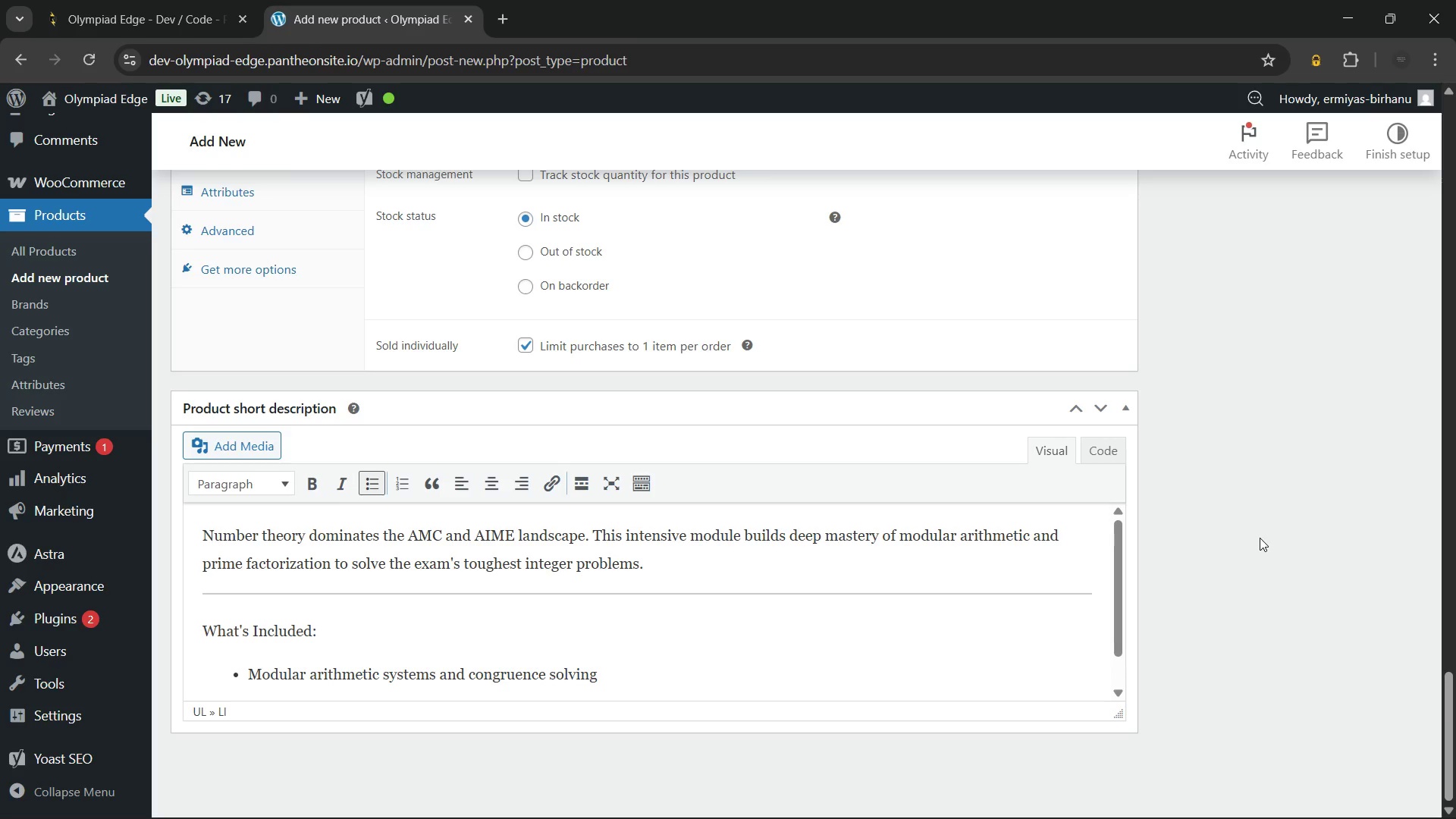 
type(Prime factorization)
 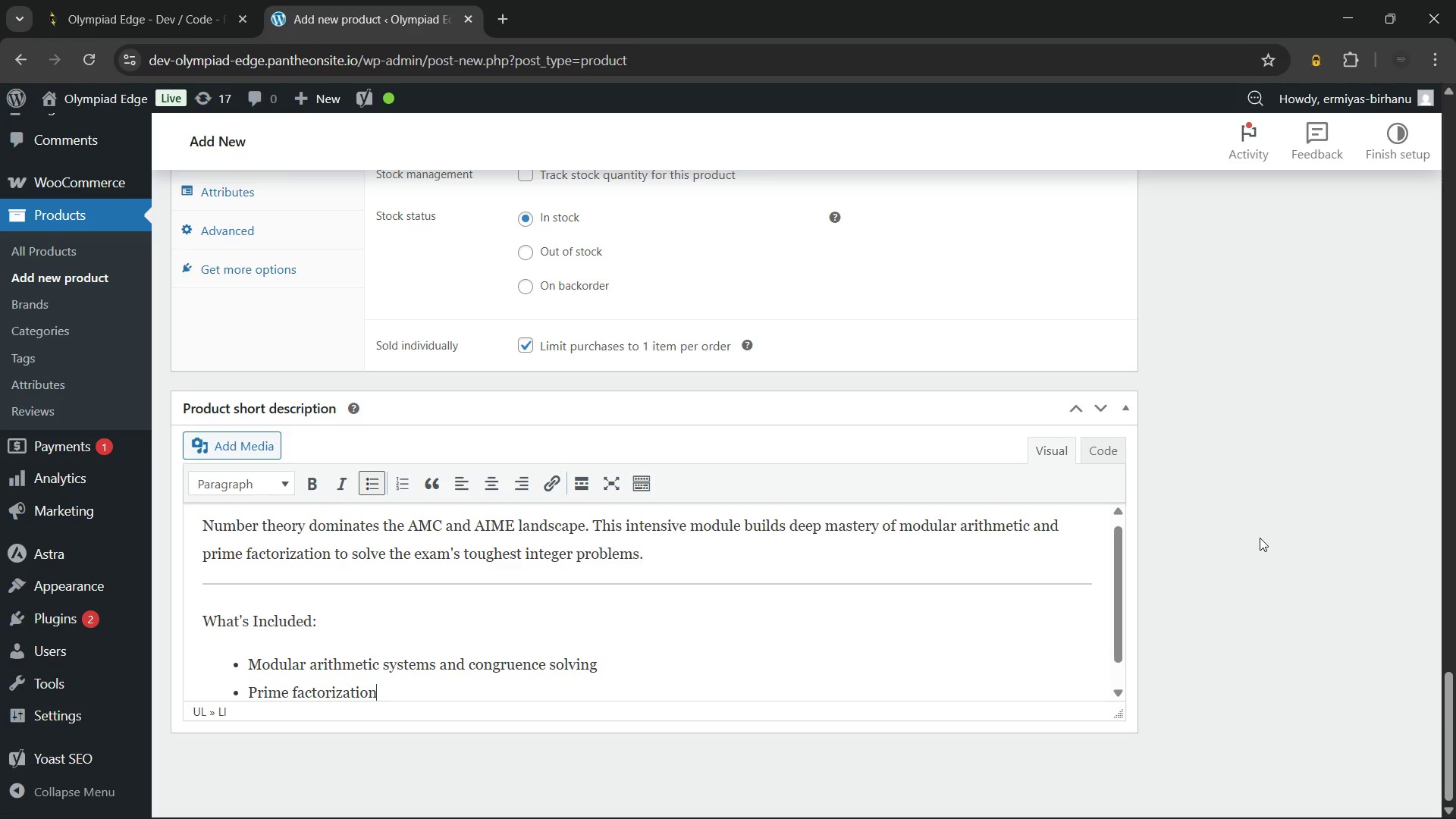 
wait(98.5)
 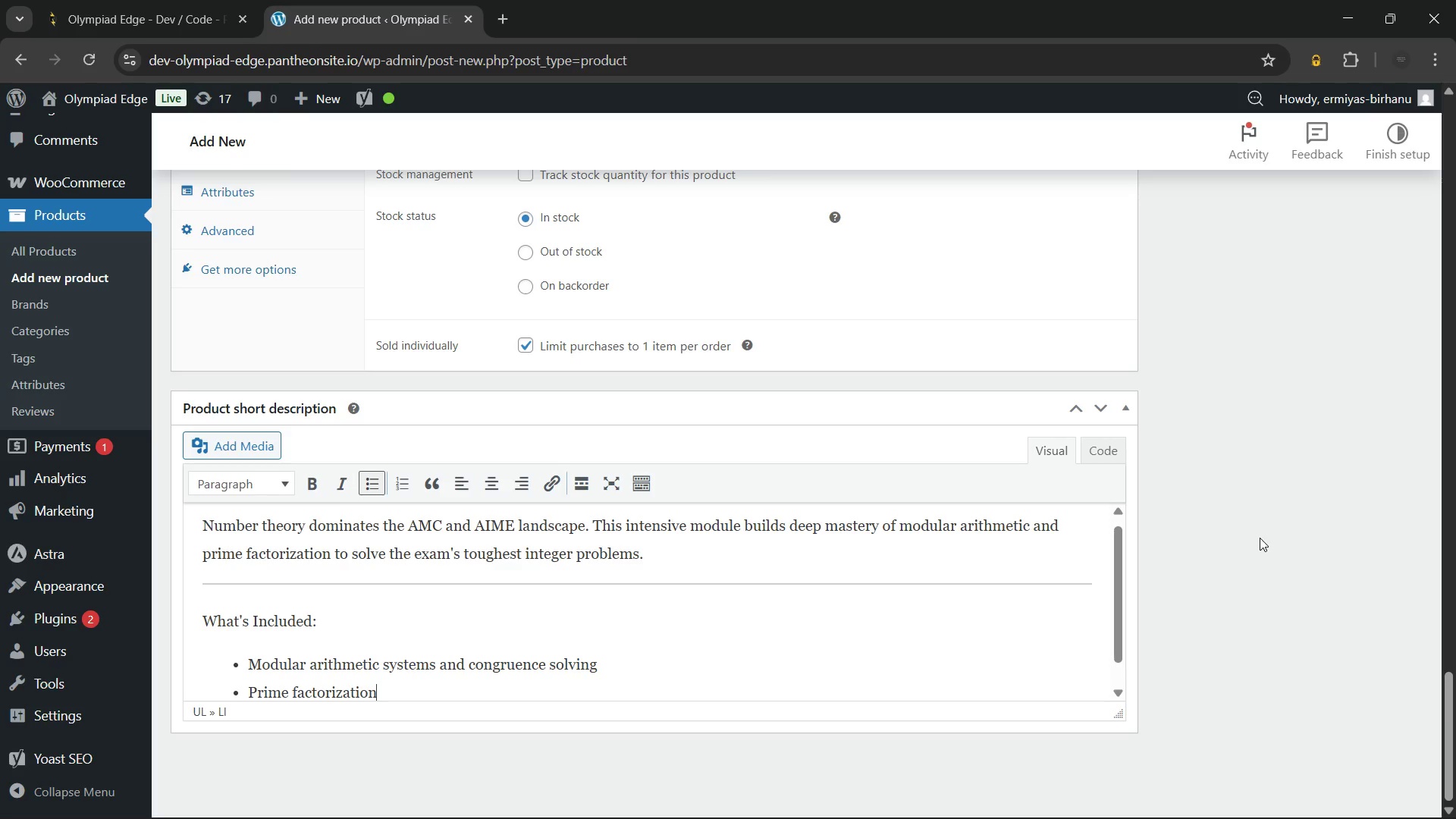 
type( and divisor function techniques)
 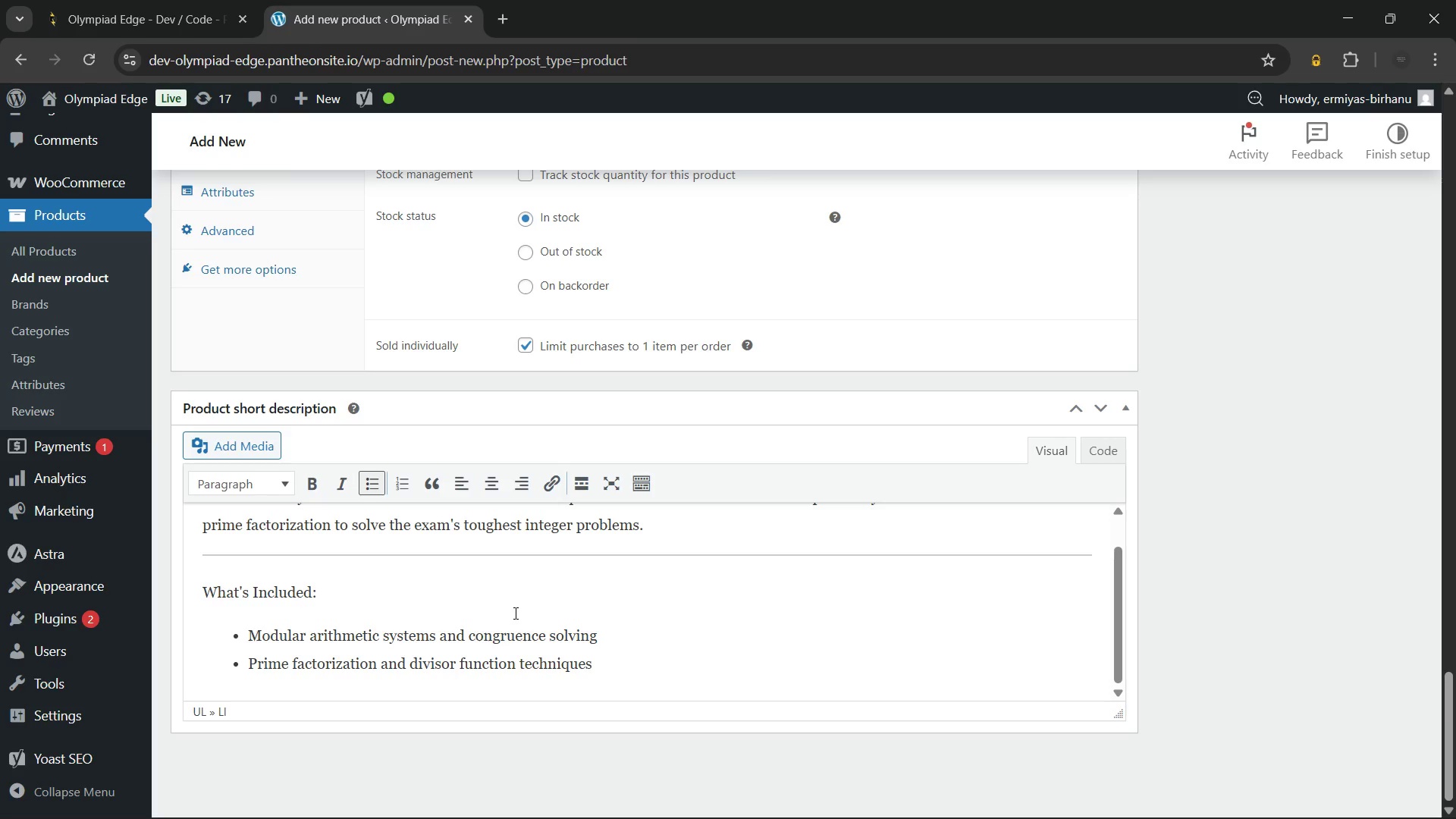 
key(Enter)
 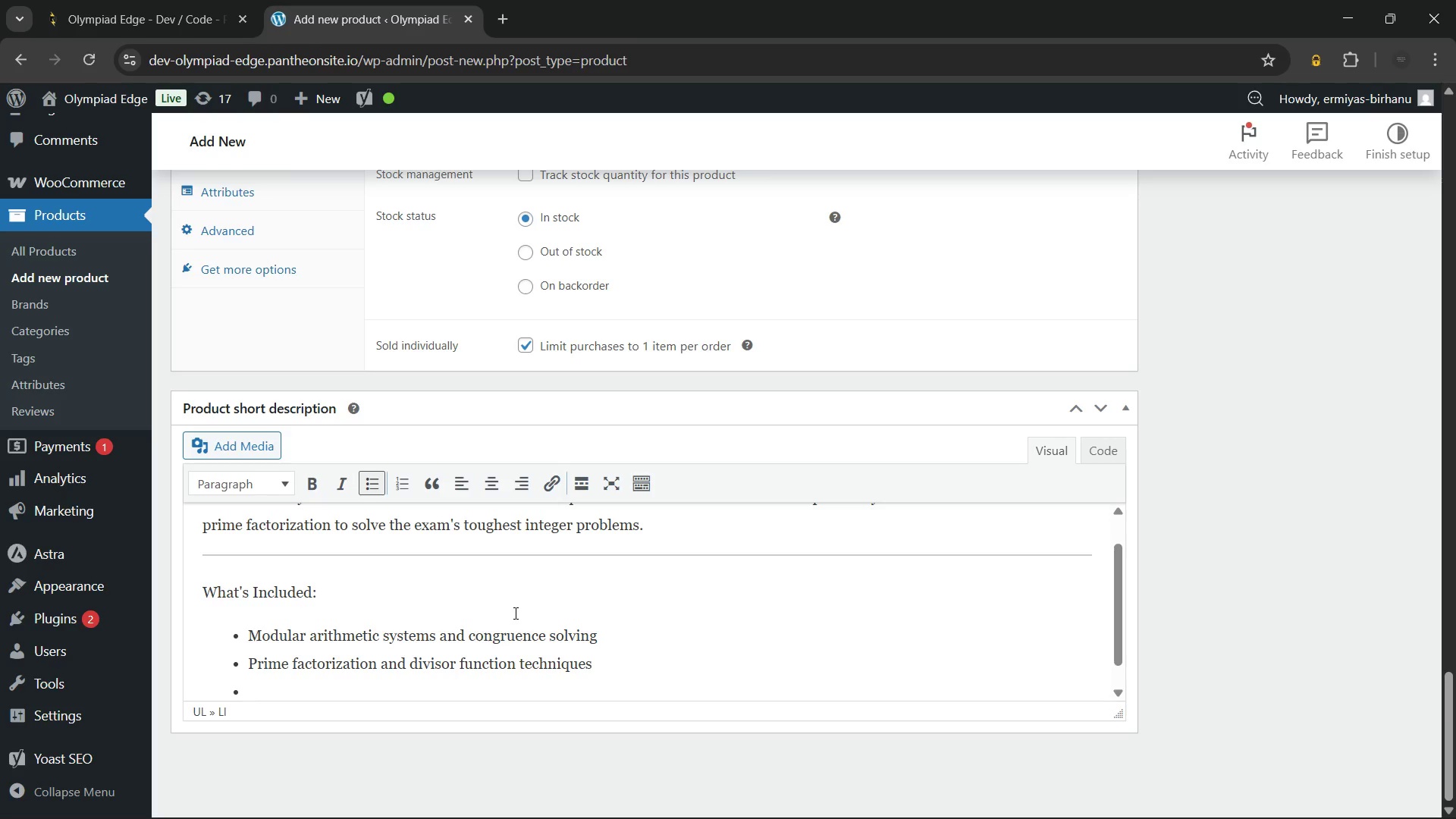 
type(Diophantine equation strategies.)
key(Backspace)
 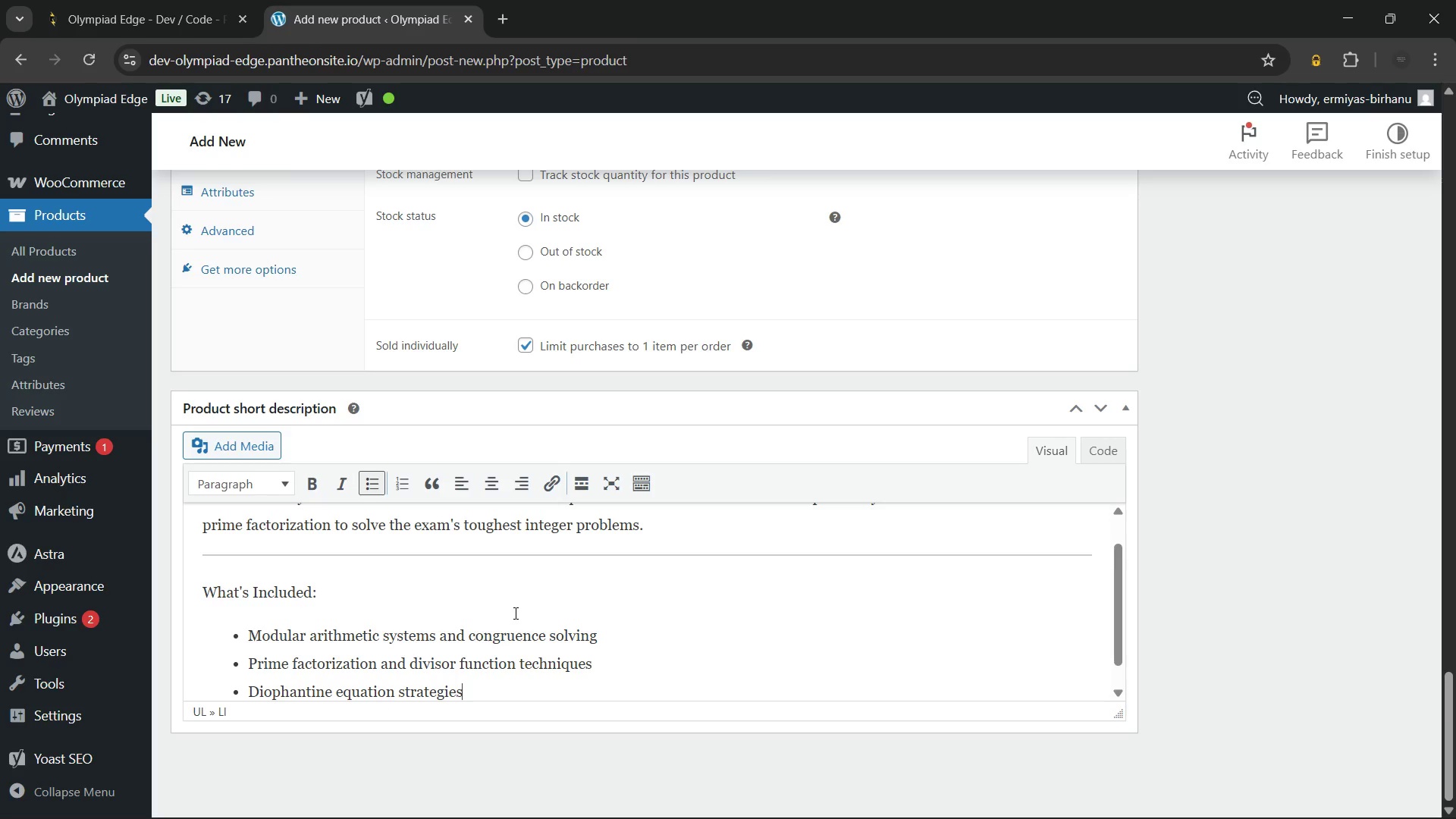 
key(Enter)
 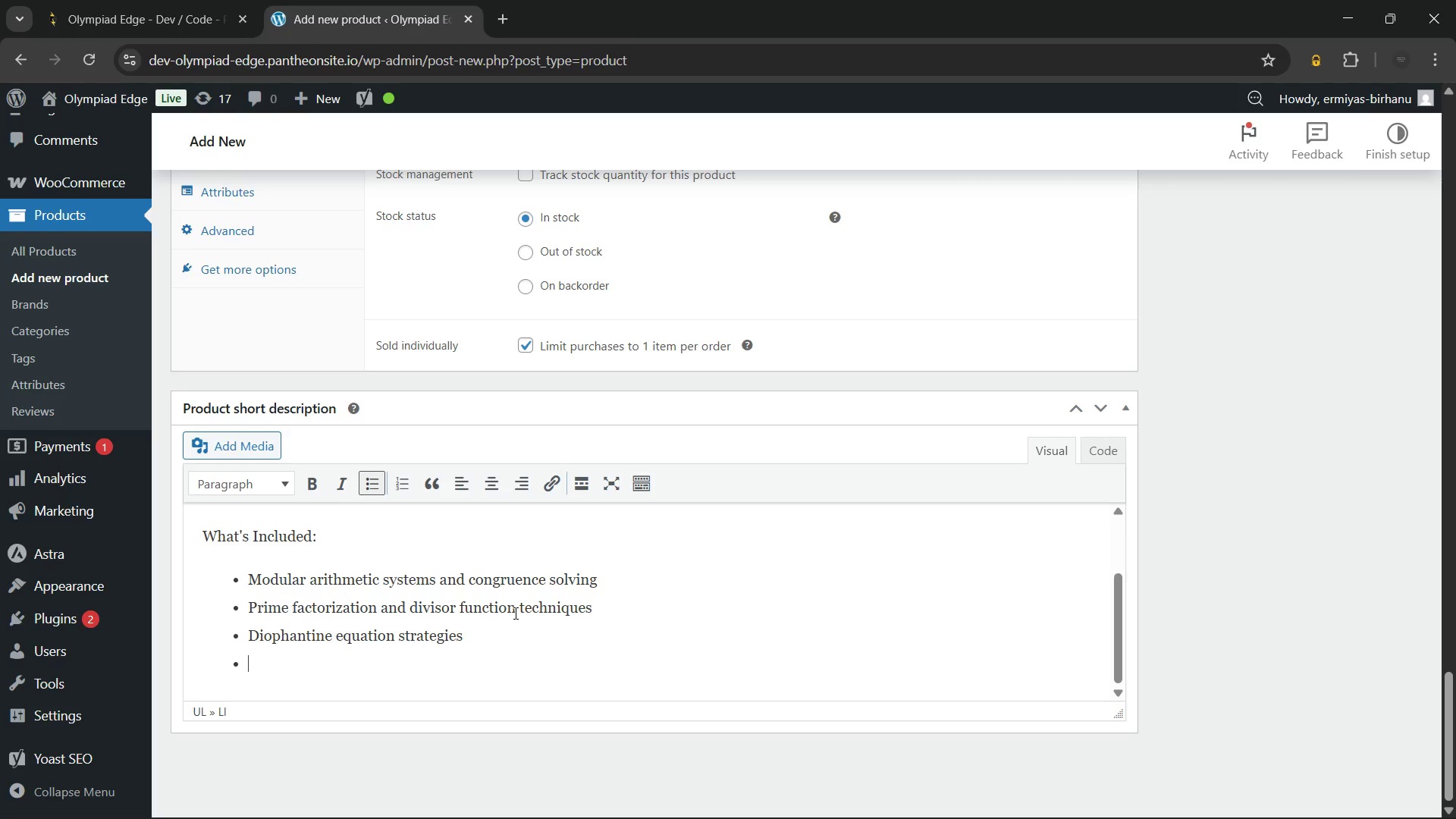 
type(Euler's Theorem and Fermat's Little Theorem applications)
 